 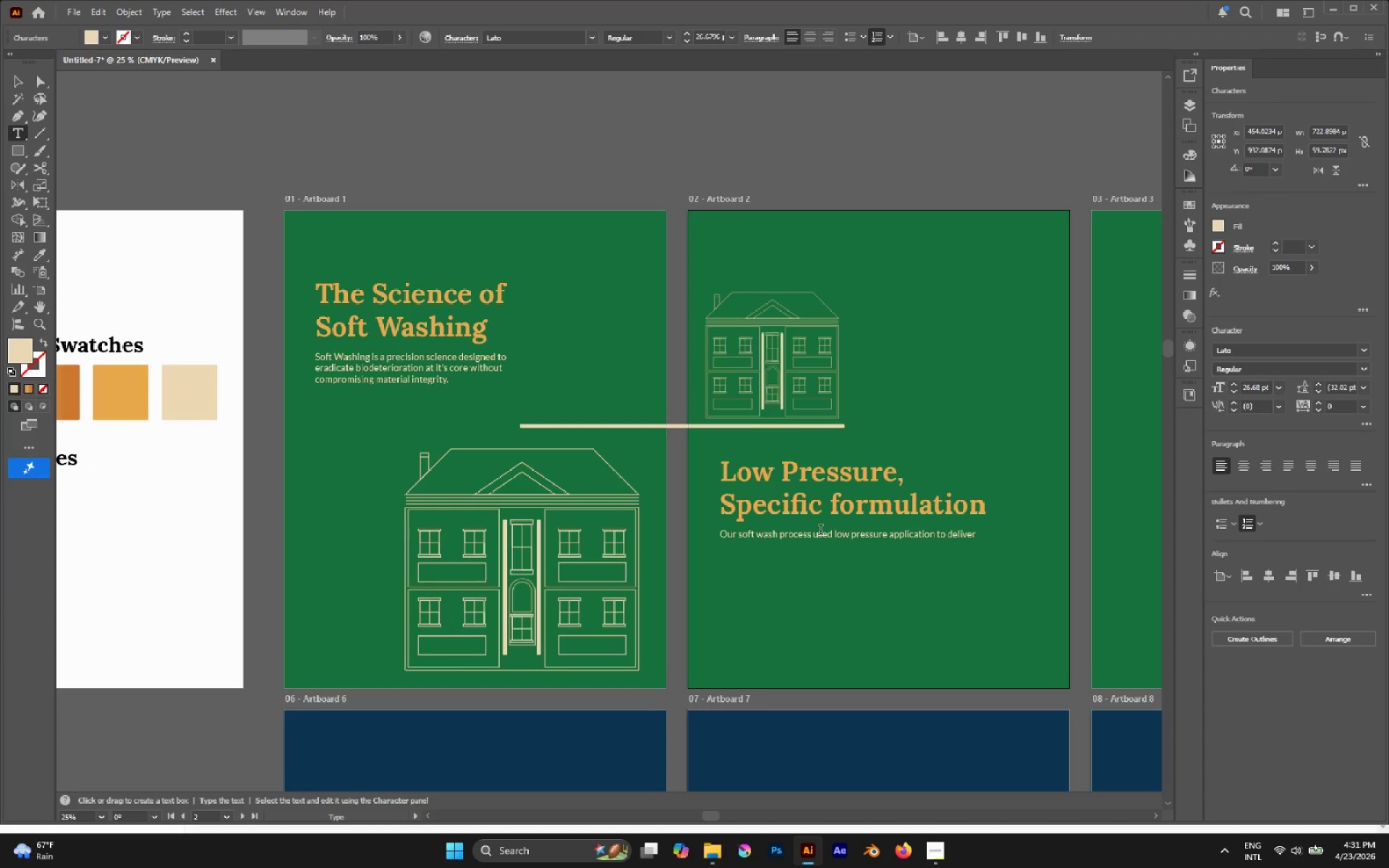 
type(custom blended ecosafe deterfen)
key(Backspace)
key(Backspace)
key(Backspace)
type(gents.)
 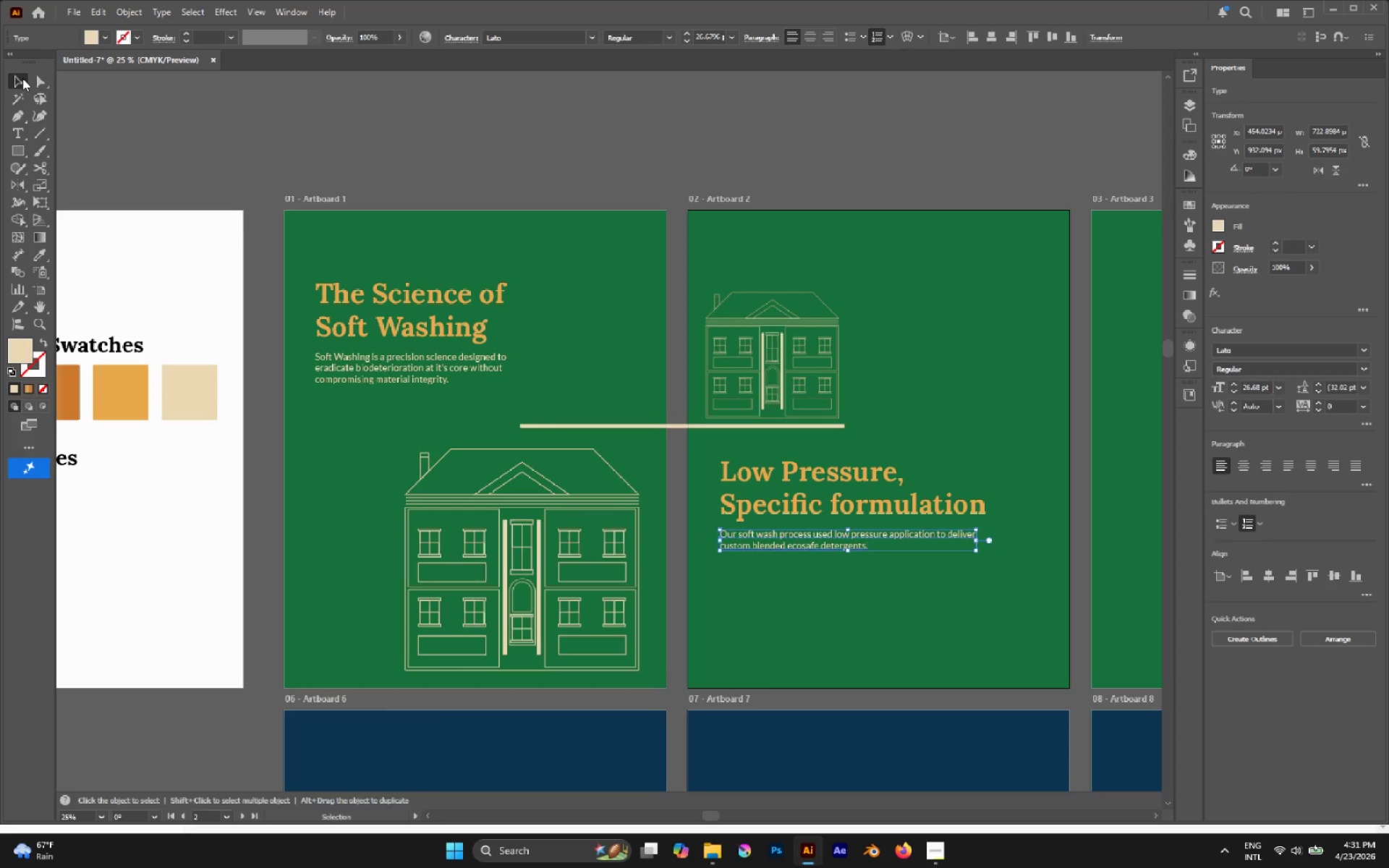 
left_click([729, 124])
 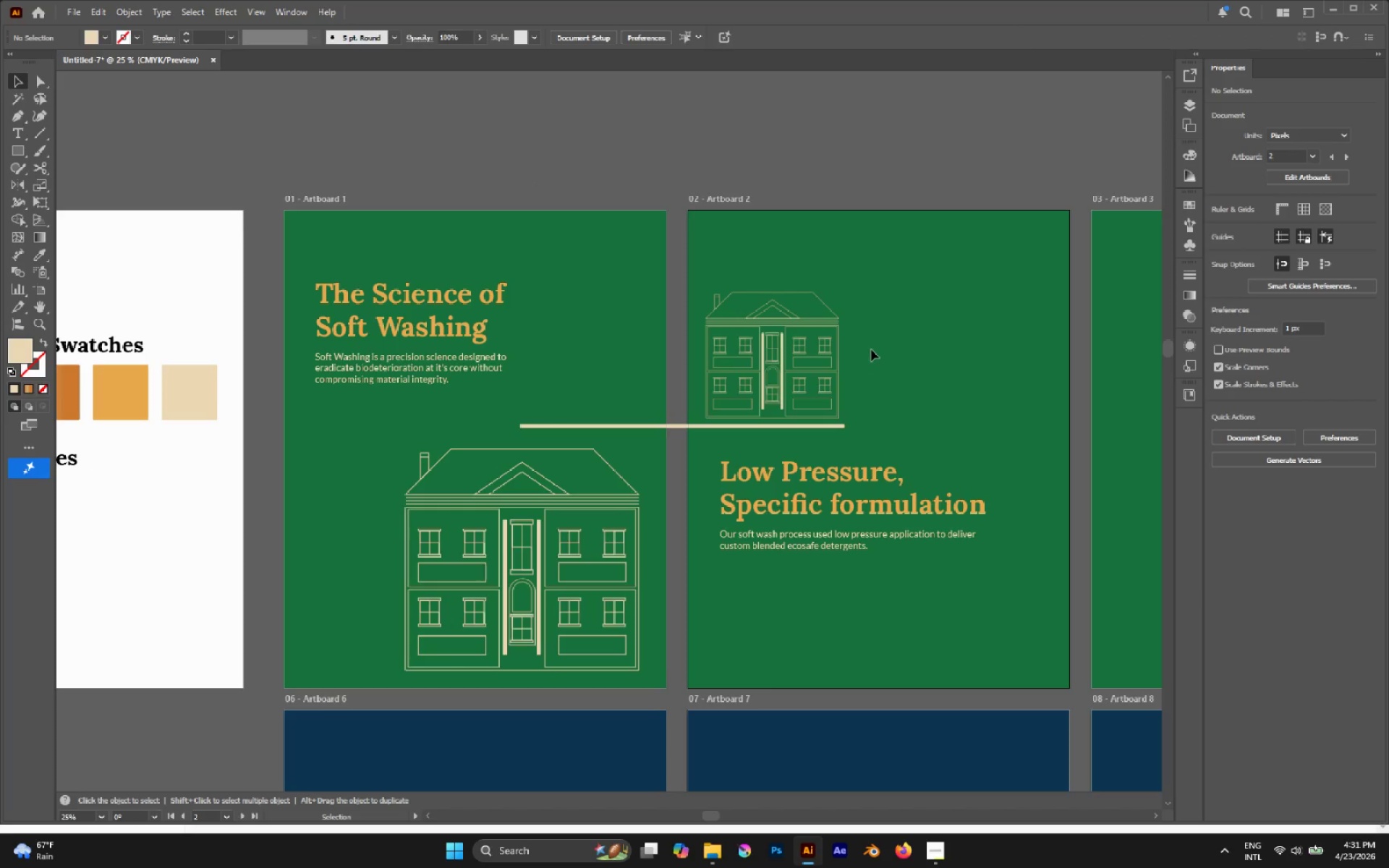 
scroll: coordinate [891, 323], scroll_direction: up, amount: 1.0
 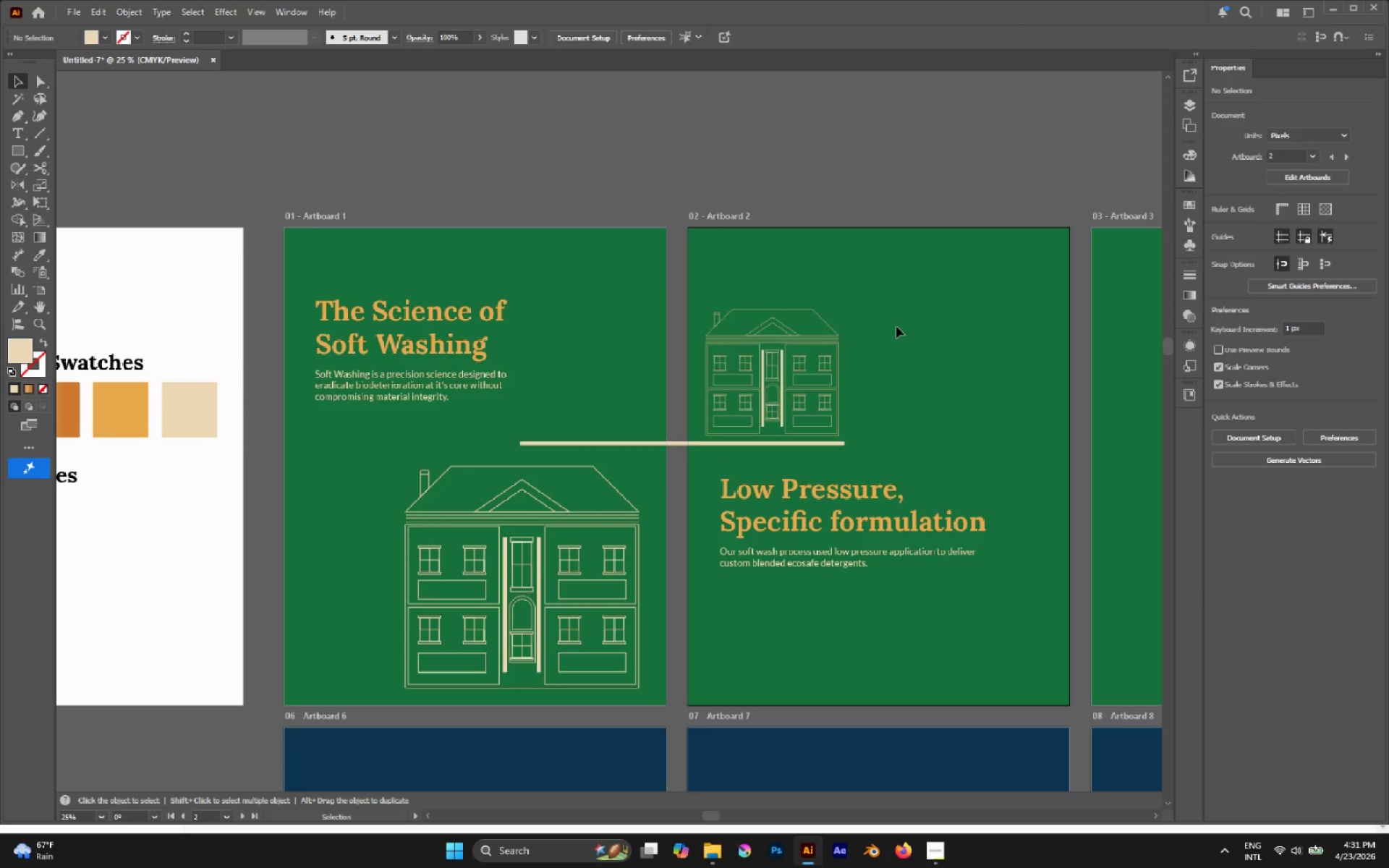 
key(M)
 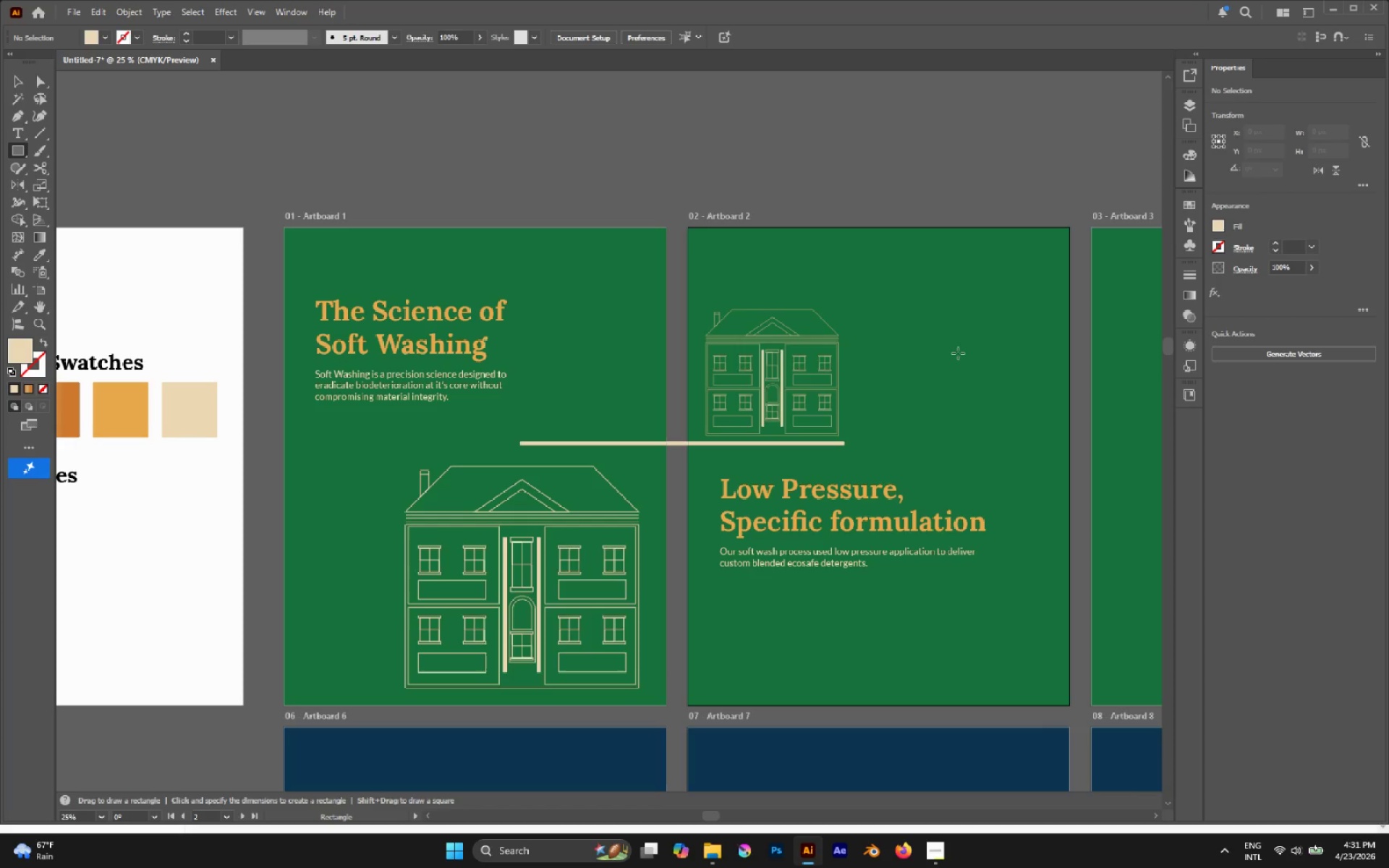 
left_click_drag(start_coordinate=[938, 352], to_coordinate=[1004, 451])
 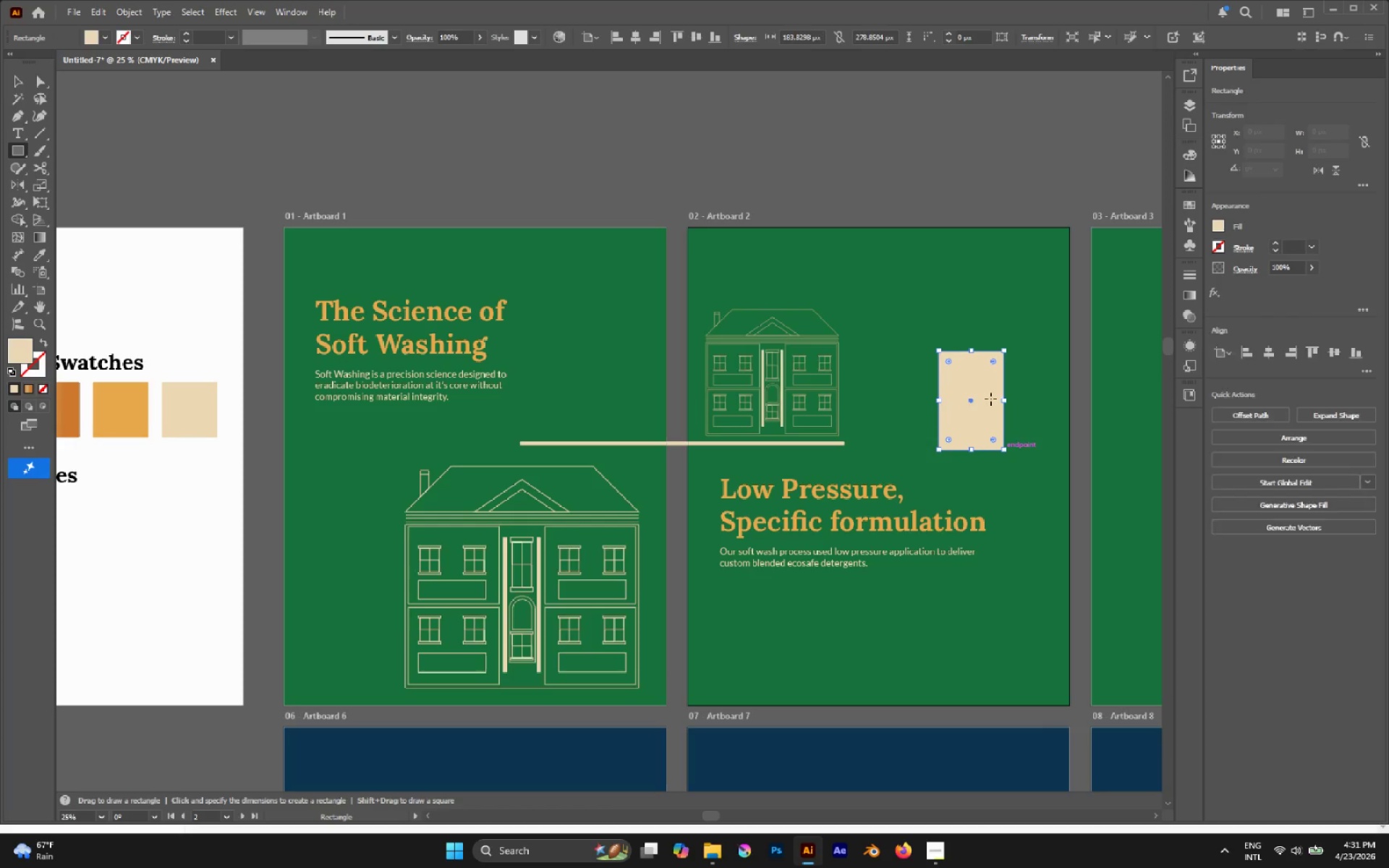 
hold_key(key=AltLeft, duration=0.52)
scroll: coordinate [998, 315], scroll_direction: up, amount: 2.0
 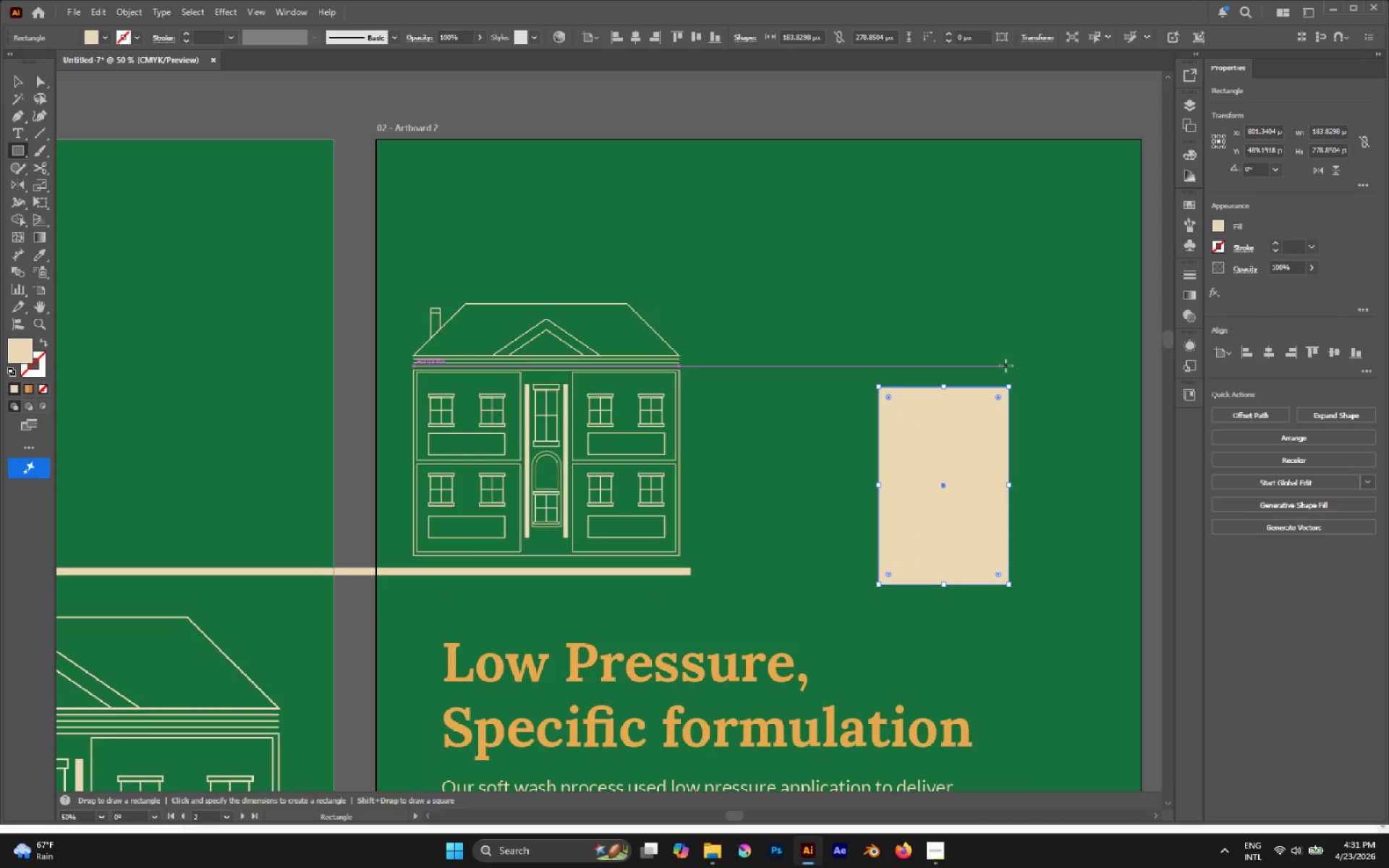 
key(V)
 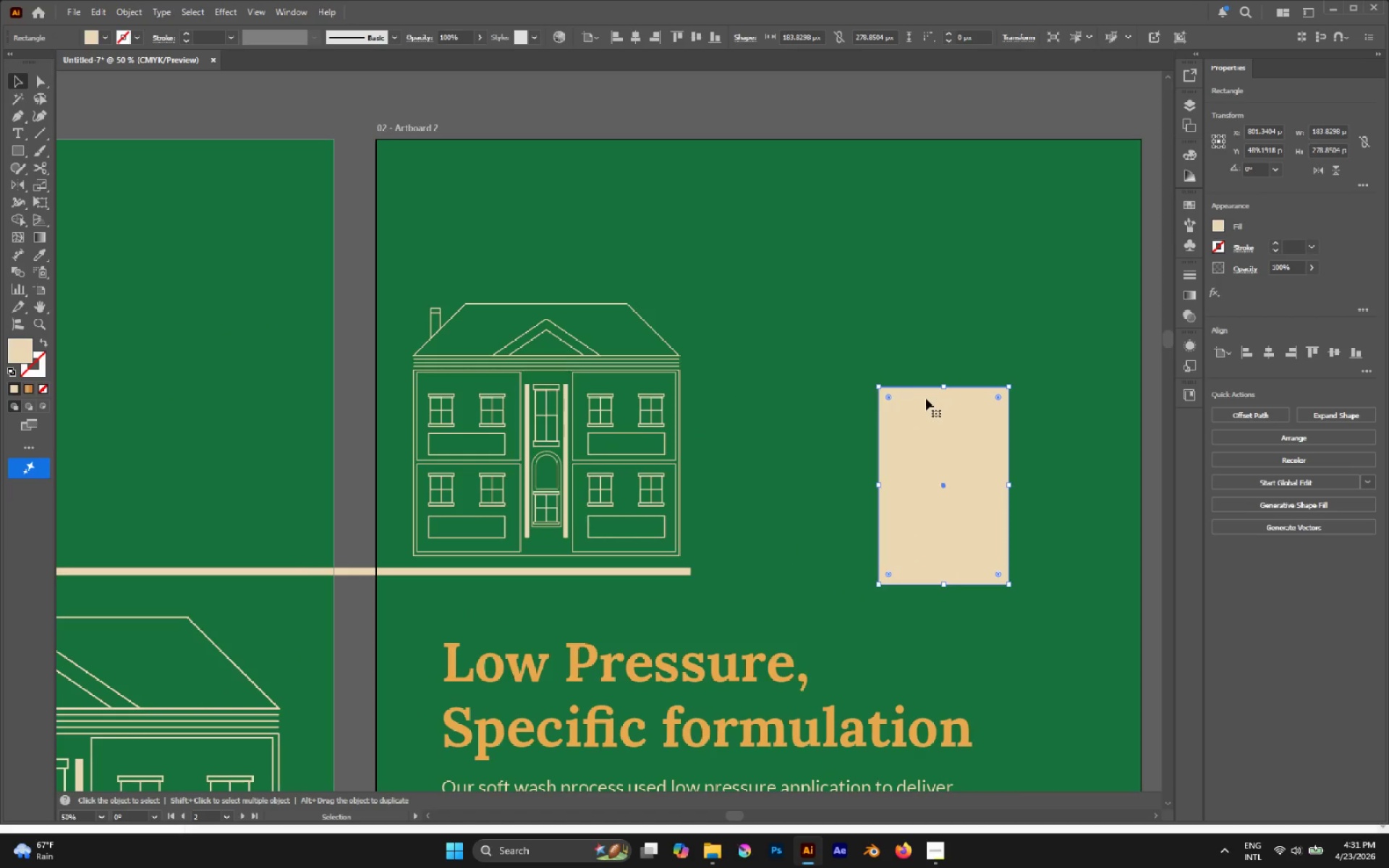 
key(A)
 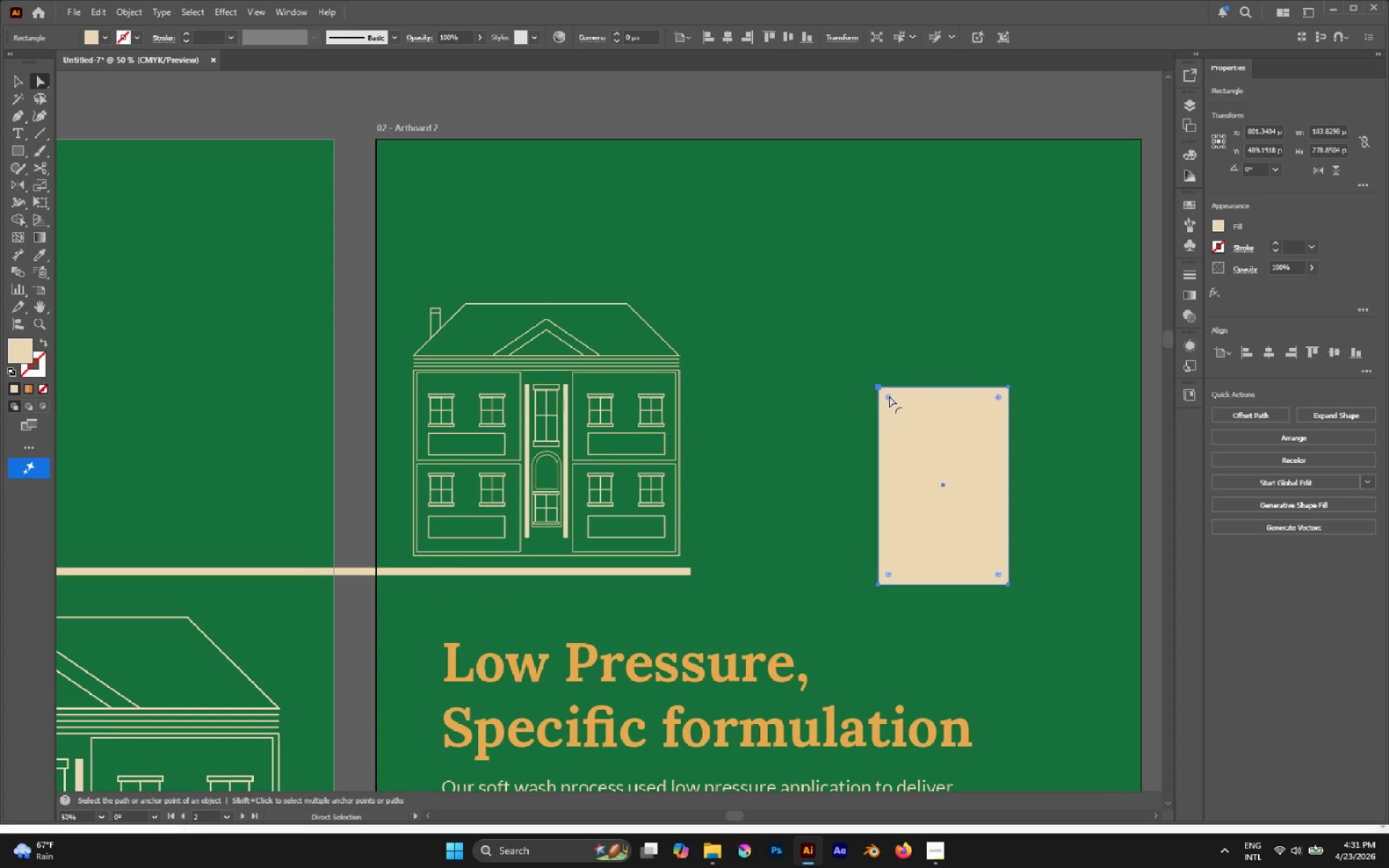 
left_click([891, 396])
 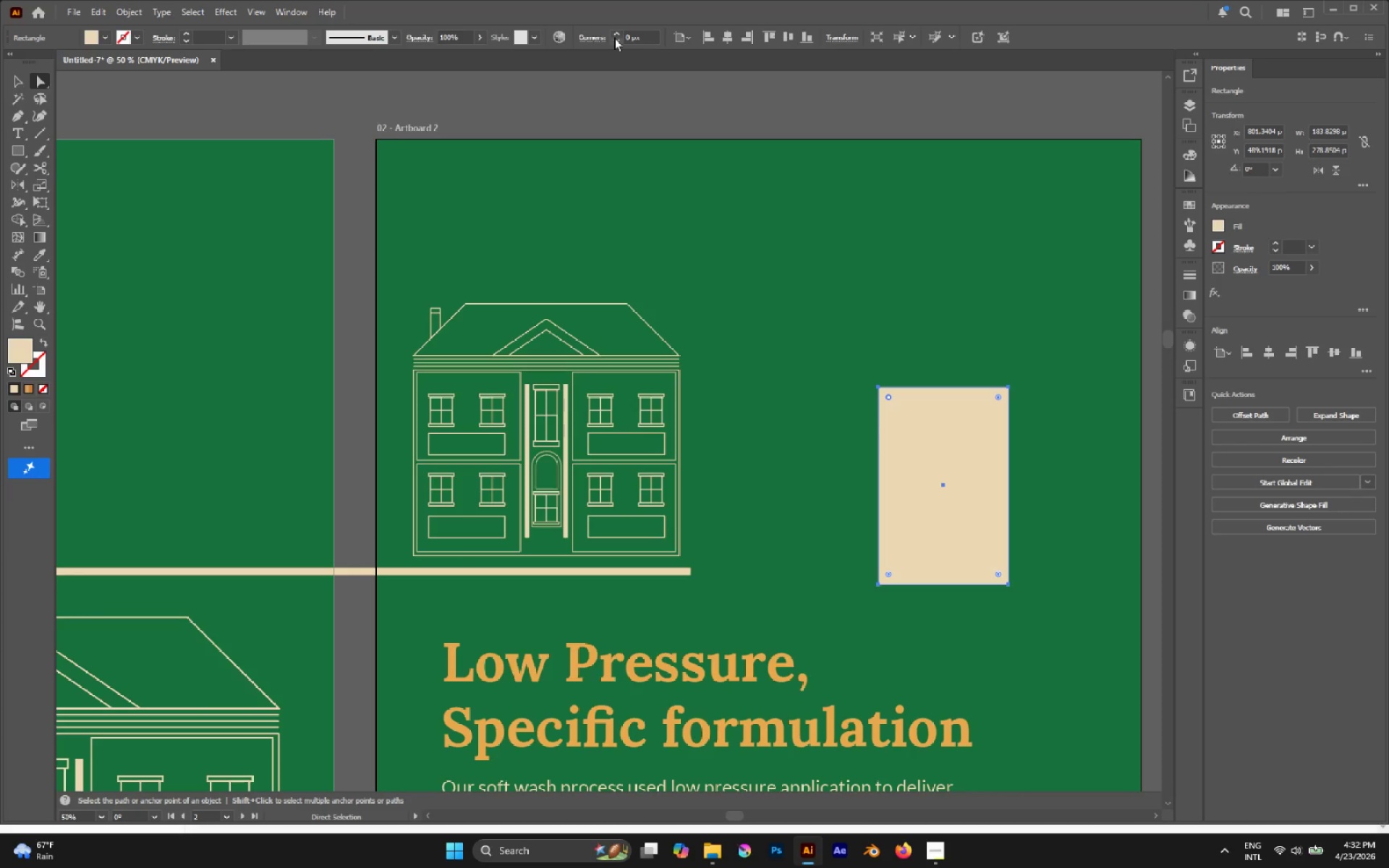 
double_click([614, 36])
 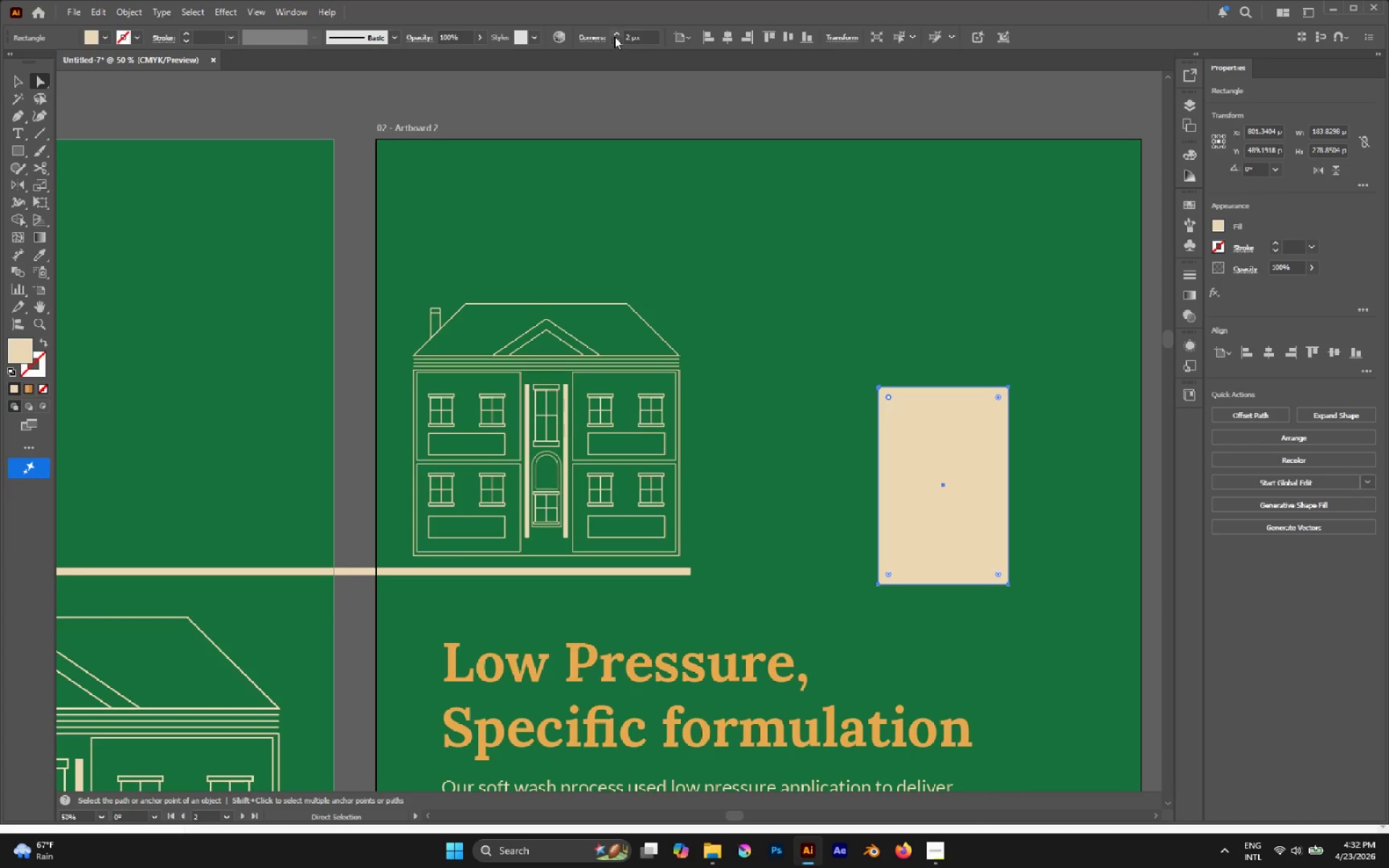 
triple_click([614, 36])
 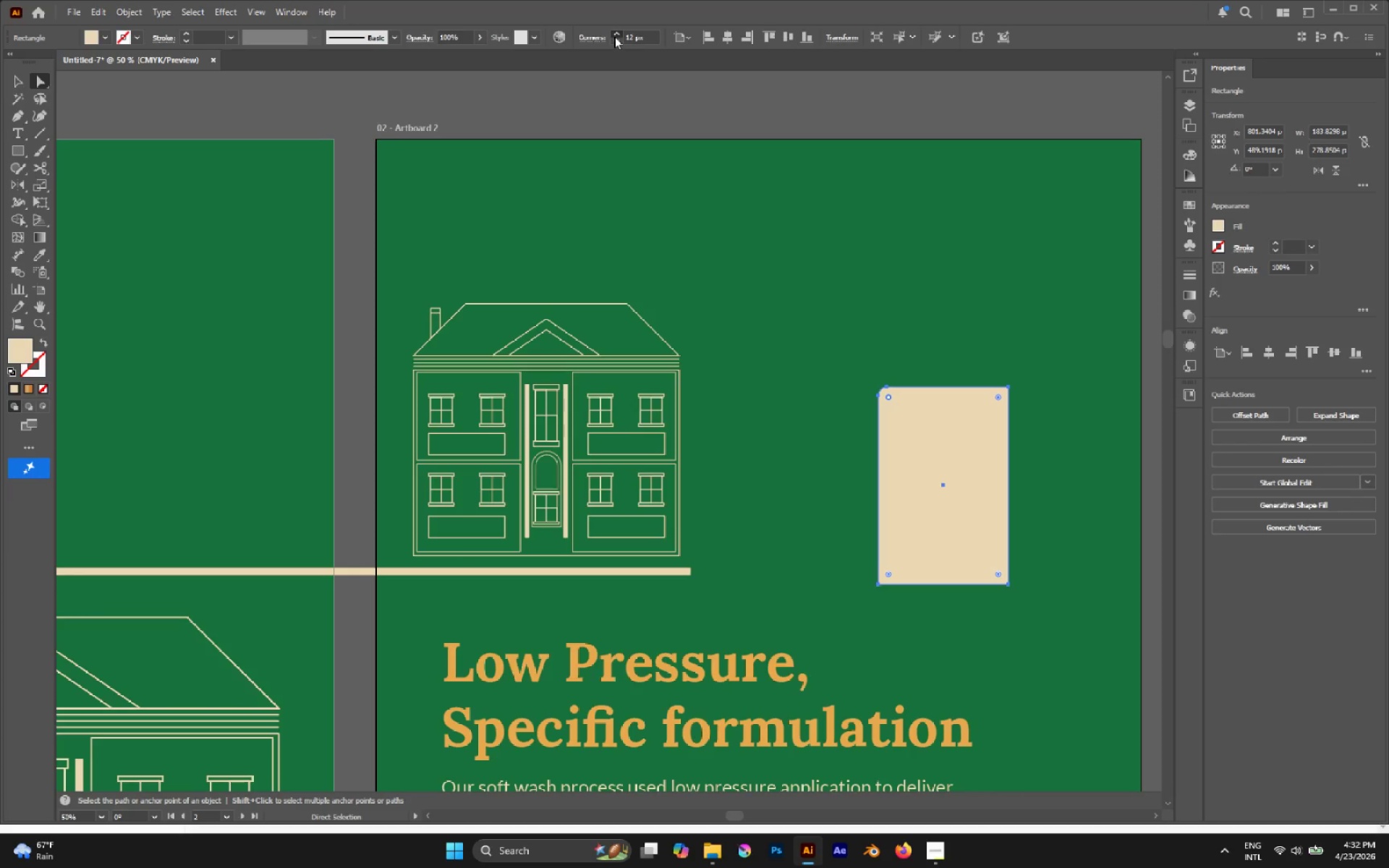 
triple_click([614, 36])
 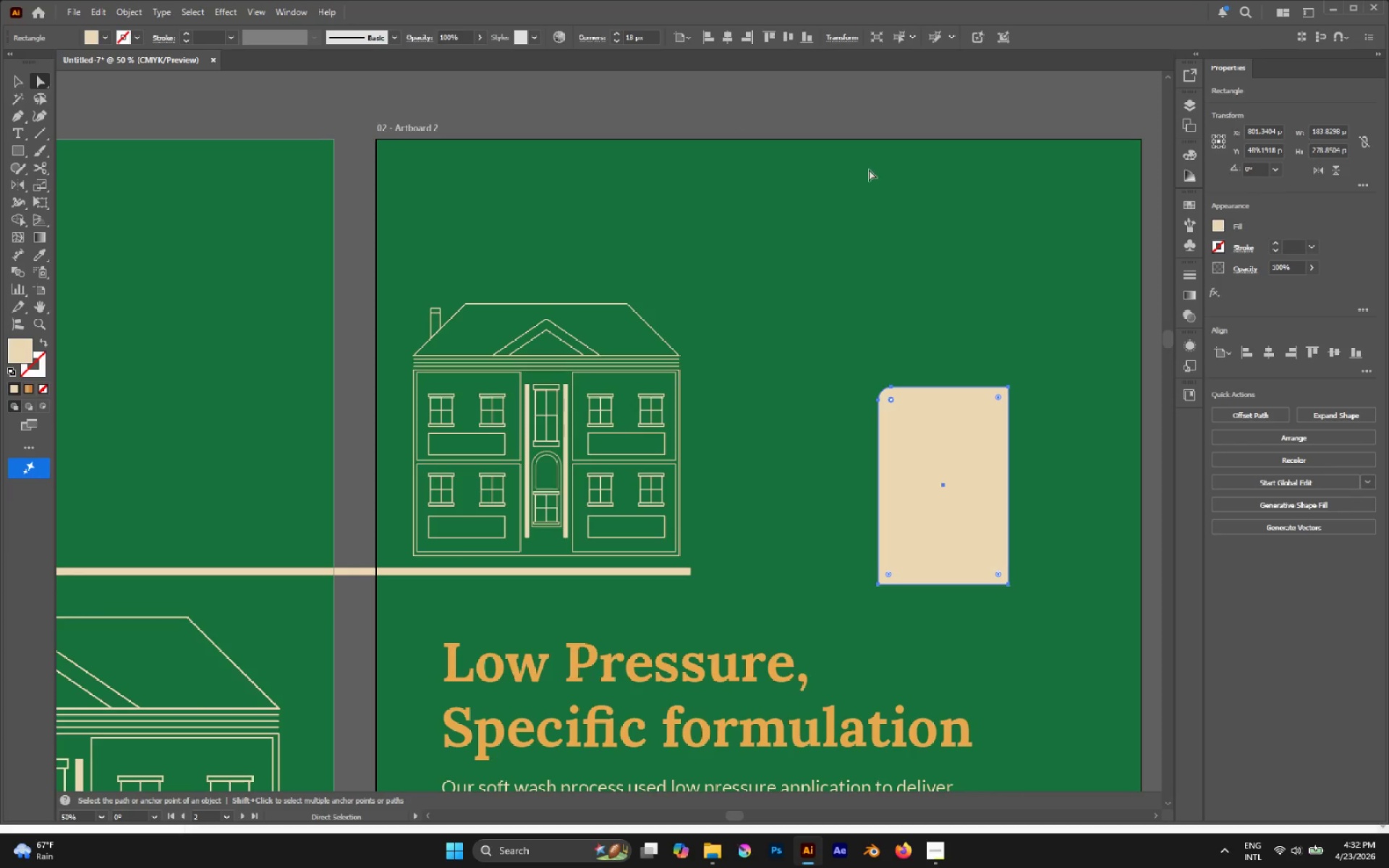 
hold_key(key=AltLeft, duration=3.11)
left_click_drag(start_coordinate=[888, 400], to_coordinate=[912, 431])
 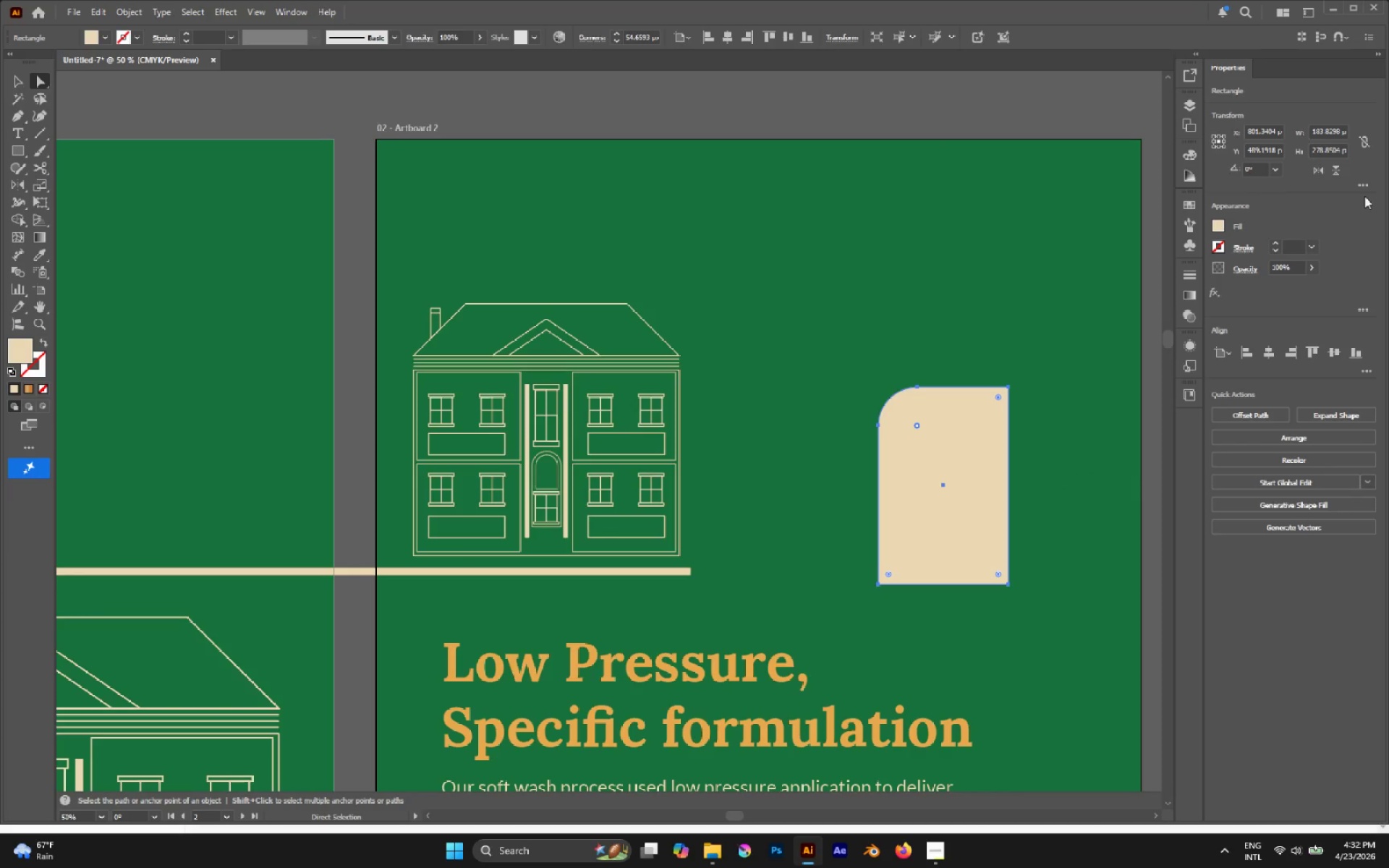 
left_click([1362, 184])
 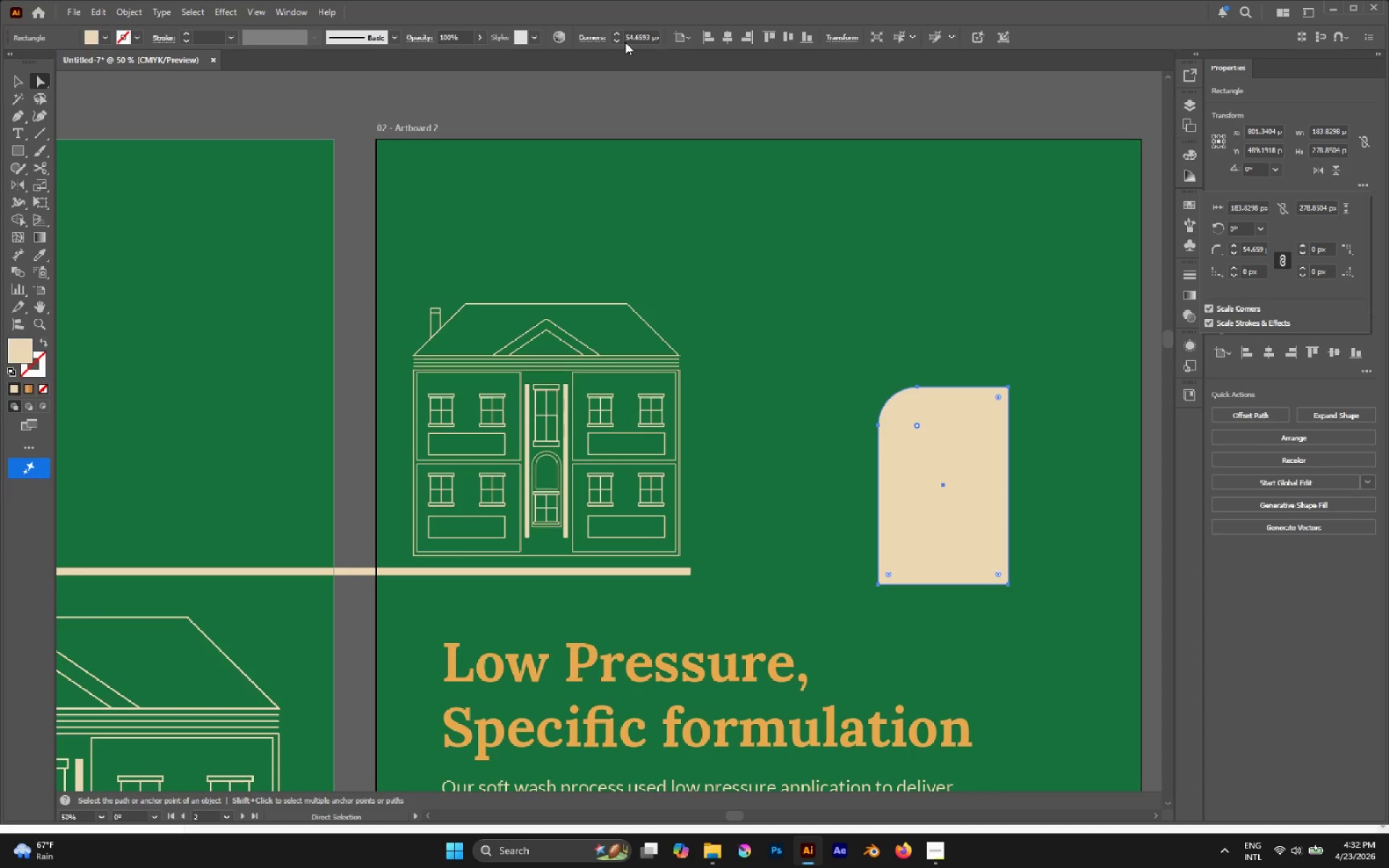 
wait(5.91)
 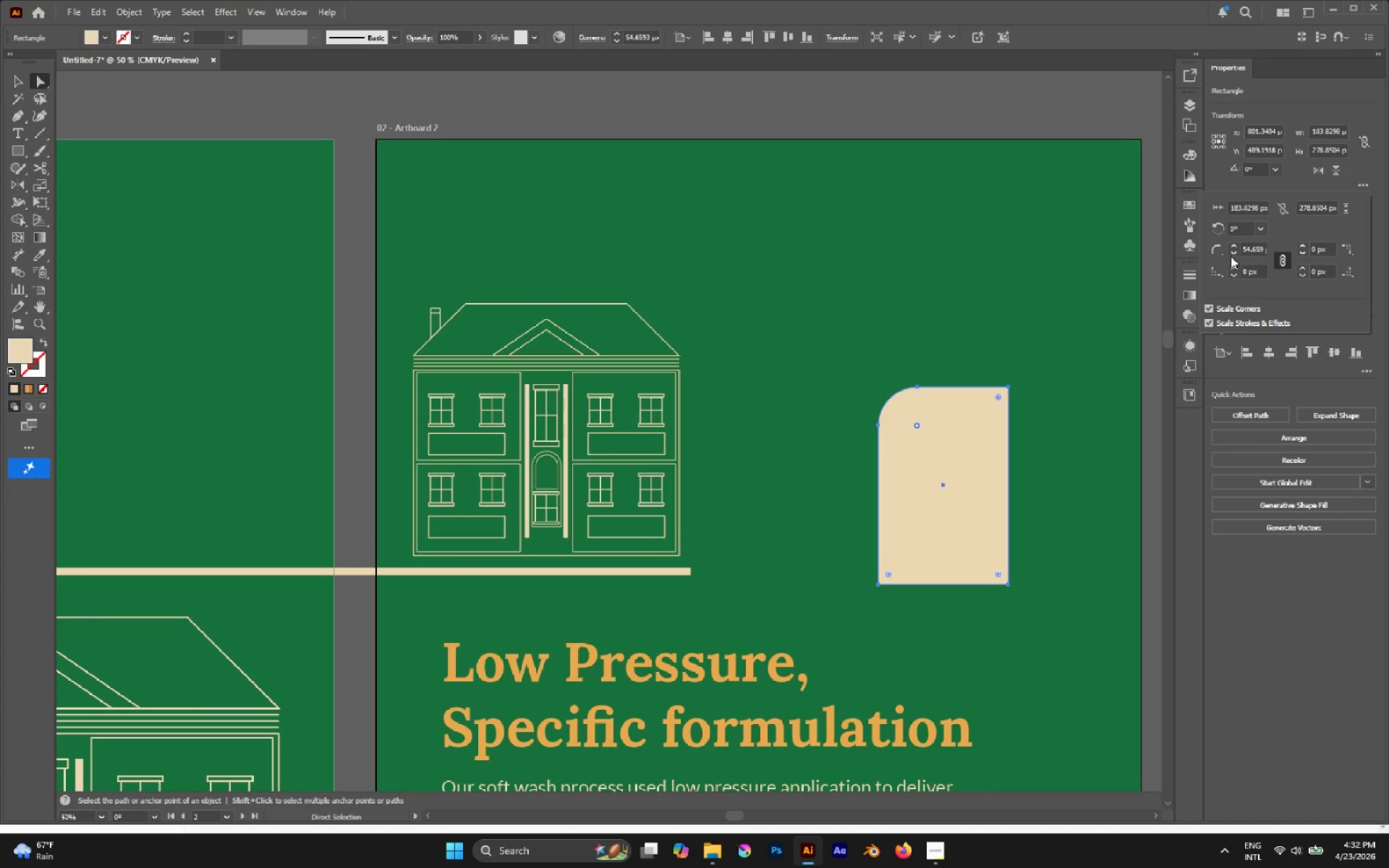 
left_click([901, 334])
 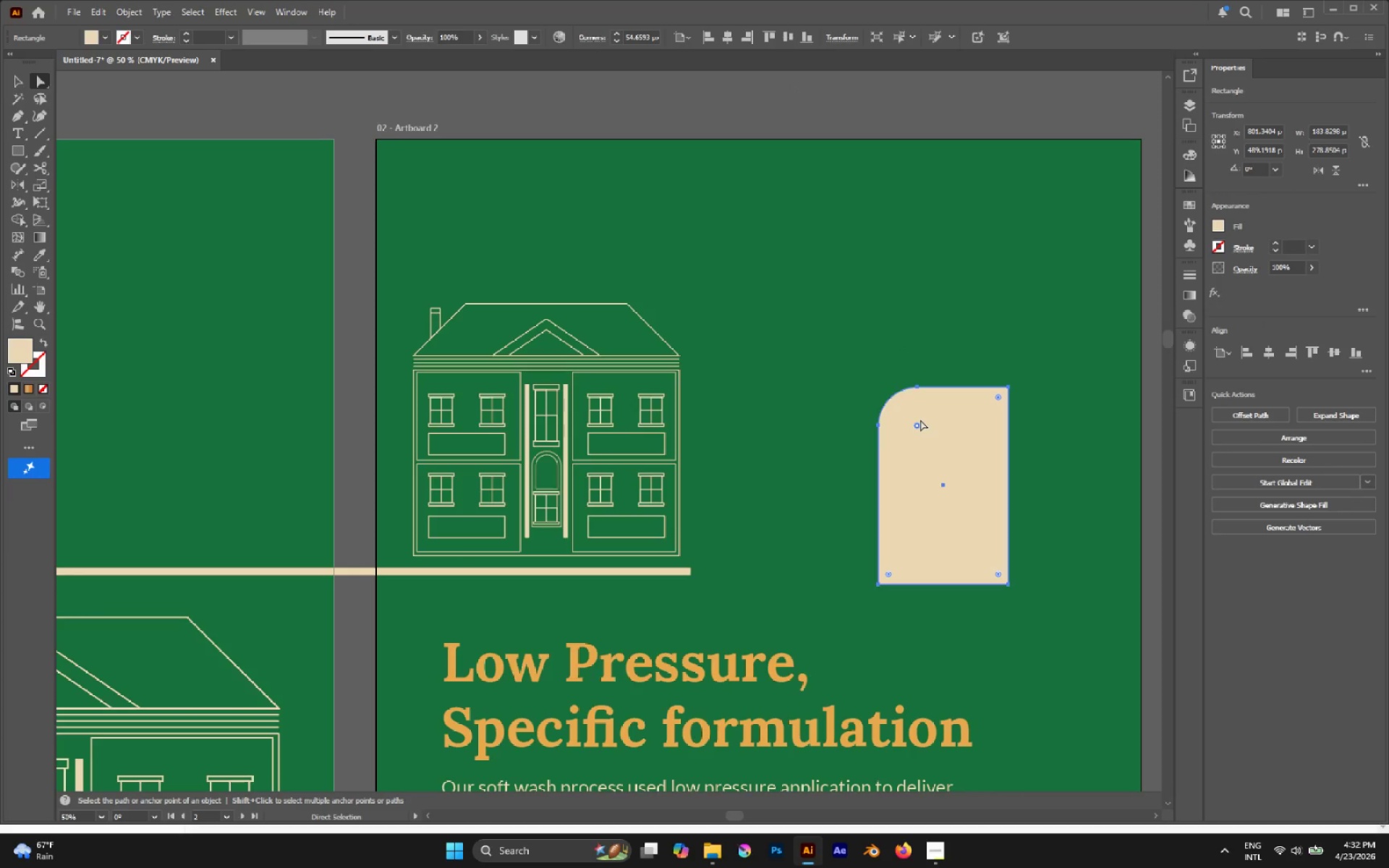 
left_click_drag(start_coordinate=[917, 424], to_coordinate=[773, 244])
 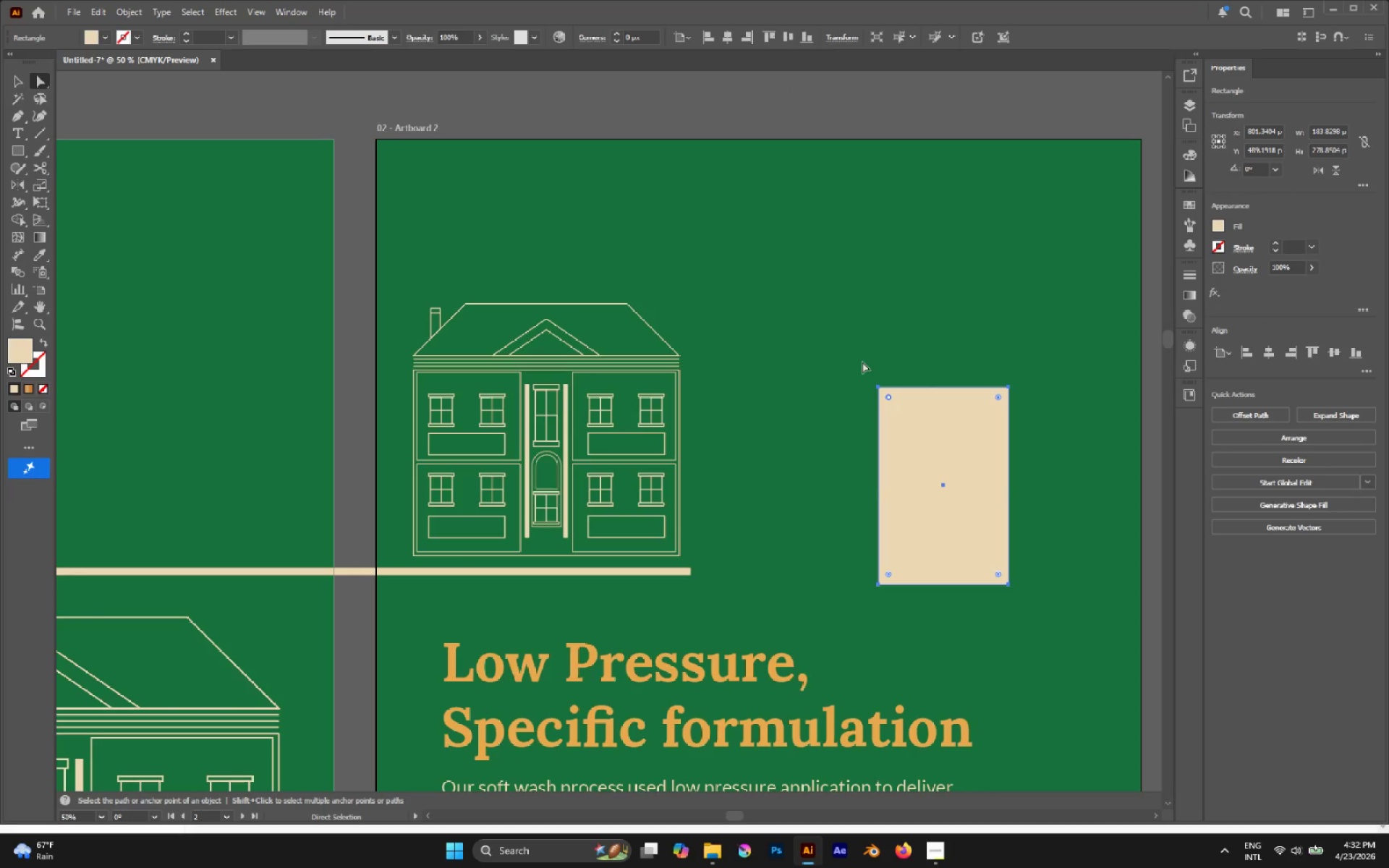 
hold_key(key=AltLeft, duration=2.53)
left_click_drag(start_coordinate=[887, 398], to_coordinate=[848, 354])
 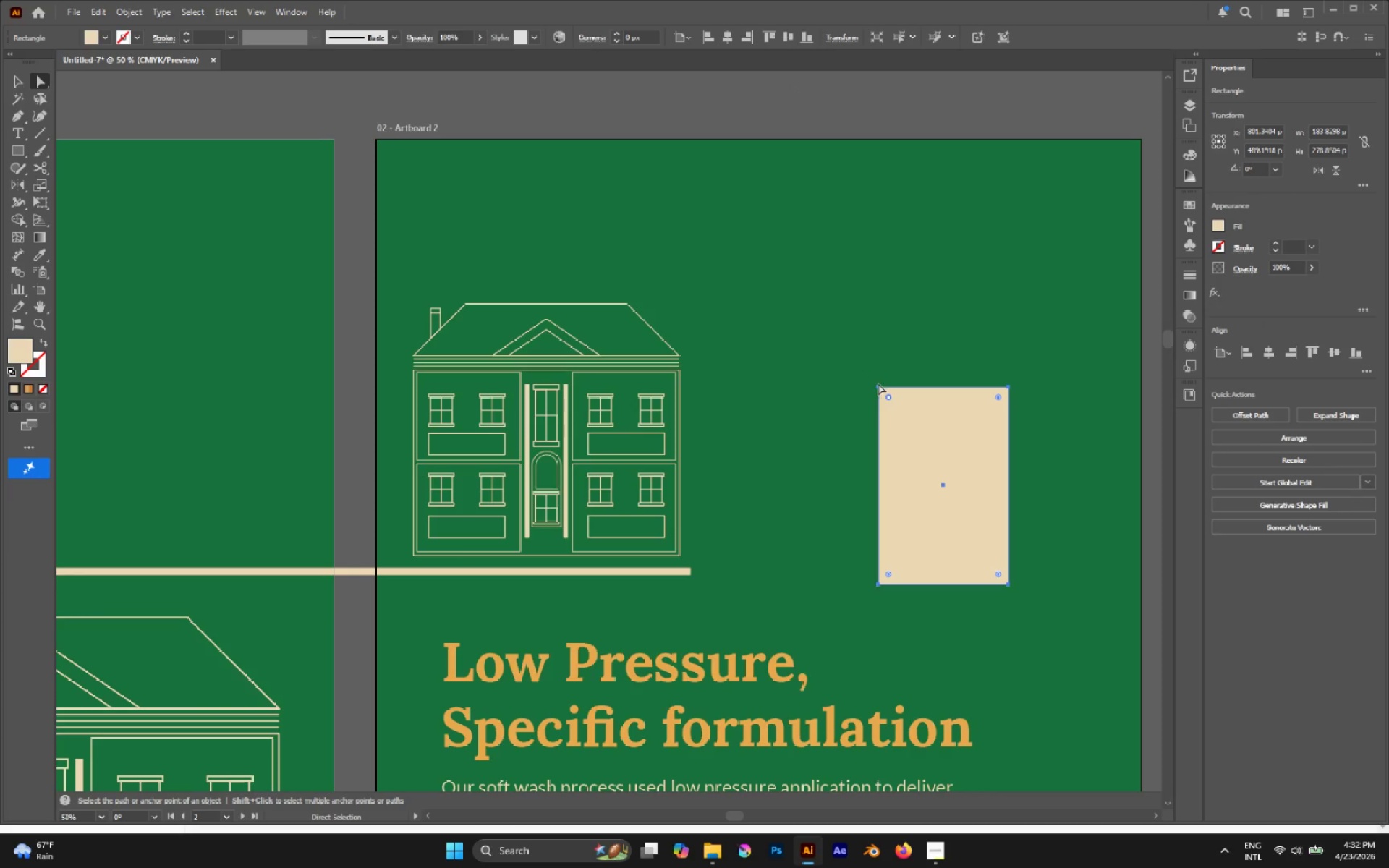 
hold_key(key=AltLeft, duration=1.05)
left_click([879, 388])
 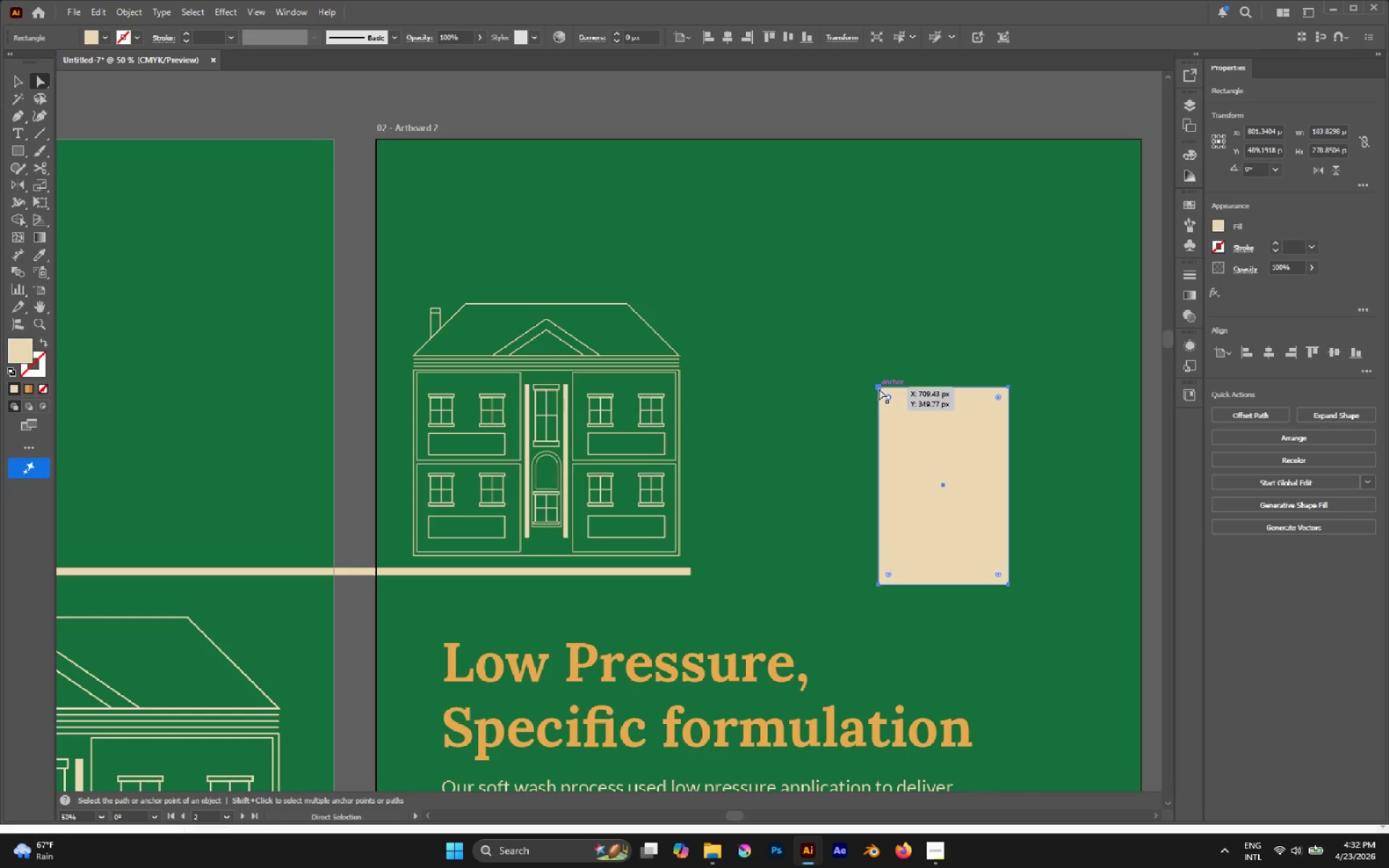 
left_click_drag(start_coordinate=[879, 388], to_coordinate=[899, 407])
 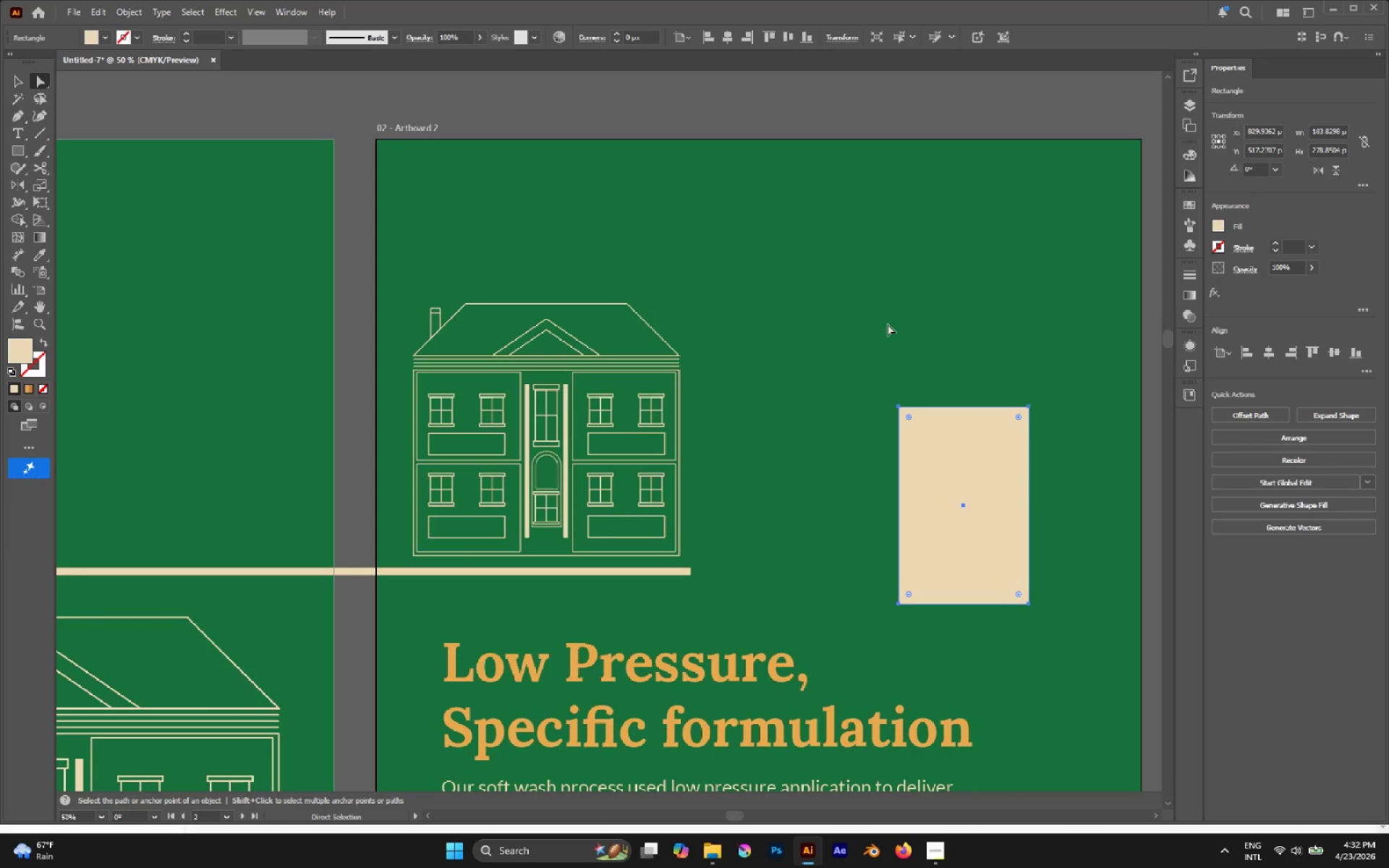 
key(P)
 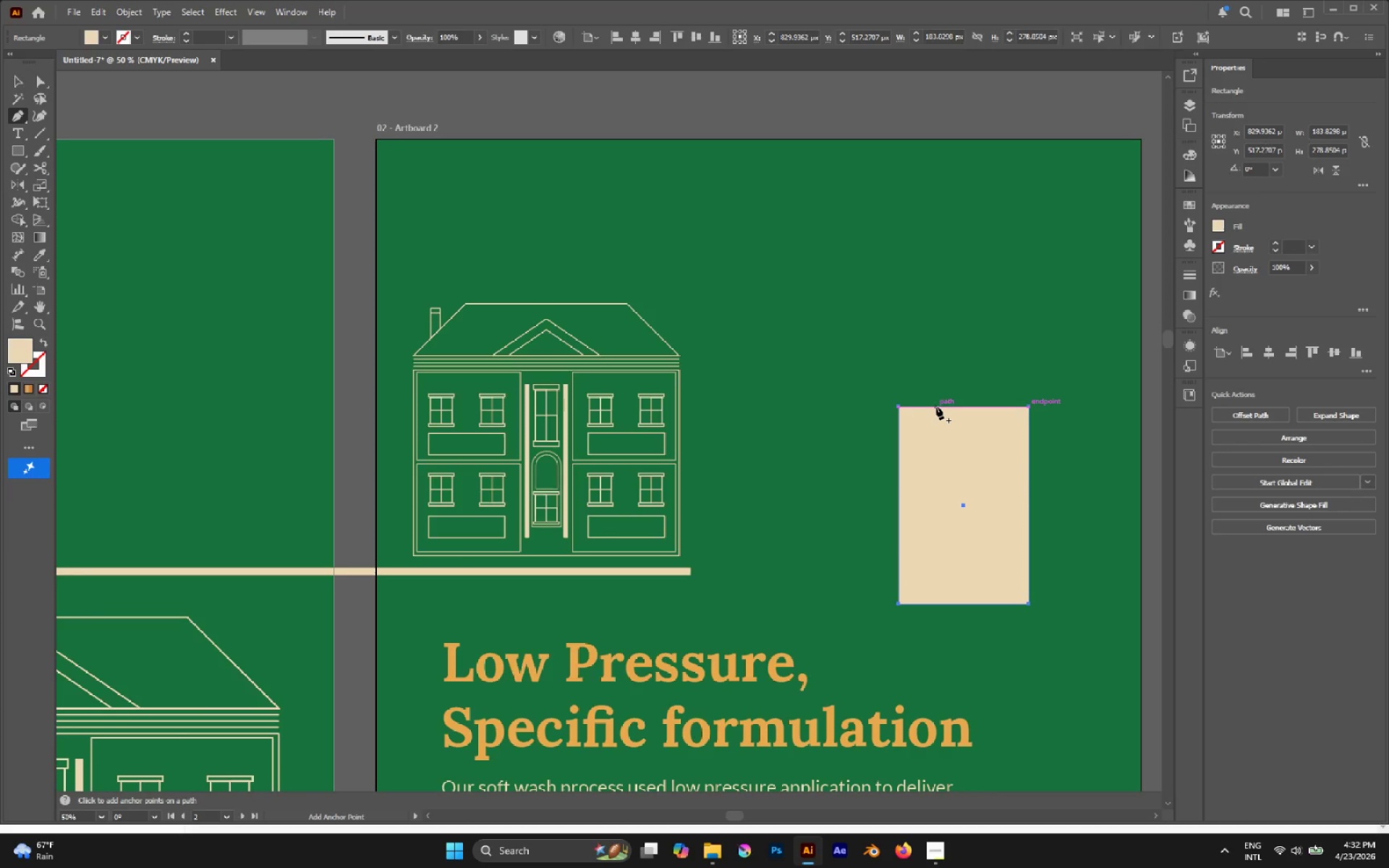 
left_click([936, 408])
 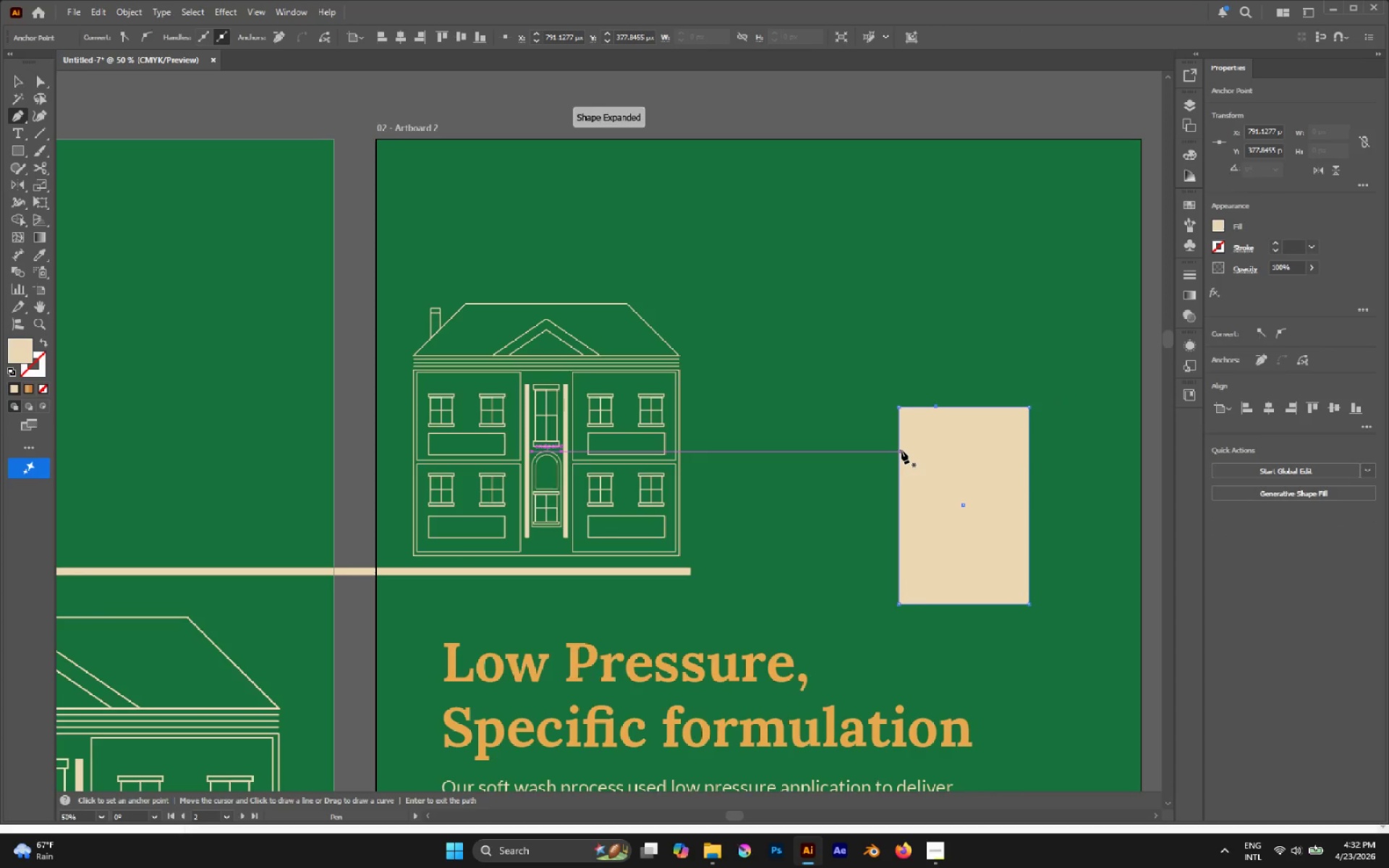 
left_click([901, 451])
 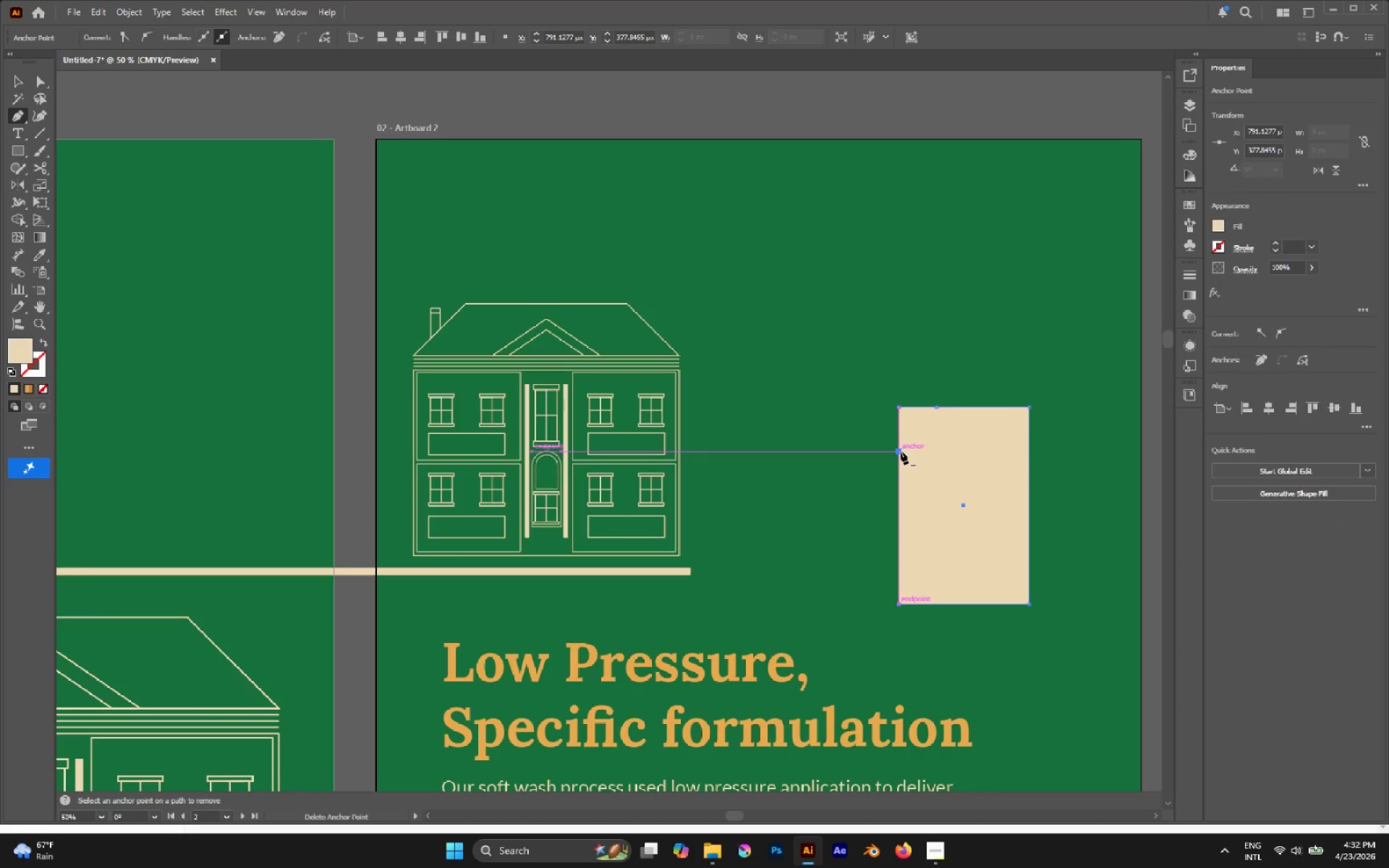 
key(A)
 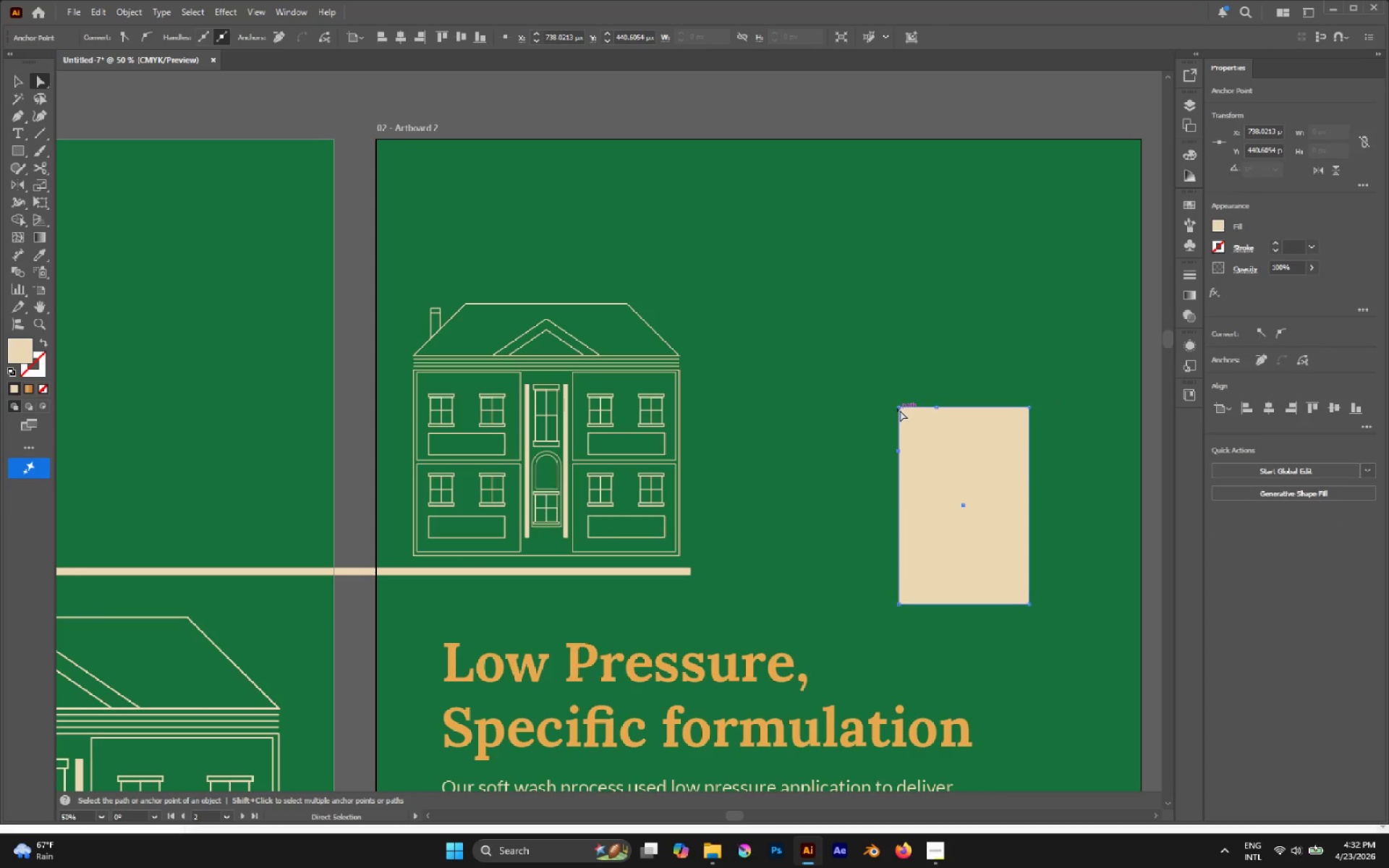 
left_click_drag(start_coordinate=[900, 409], to_coordinate=[935, 450])
 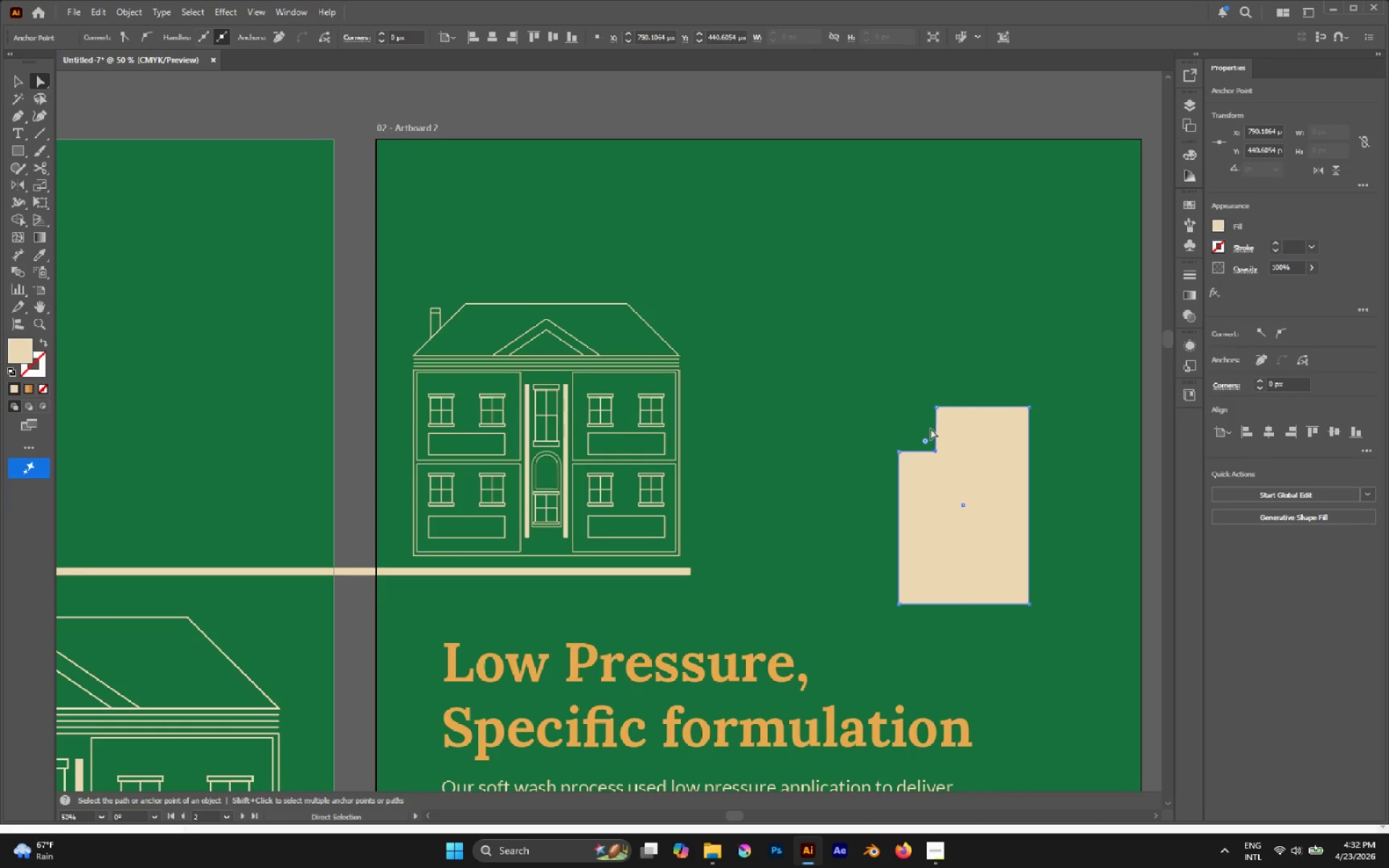 
hold_key(key=ControlLeft, duration=0.64)
 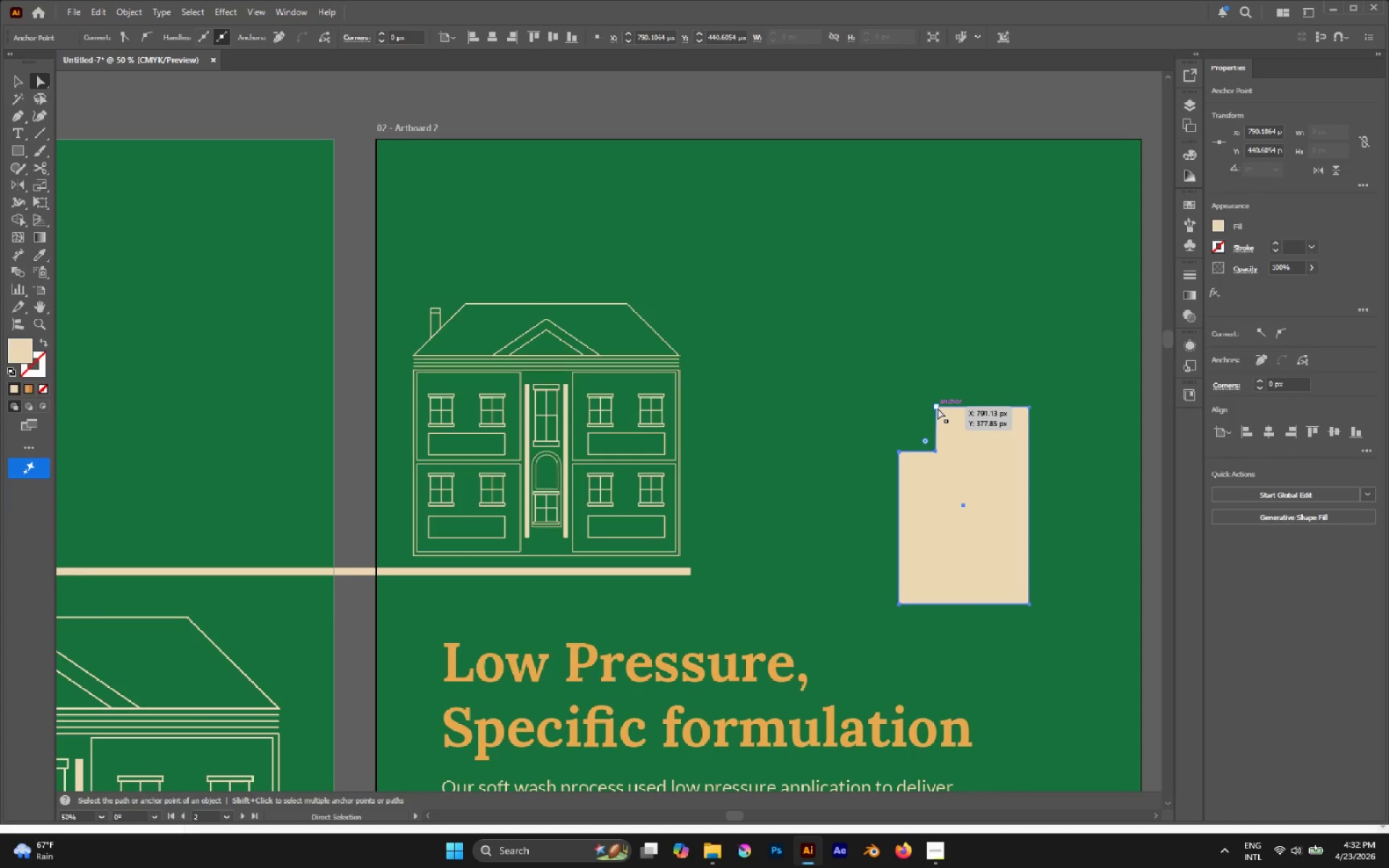 
hold_key(key=ShiftLeft, duration=0.42)
left_click([937, 408])
 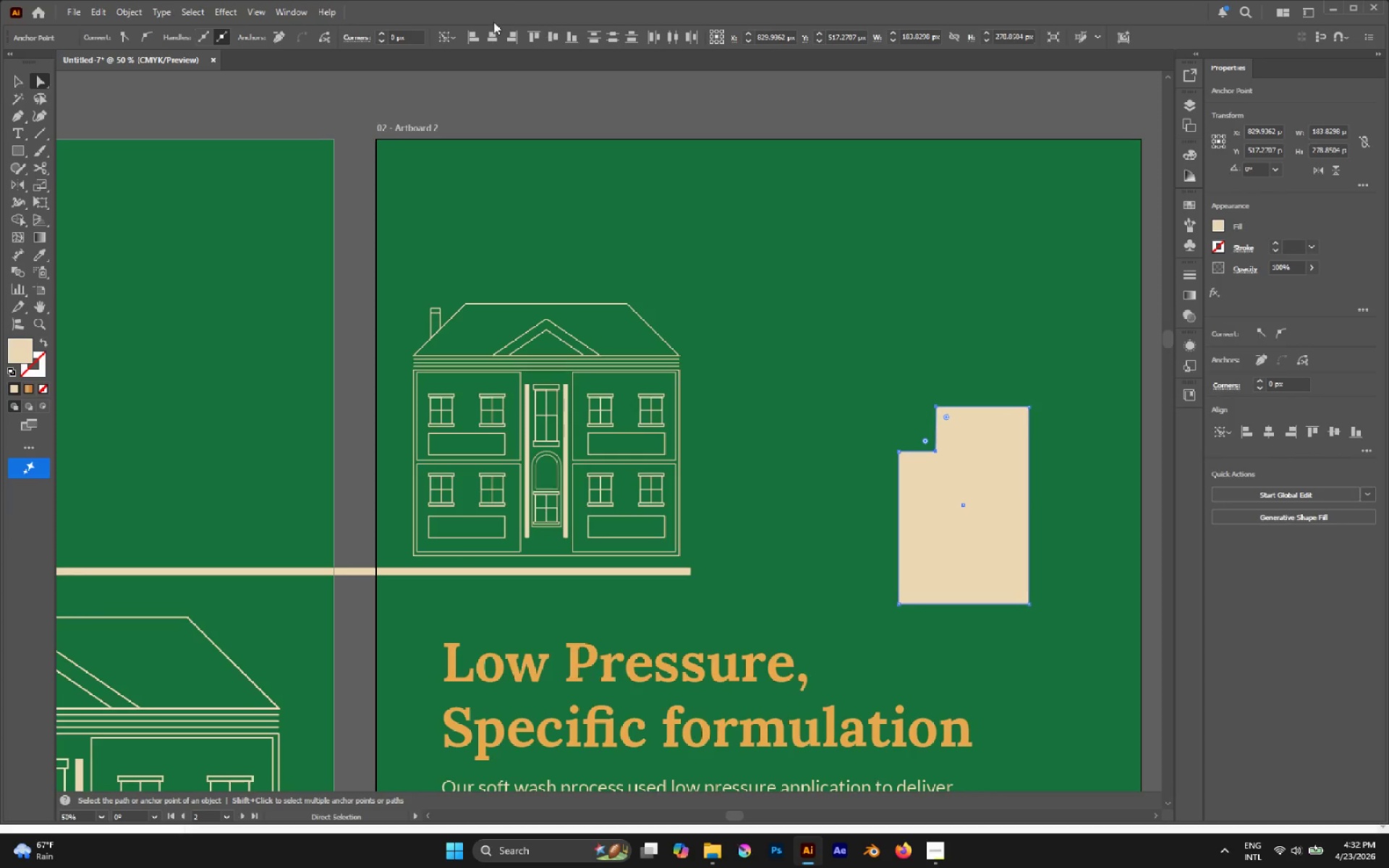 
left_click([508, 30])
 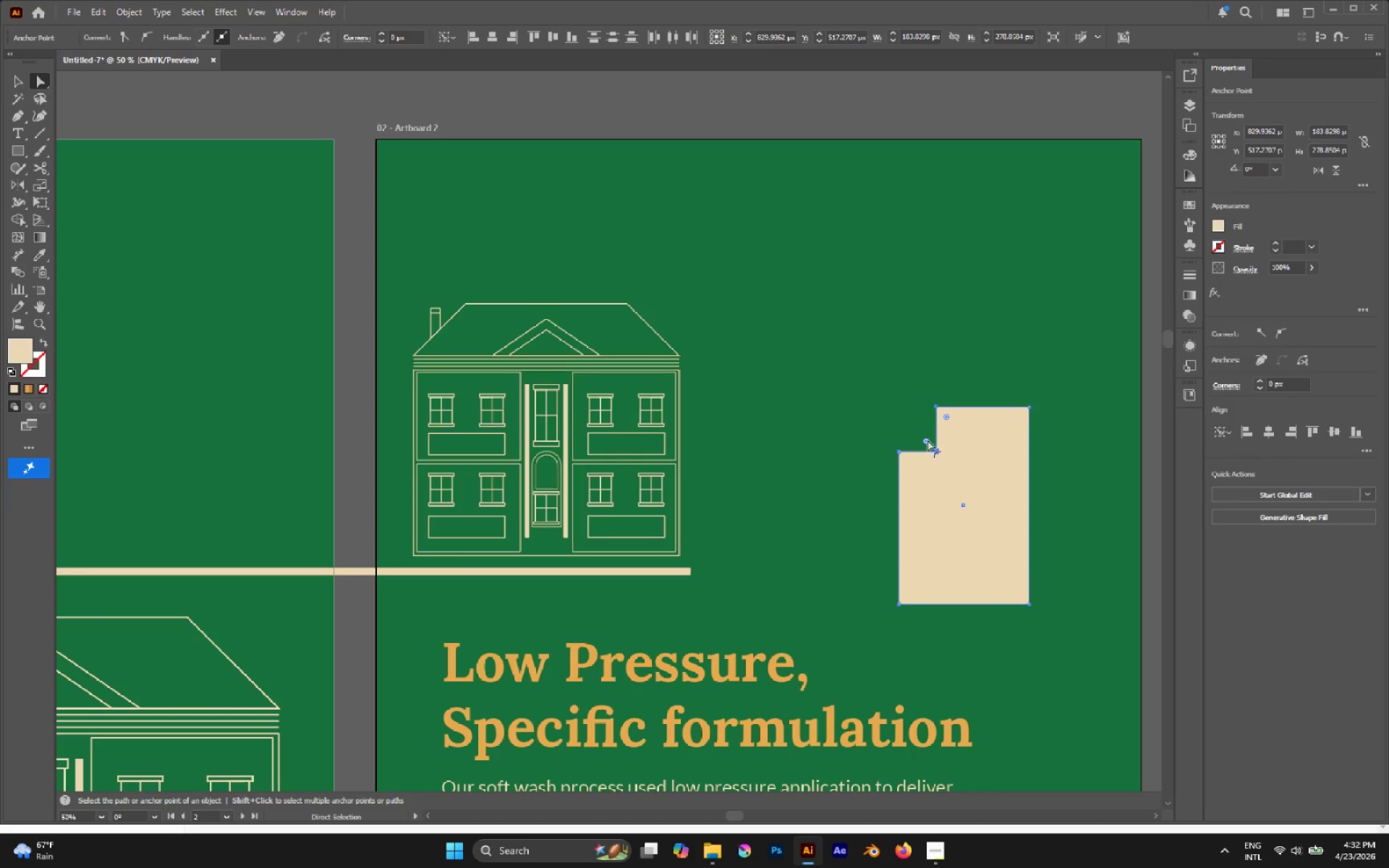 
left_click_drag(start_coordinate=[927, 440], to_coordinate=[952, 449])
 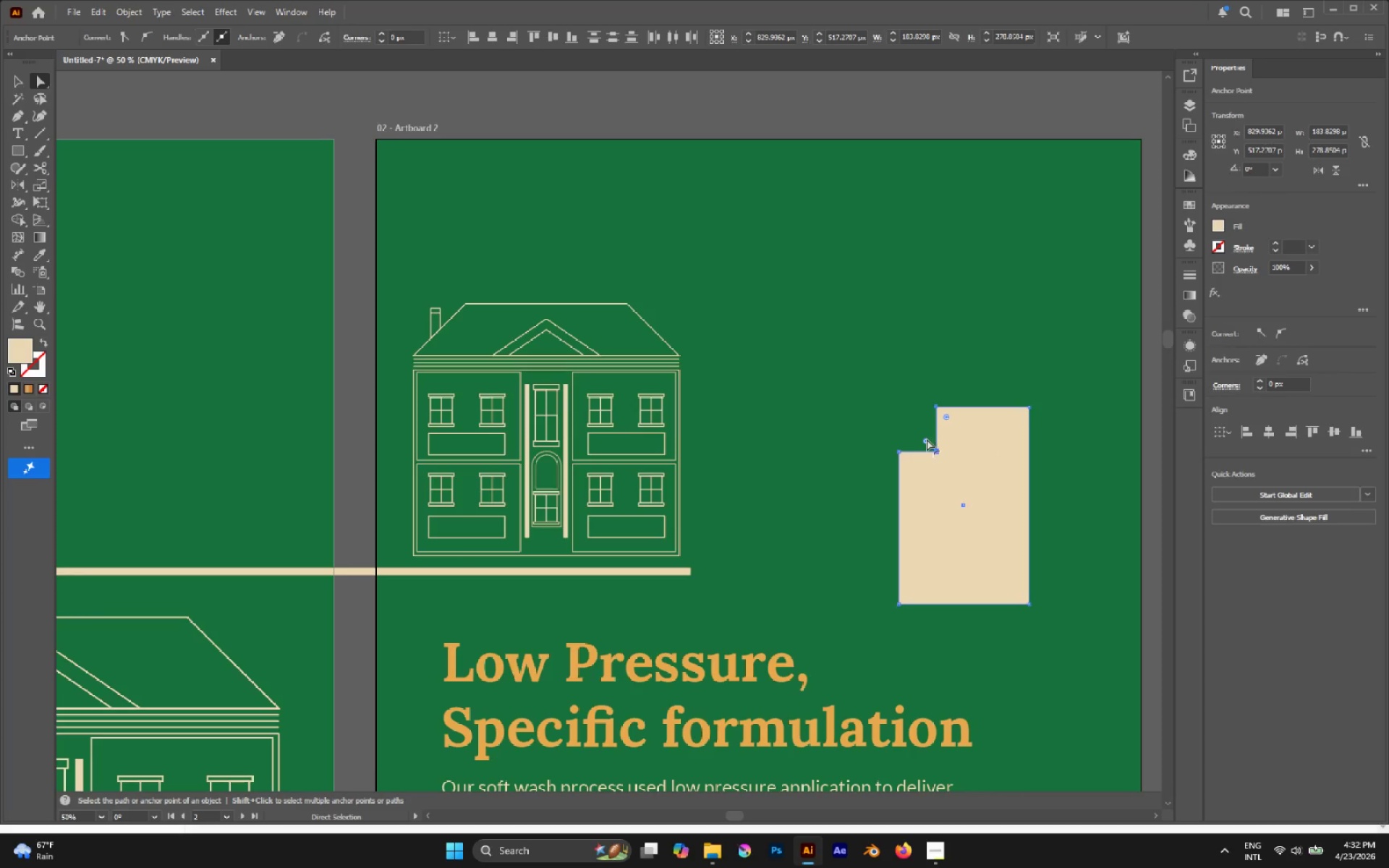 
left_click([927, 439])
 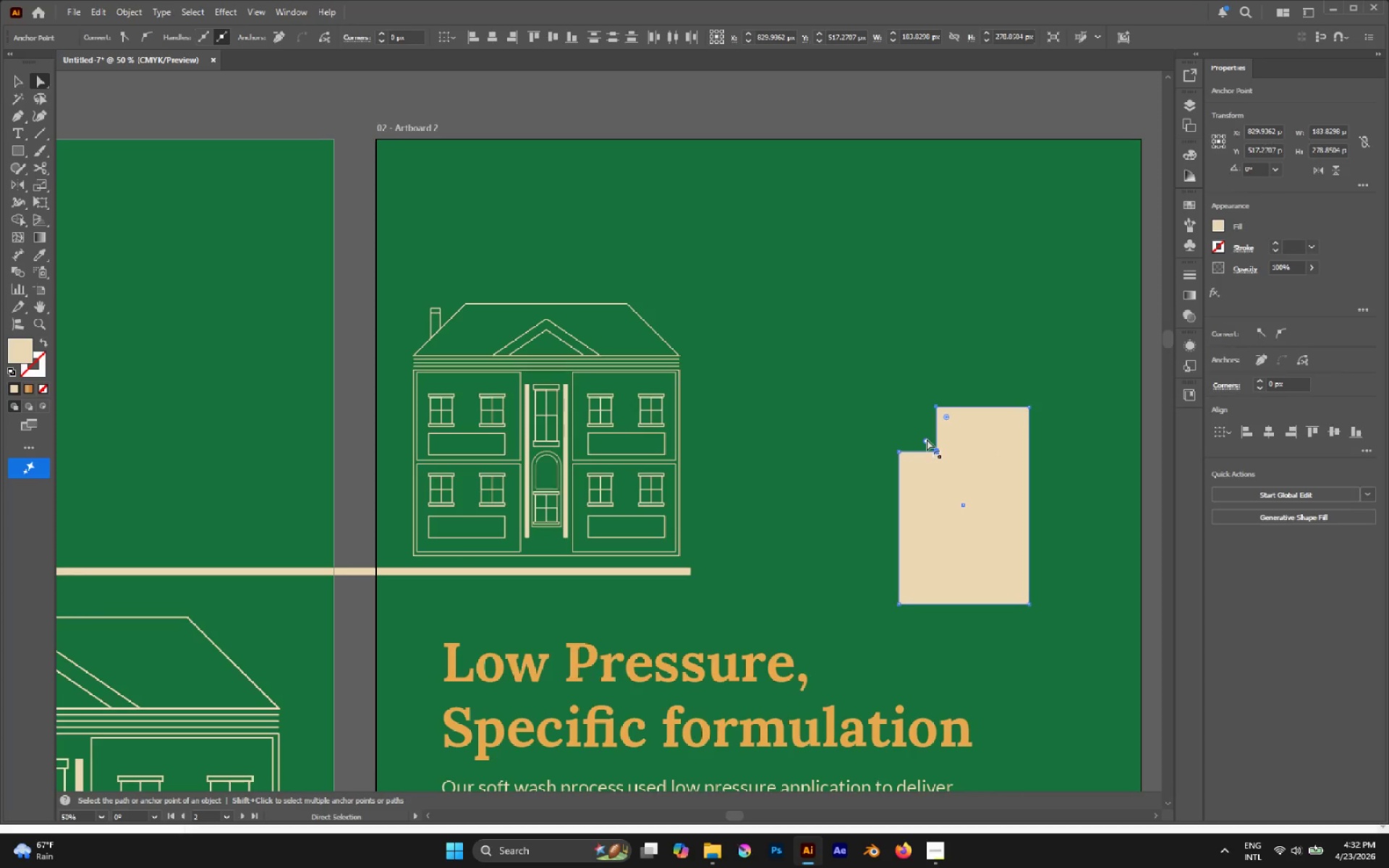 
left_click_drag(start_coordinate=[927, 439], to_coordinate=[907, 427])
 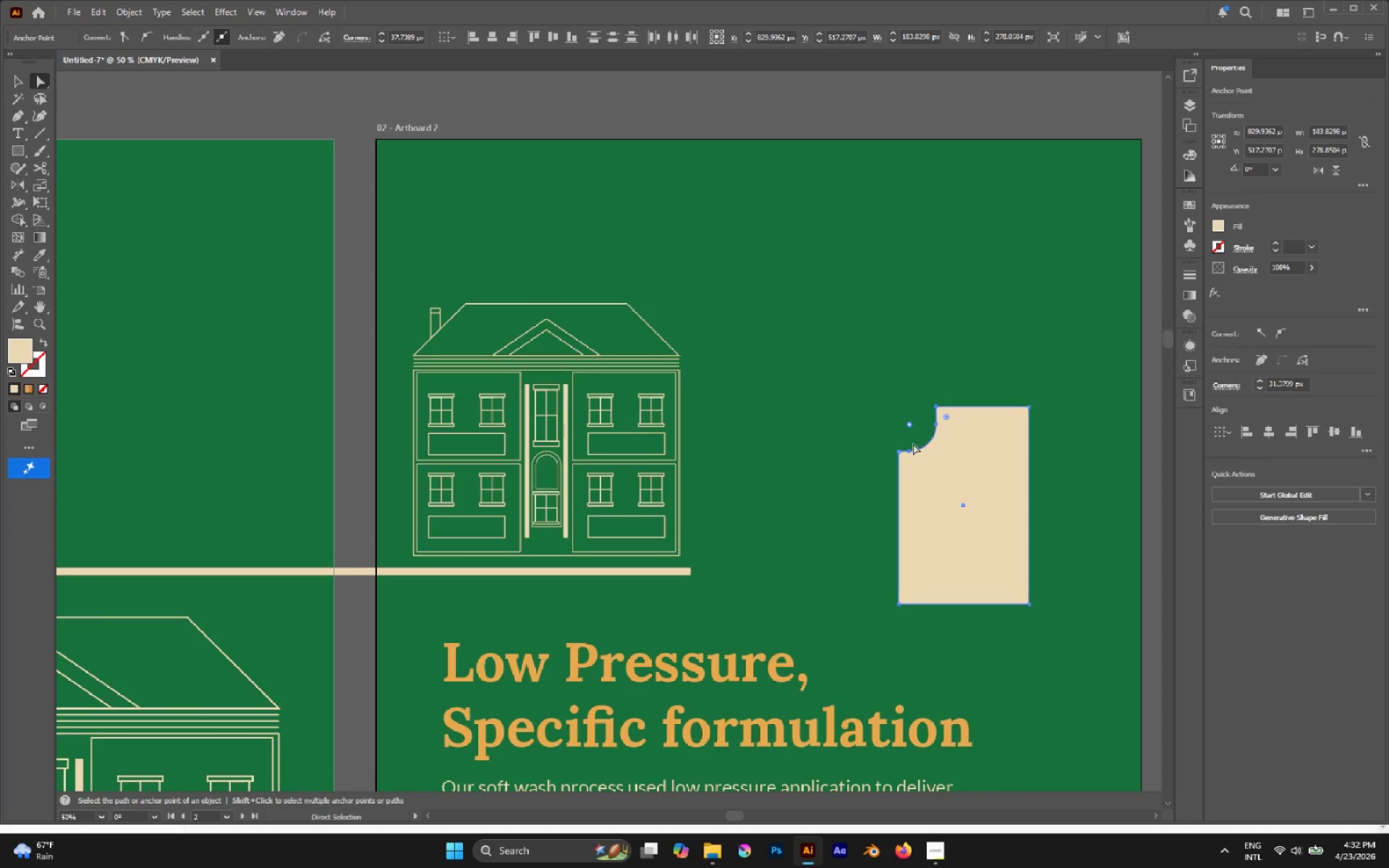 
left_click_drag(start_coordinate=[911, 429], to_coordinate=[914, 434])
 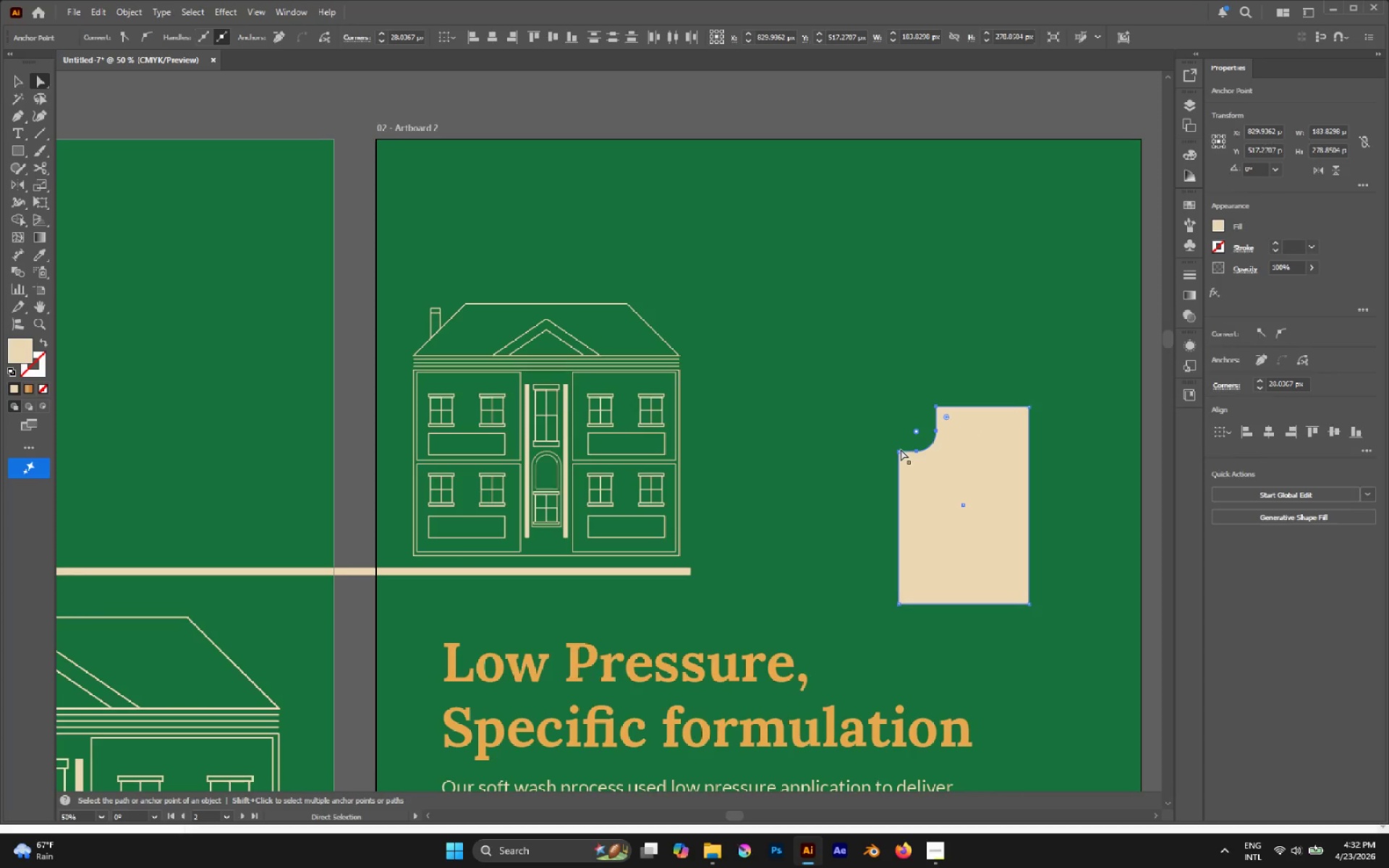 
left_click([901, 451])
 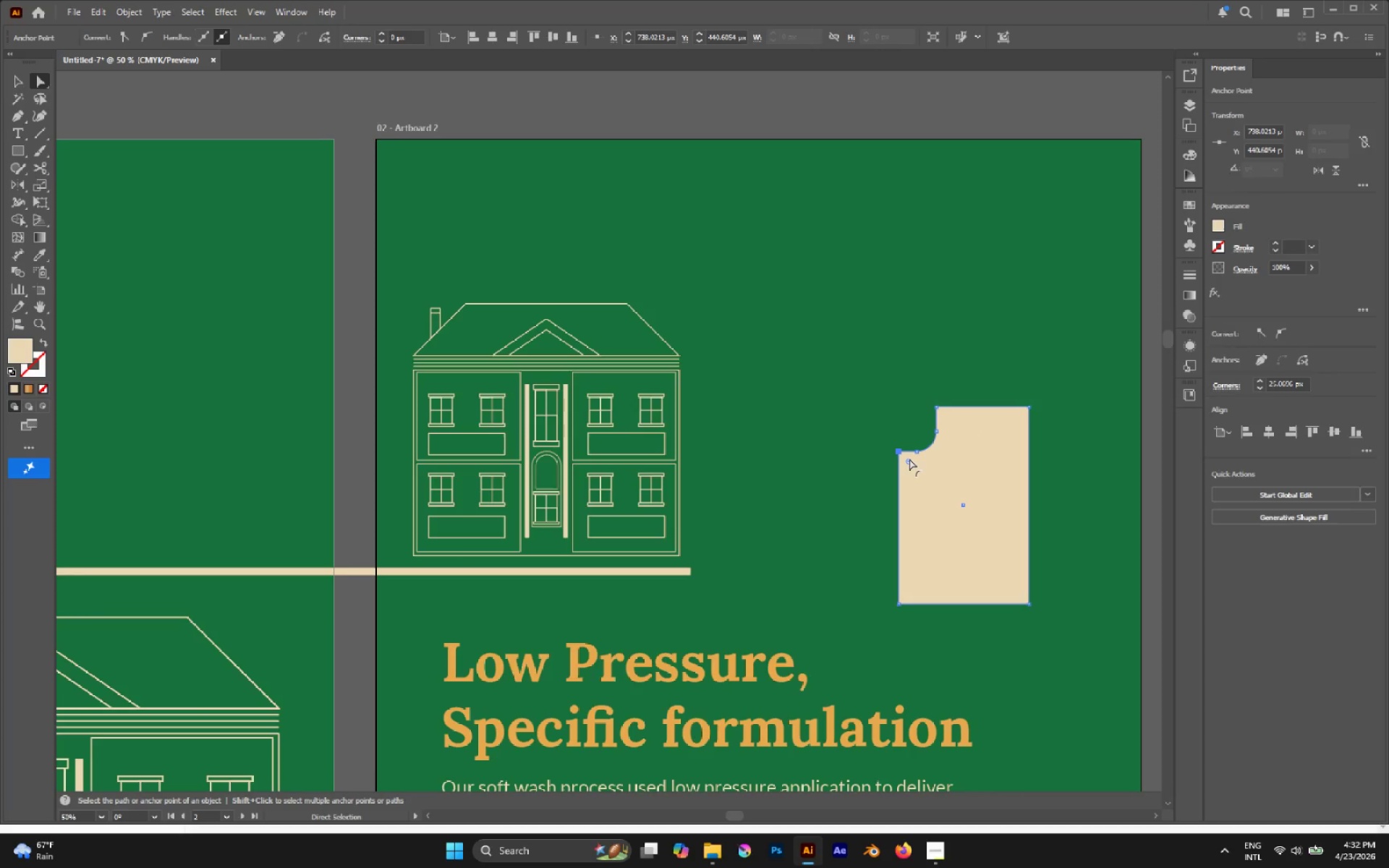 
left_click_drag(start_coordinate=[909, 459], to_coordinate=[912, 466])
 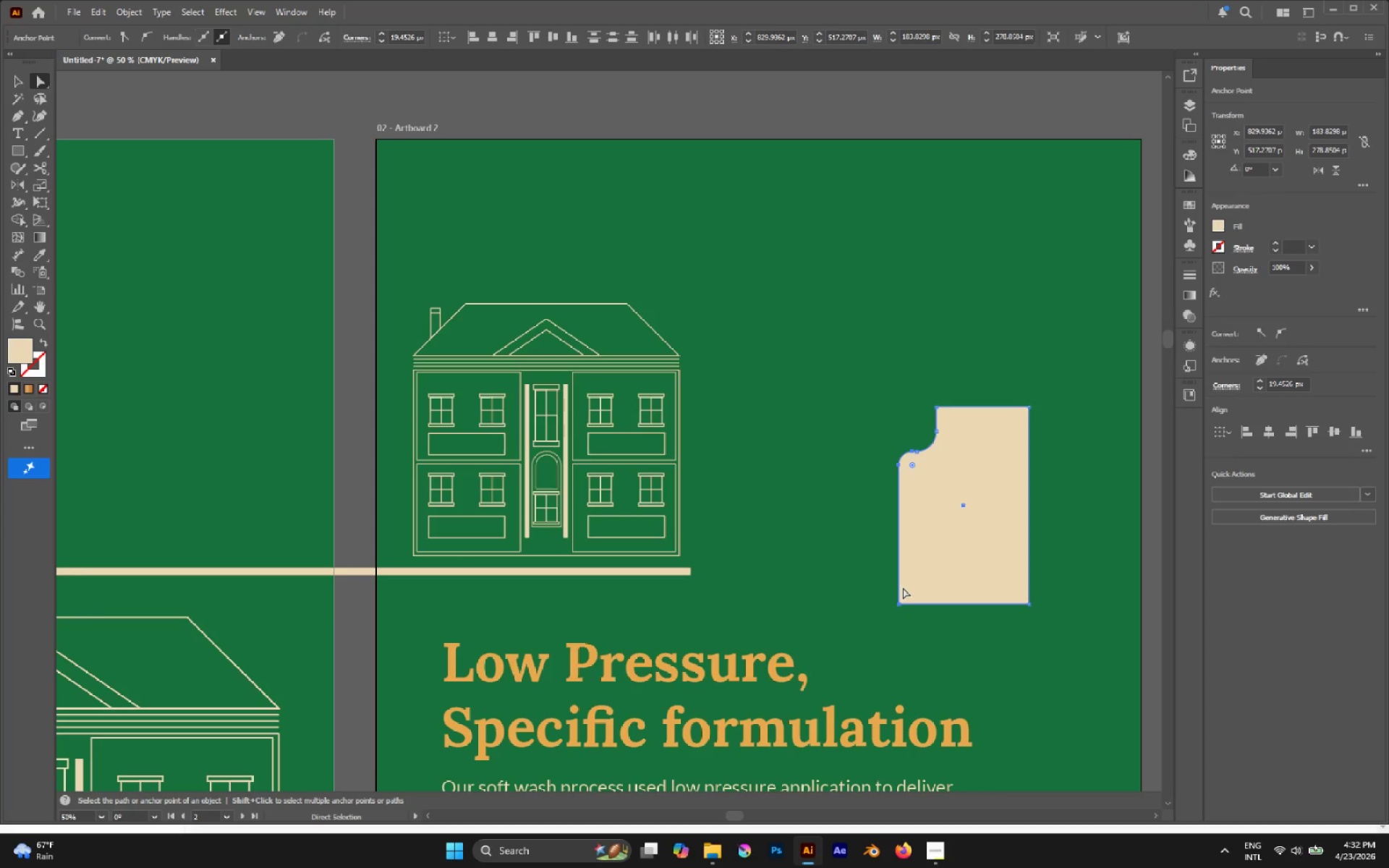 
left_click([906, 600])
 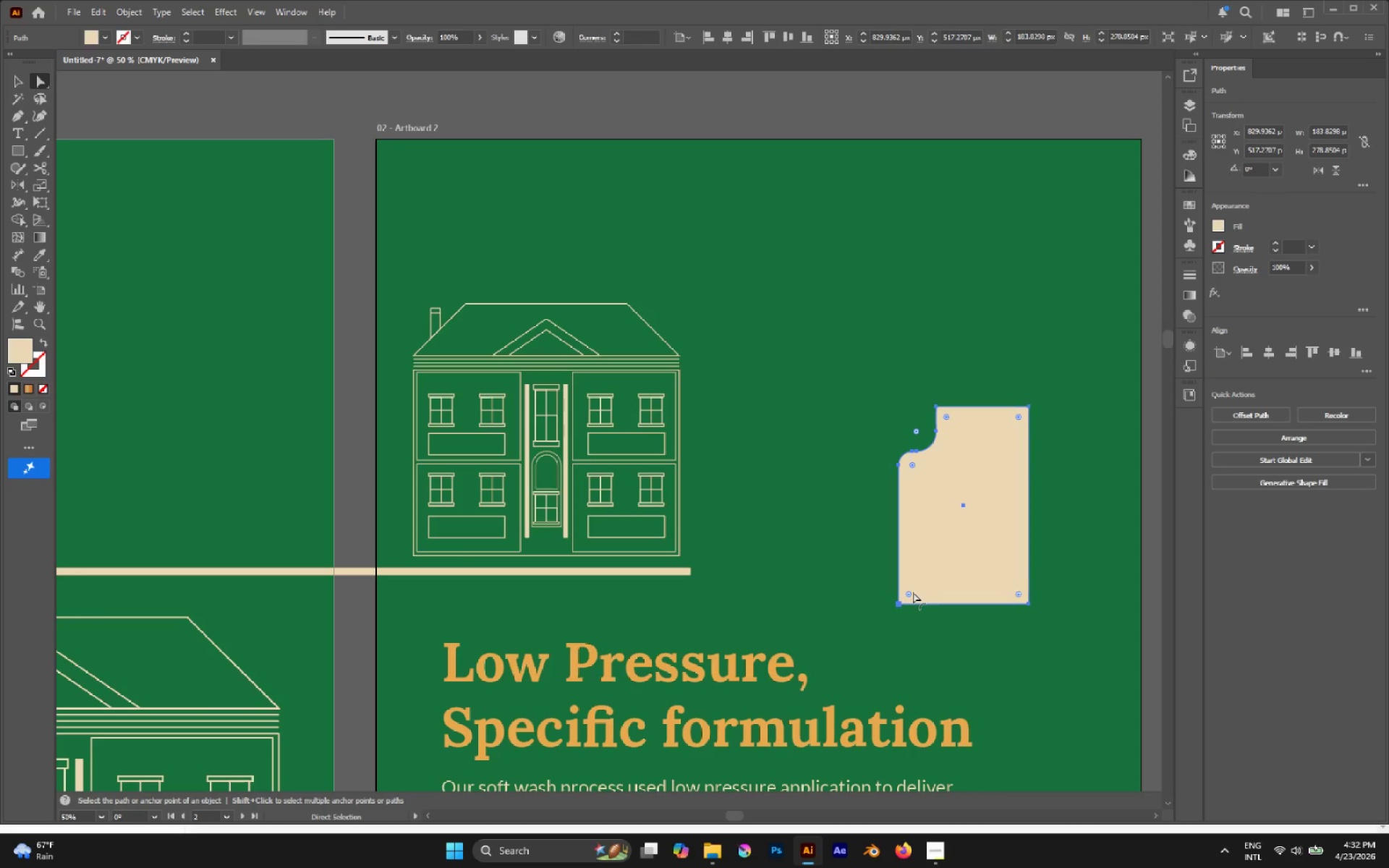 
left_click_drag(start_coordinate=[912, 592], to_coordinate=[872, 616])
 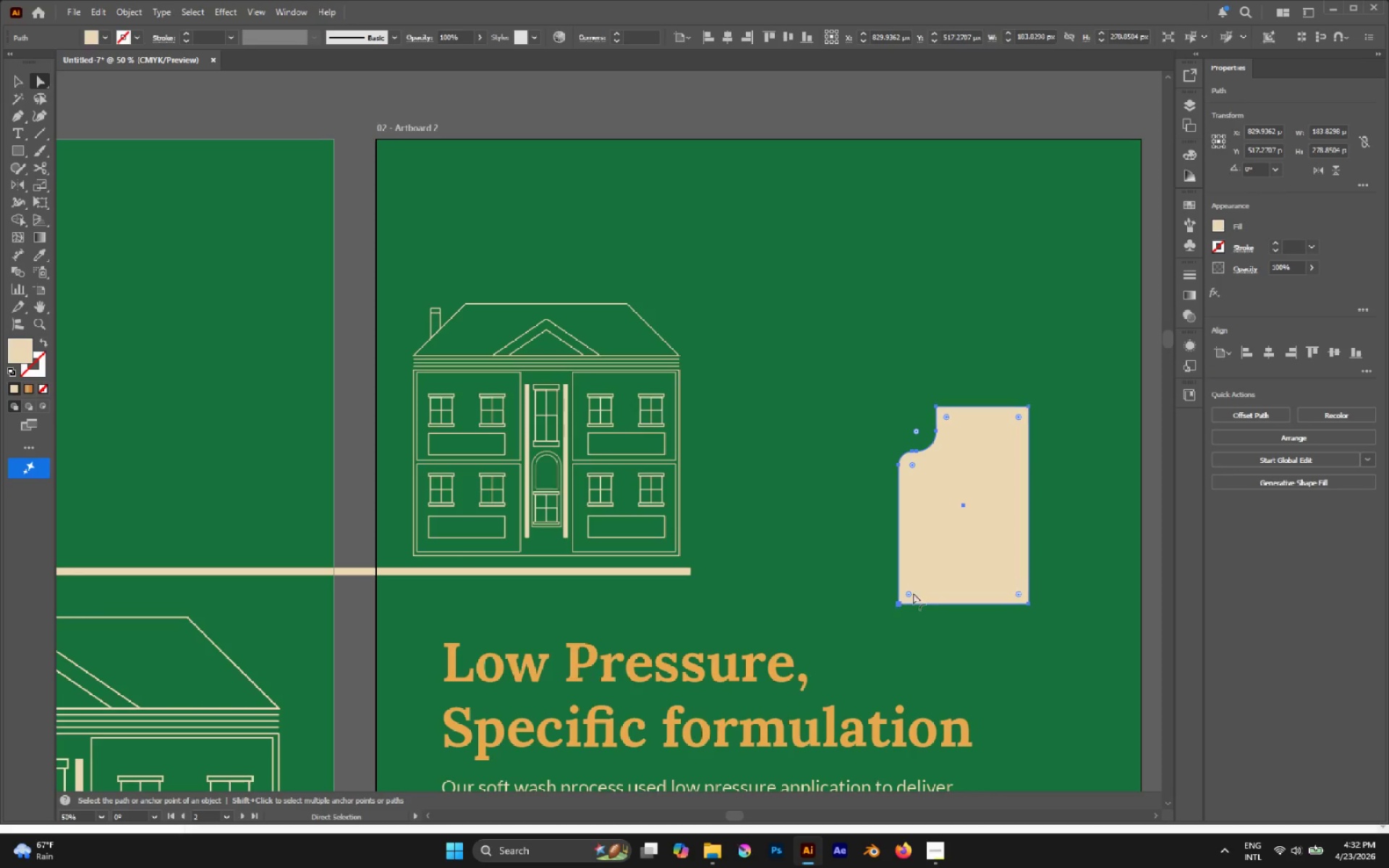 
left_click([911, 592])
 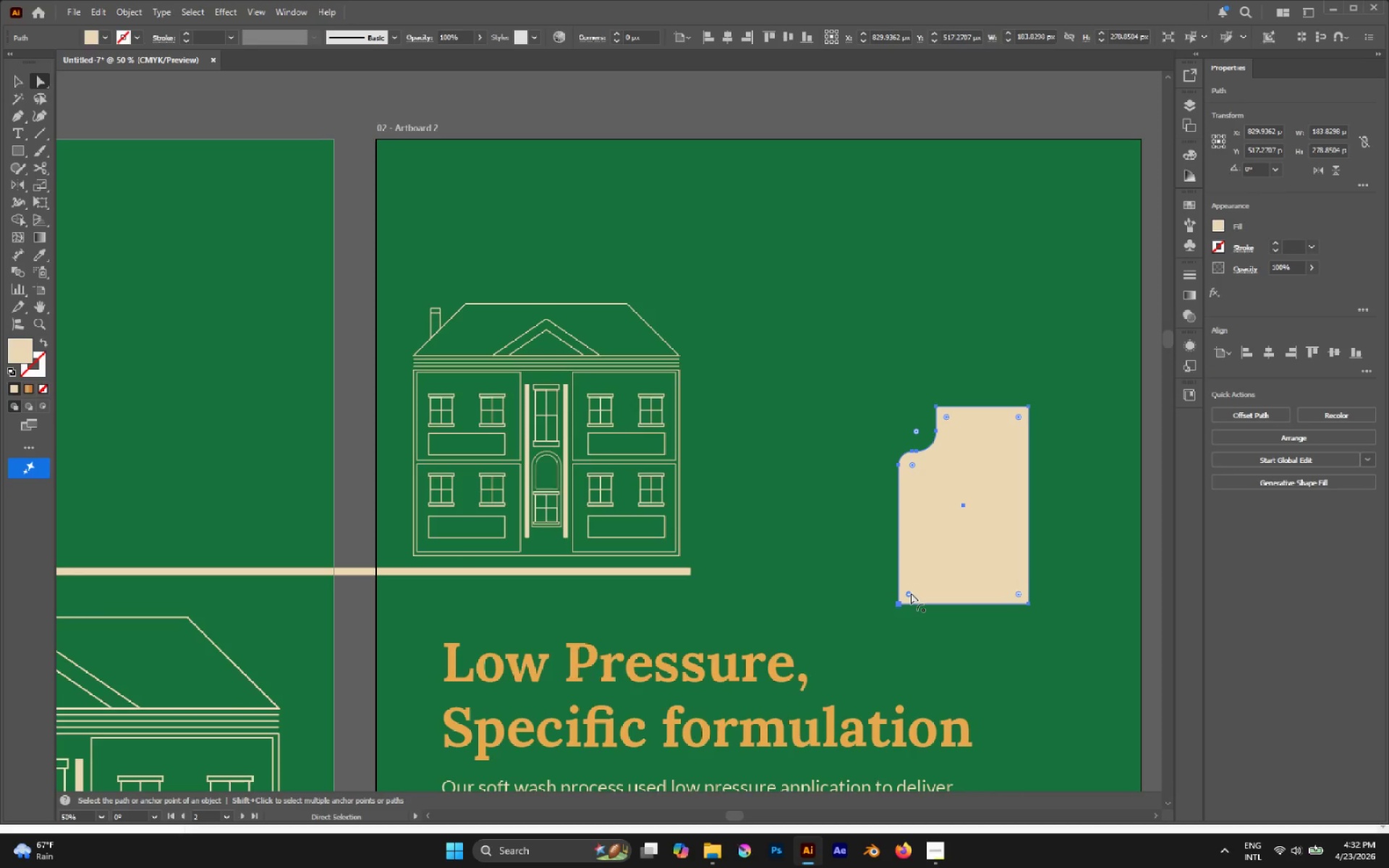 
left_click_drag(start_coordinate=[911, 592], to_coordinate=[917, 576])
 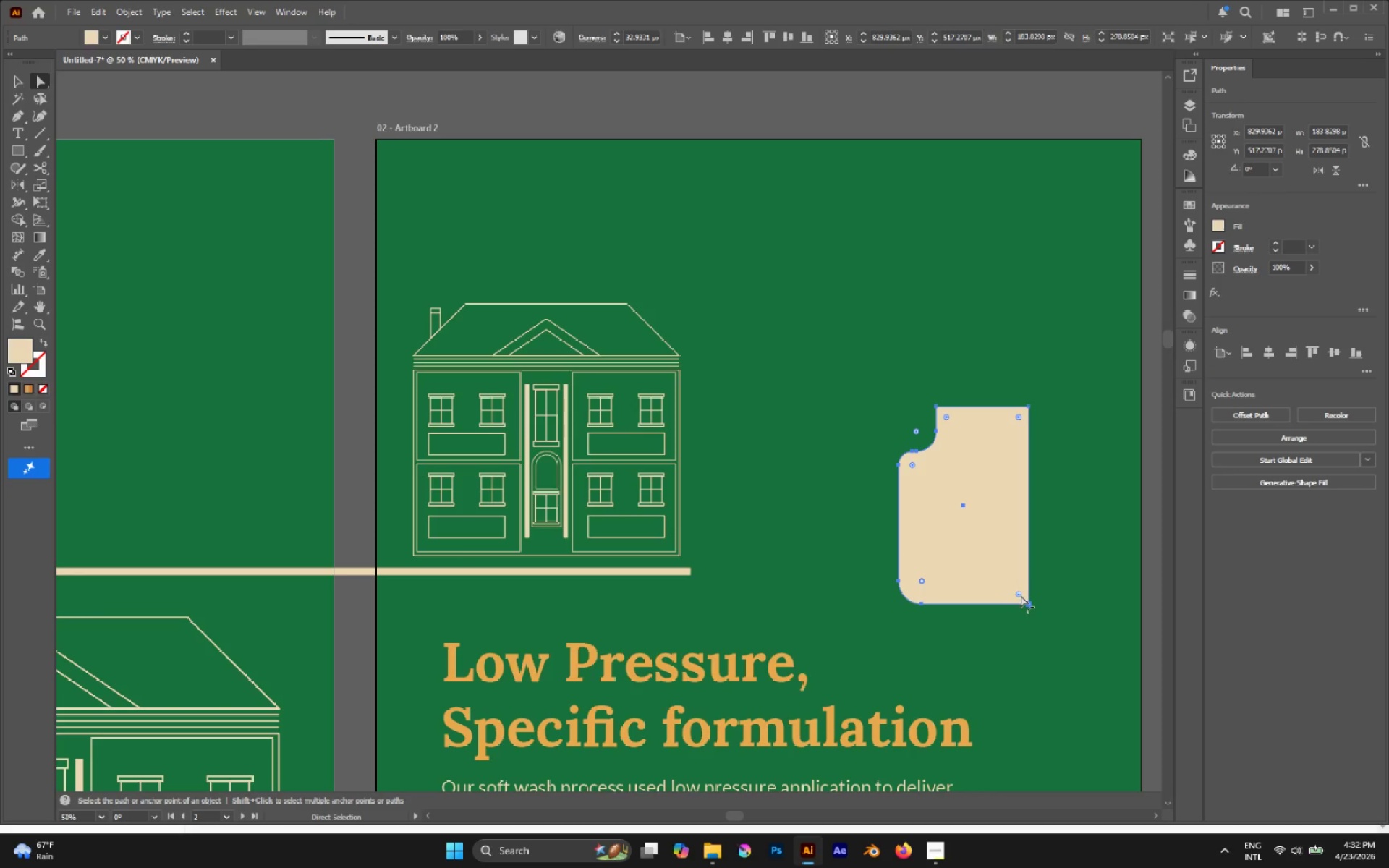 
left_click_drag(start_coordinate=[1020, 595], to_coordinate=[1025, 601])
 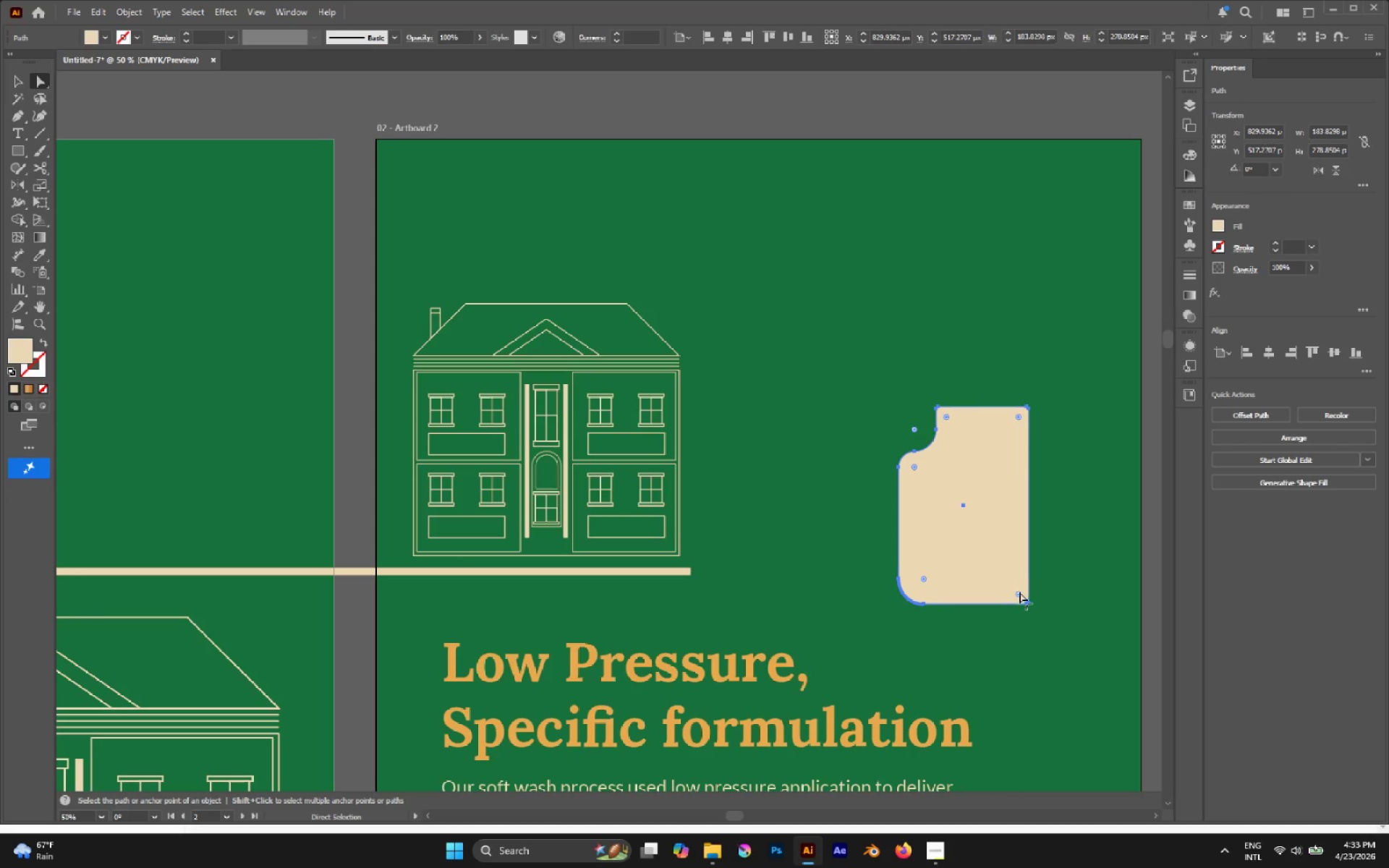 
left_click([1018, 590])
 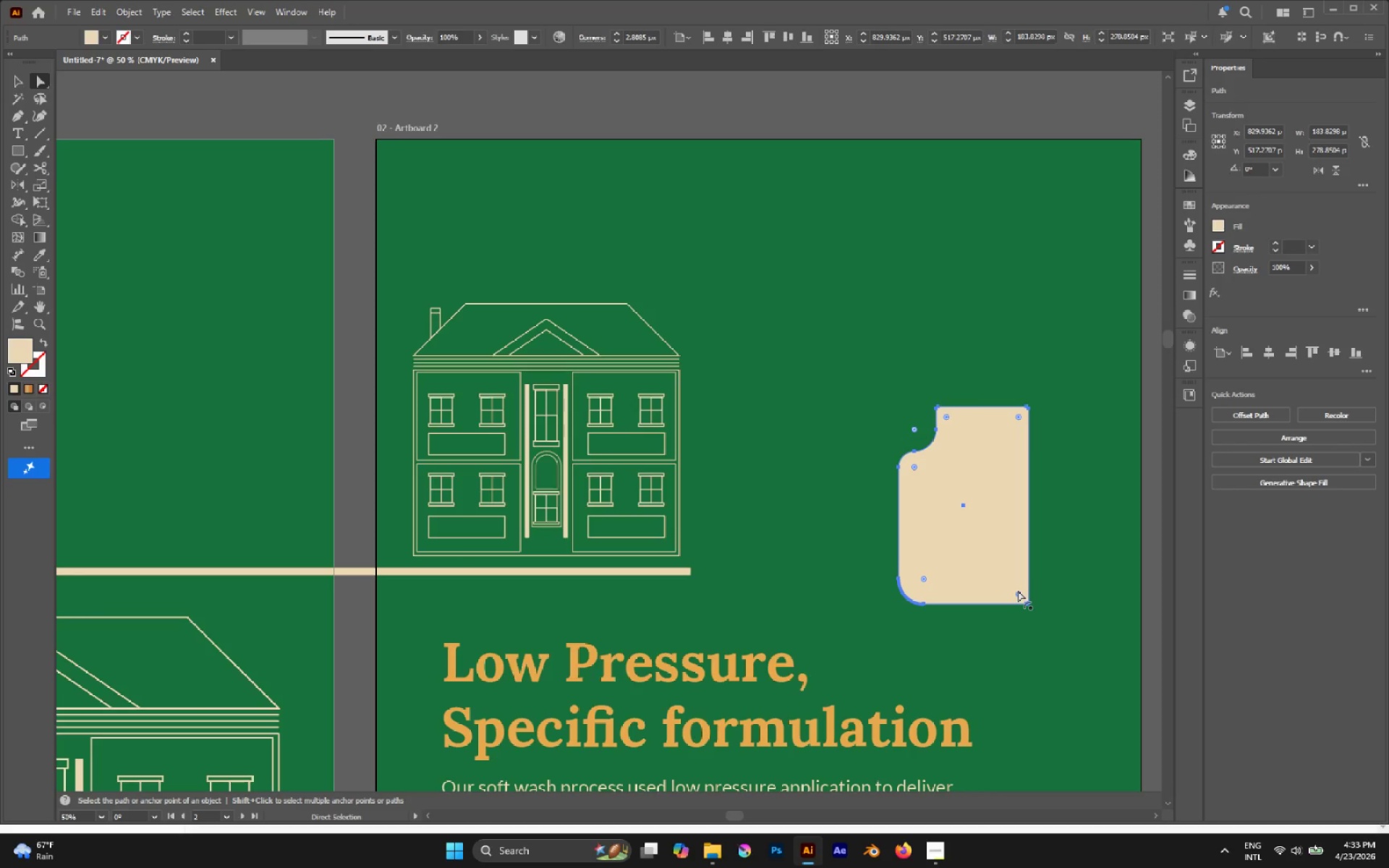 
left_click_drag(start_coordinate=[1018, 590], to_coordinate=[997, 569])
 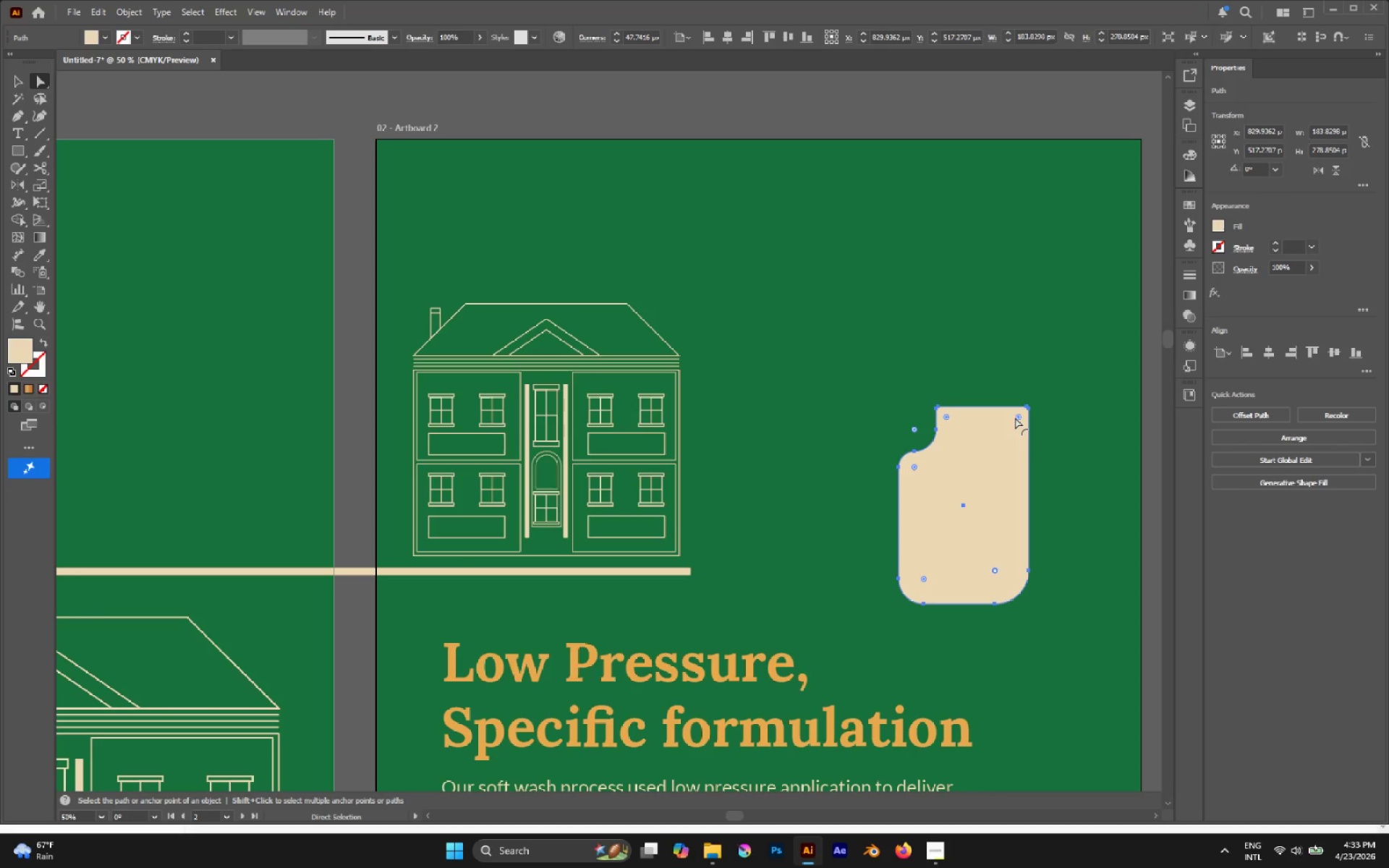 
left_click([1017, 417])
 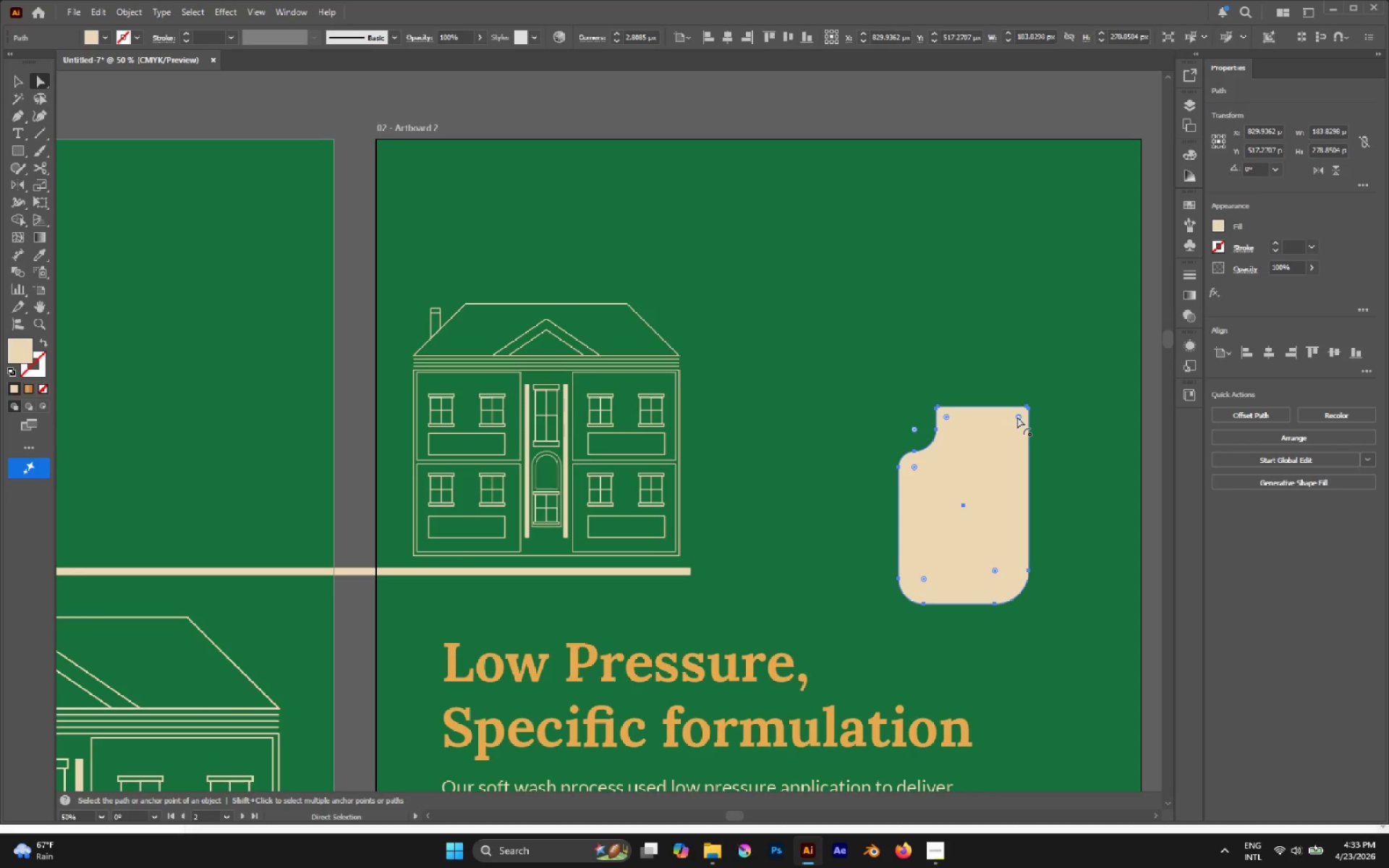 
left_click_drag(start_coordinate=[1017, 417], to_coordinate=[1011, 425])
 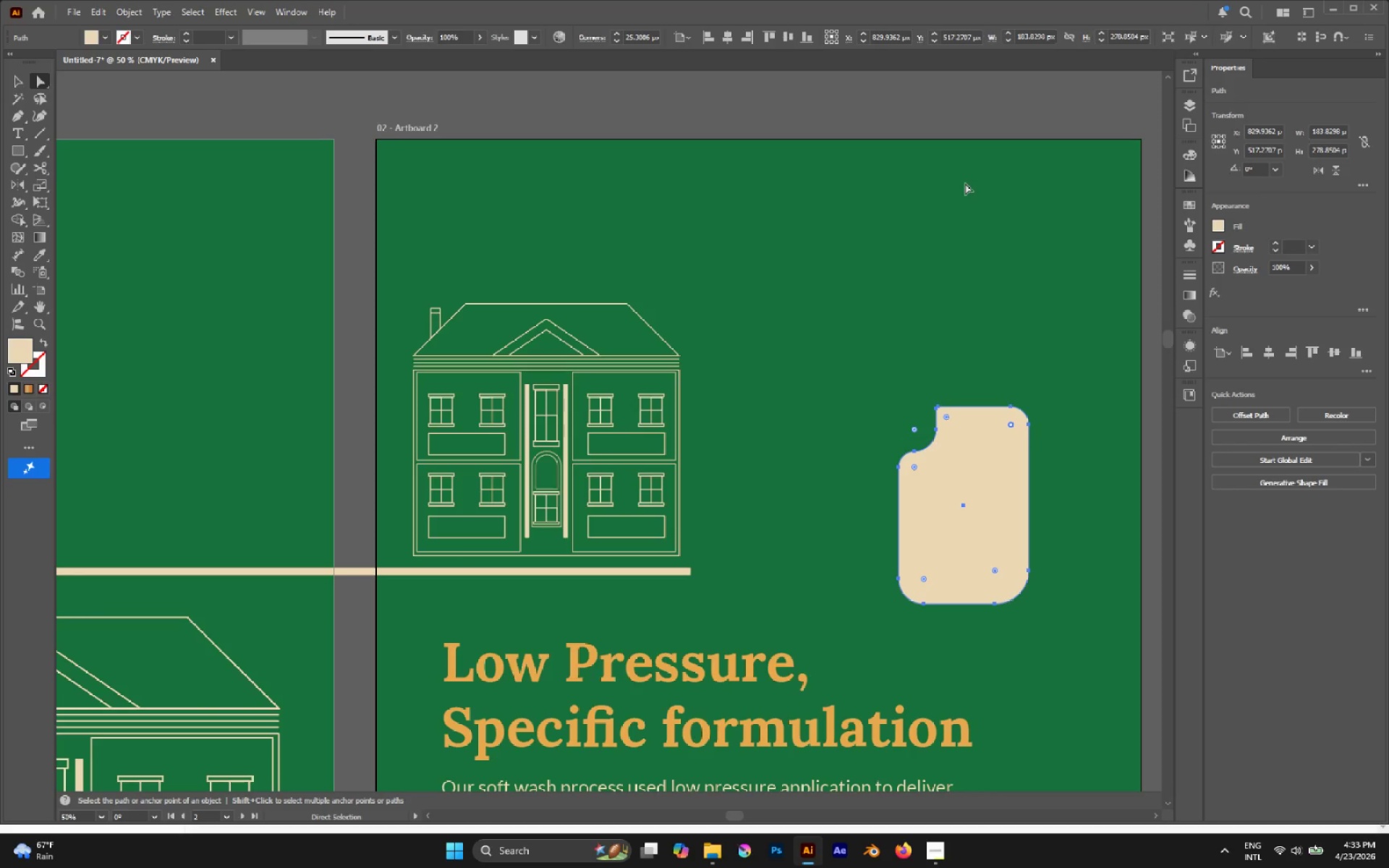 
left_click([942, 106])
 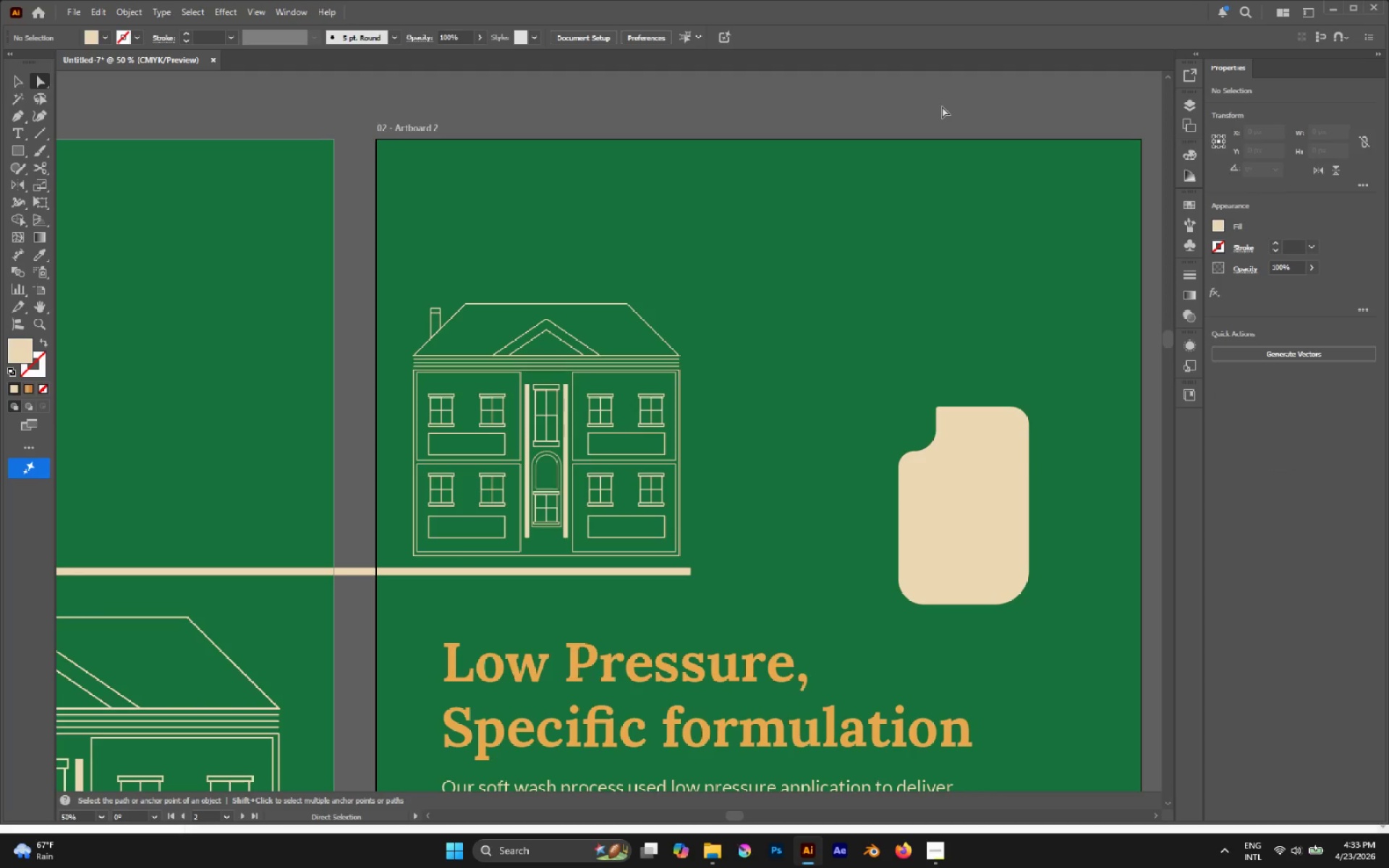 
key(M)
 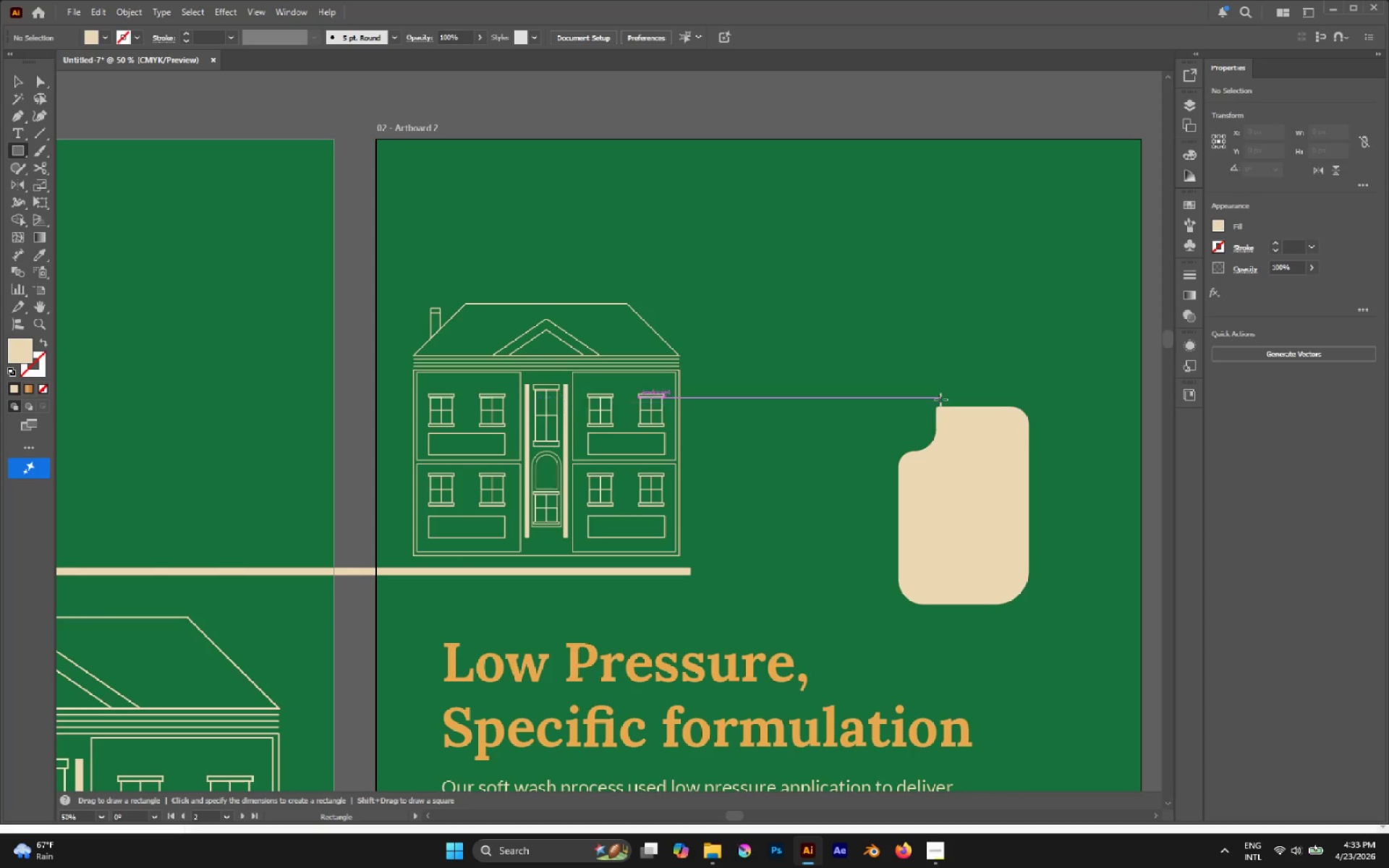 
left_click_drag(start_coordinate=[943, 399], to_coordinate=[1008, 307])
 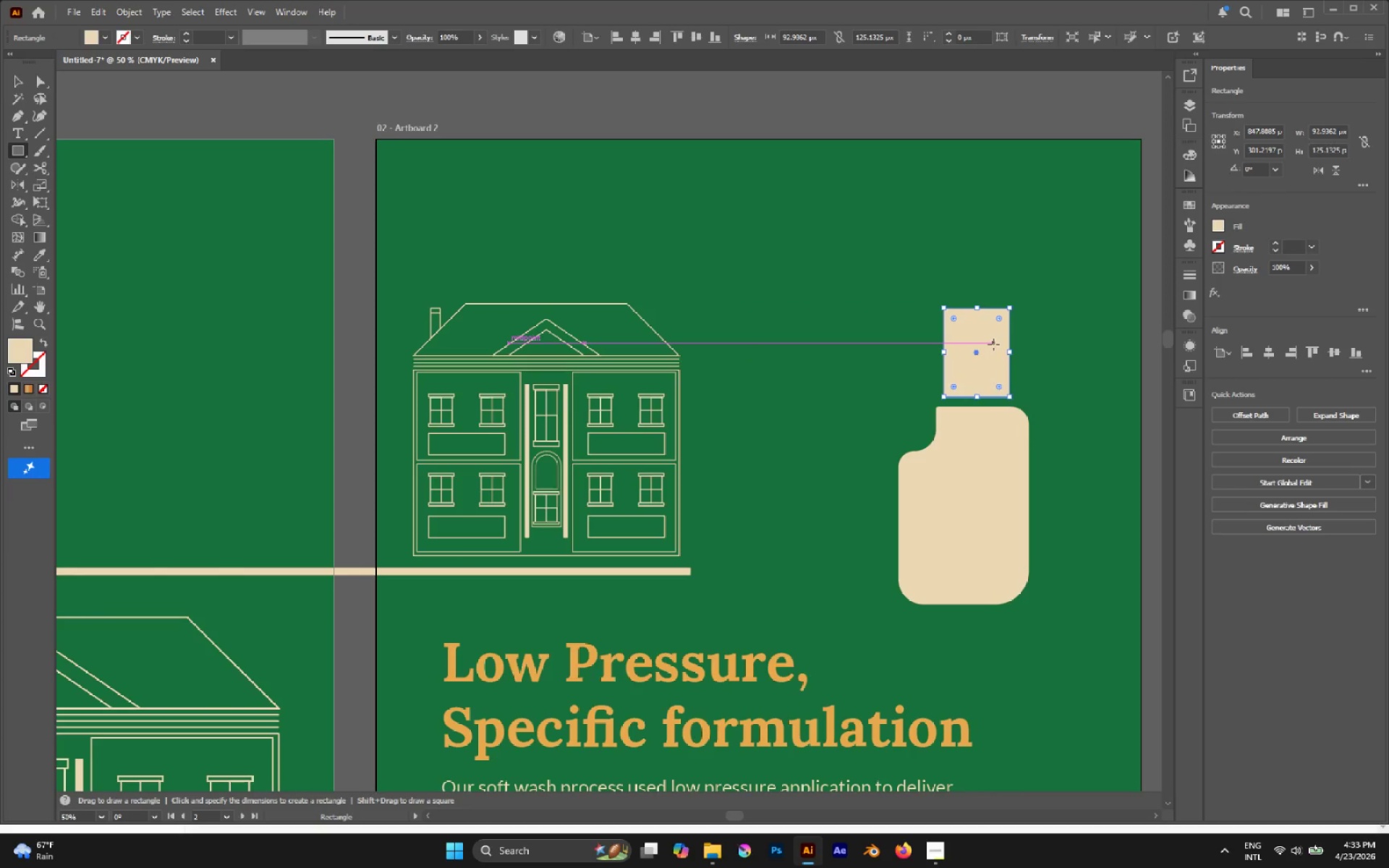 
key(V)
 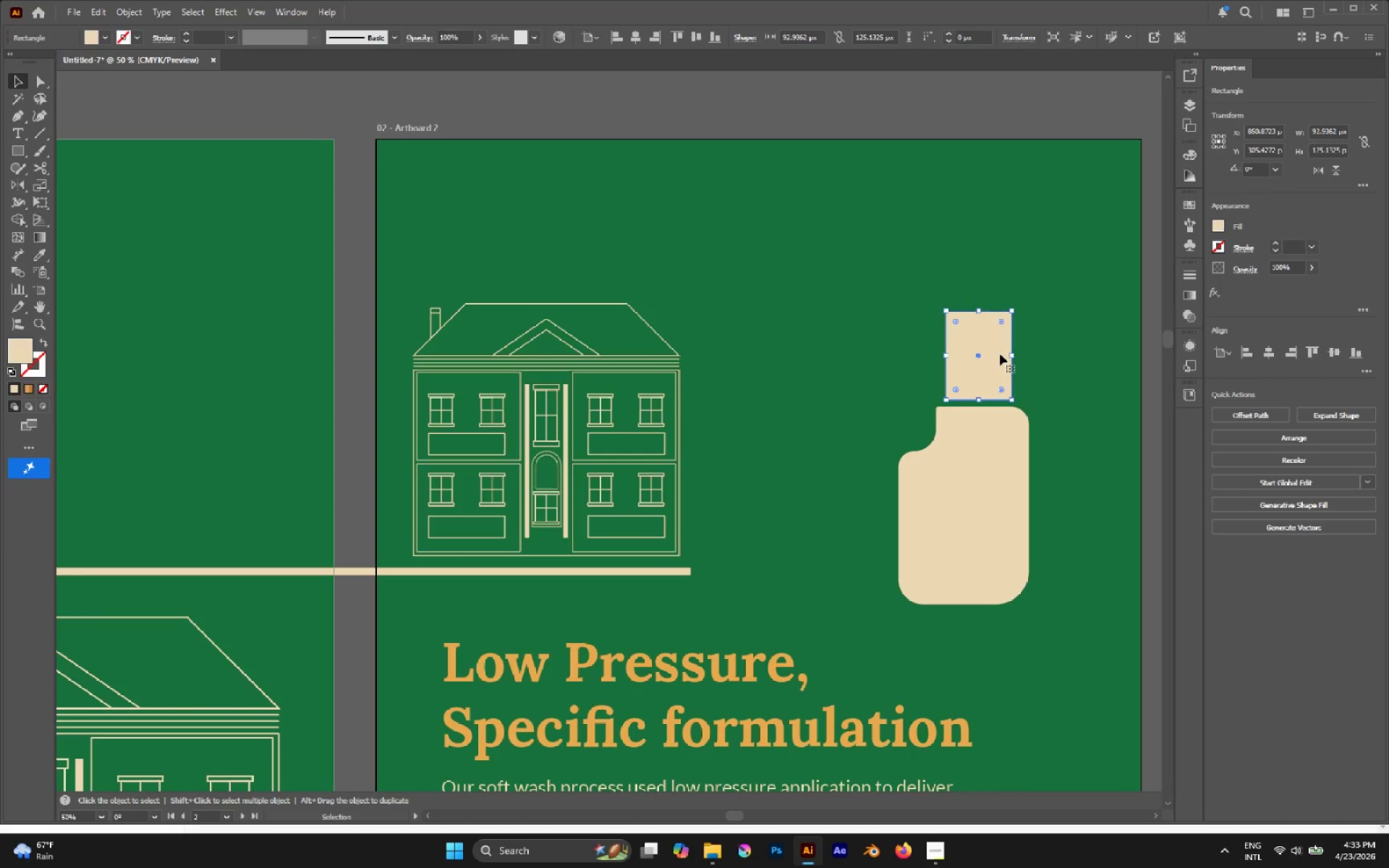 
hold_key(key=AltLeft, duration=1.59)
left_click_drag(start_coordinate=[1011, 355], to_coordinate=[1006, 357])
 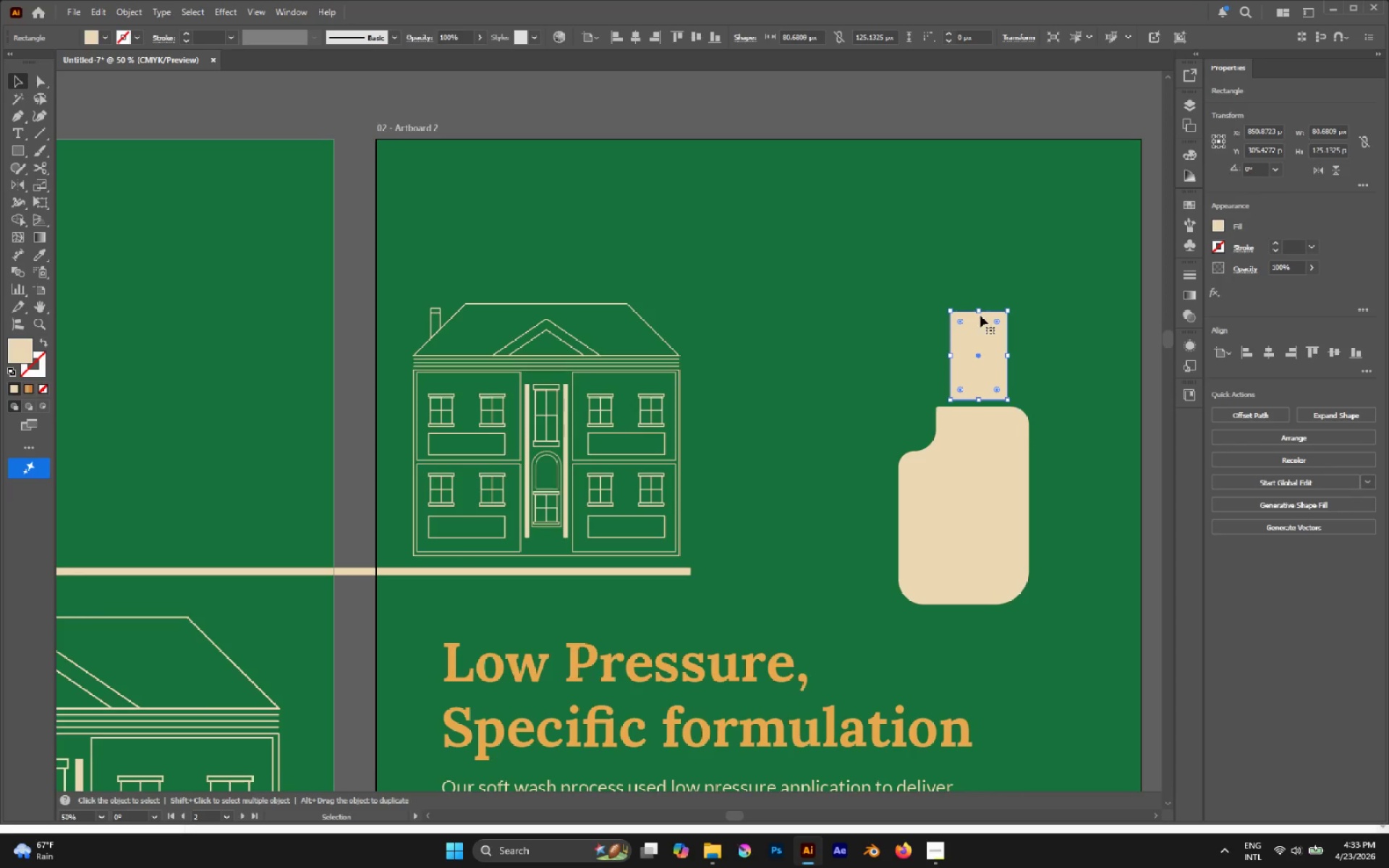 
key(A)
 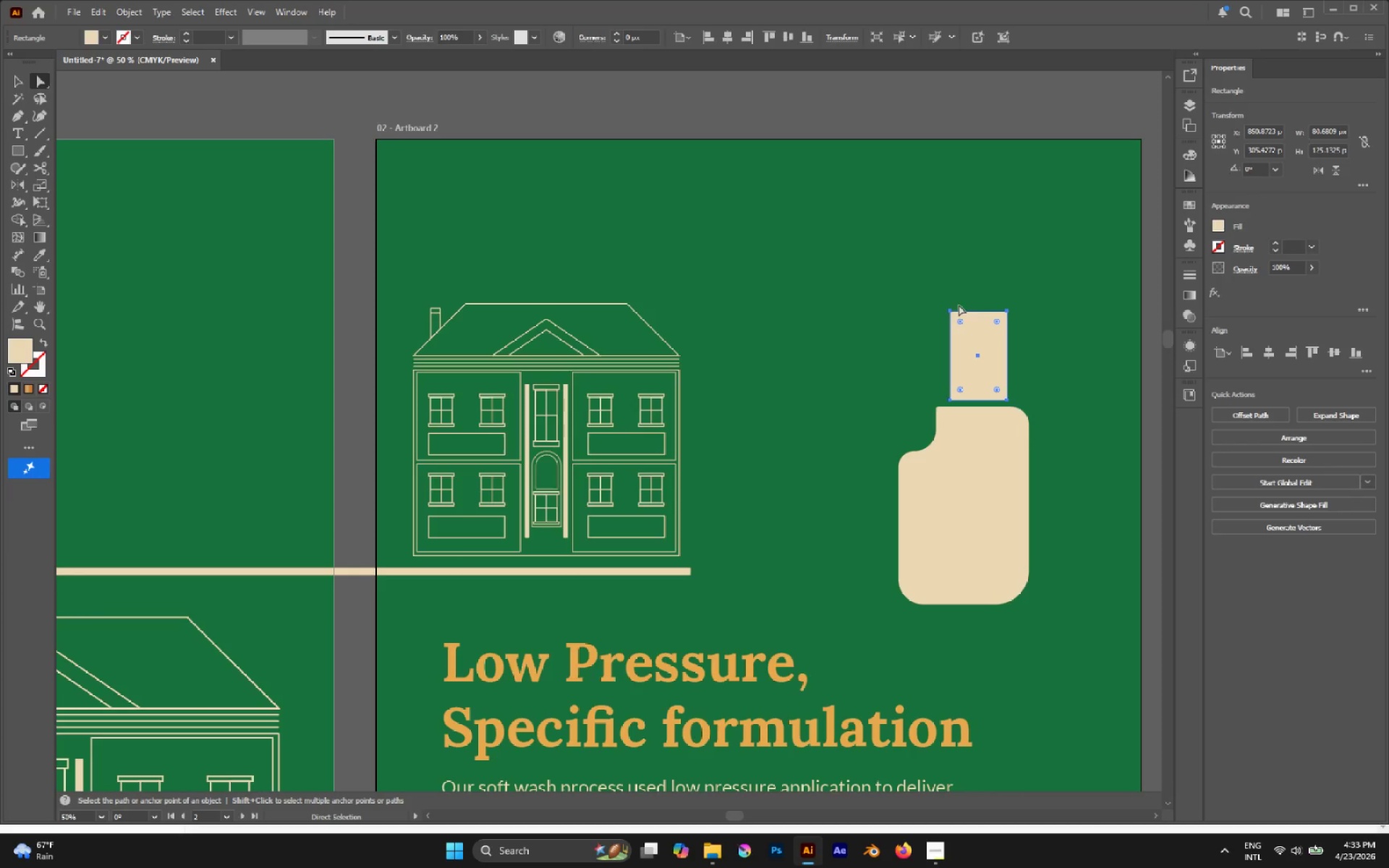 
left_click_drag(start_coordinate=[922, 281], to_coordinate=[1057, 336])
 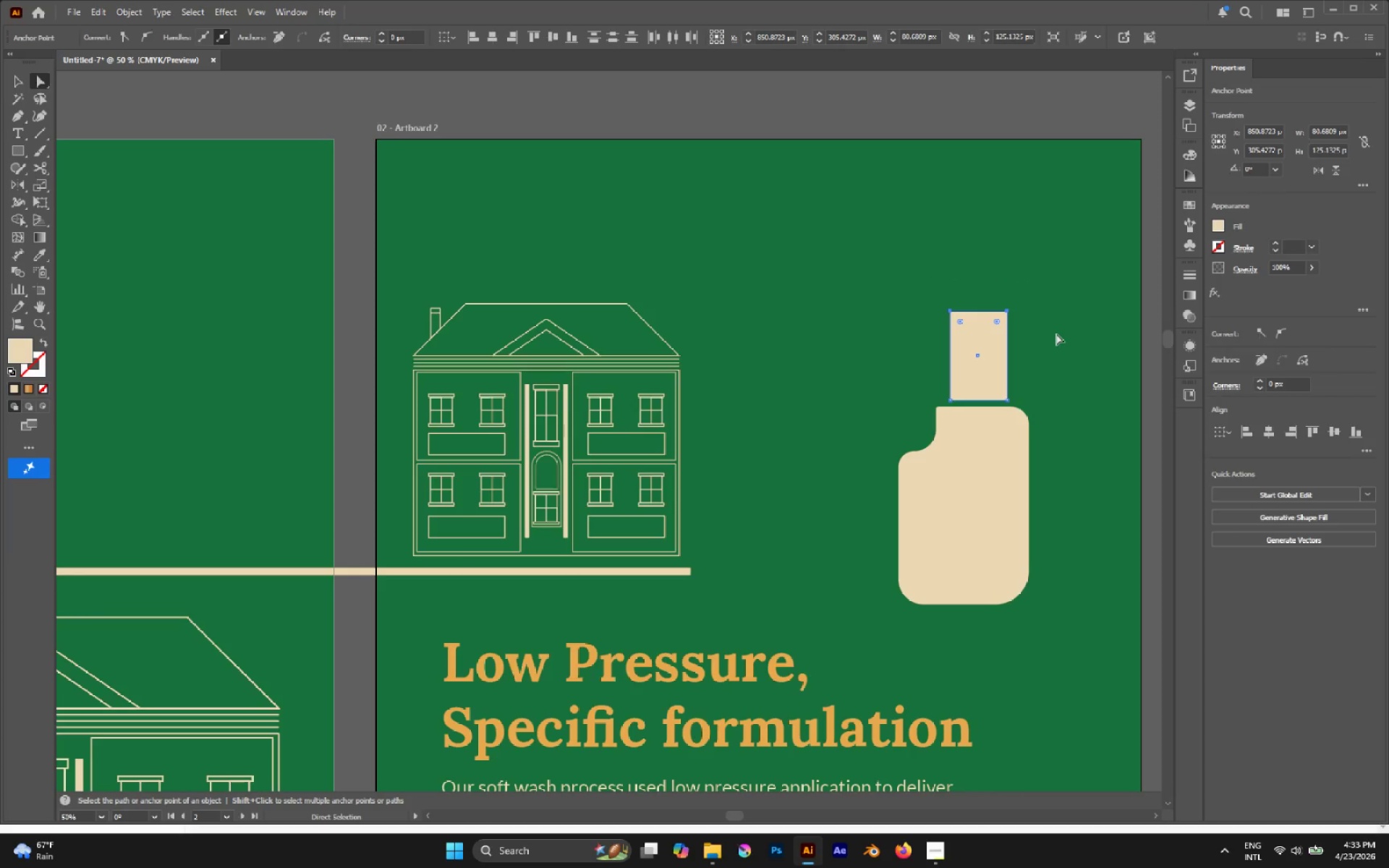 
key(S)
 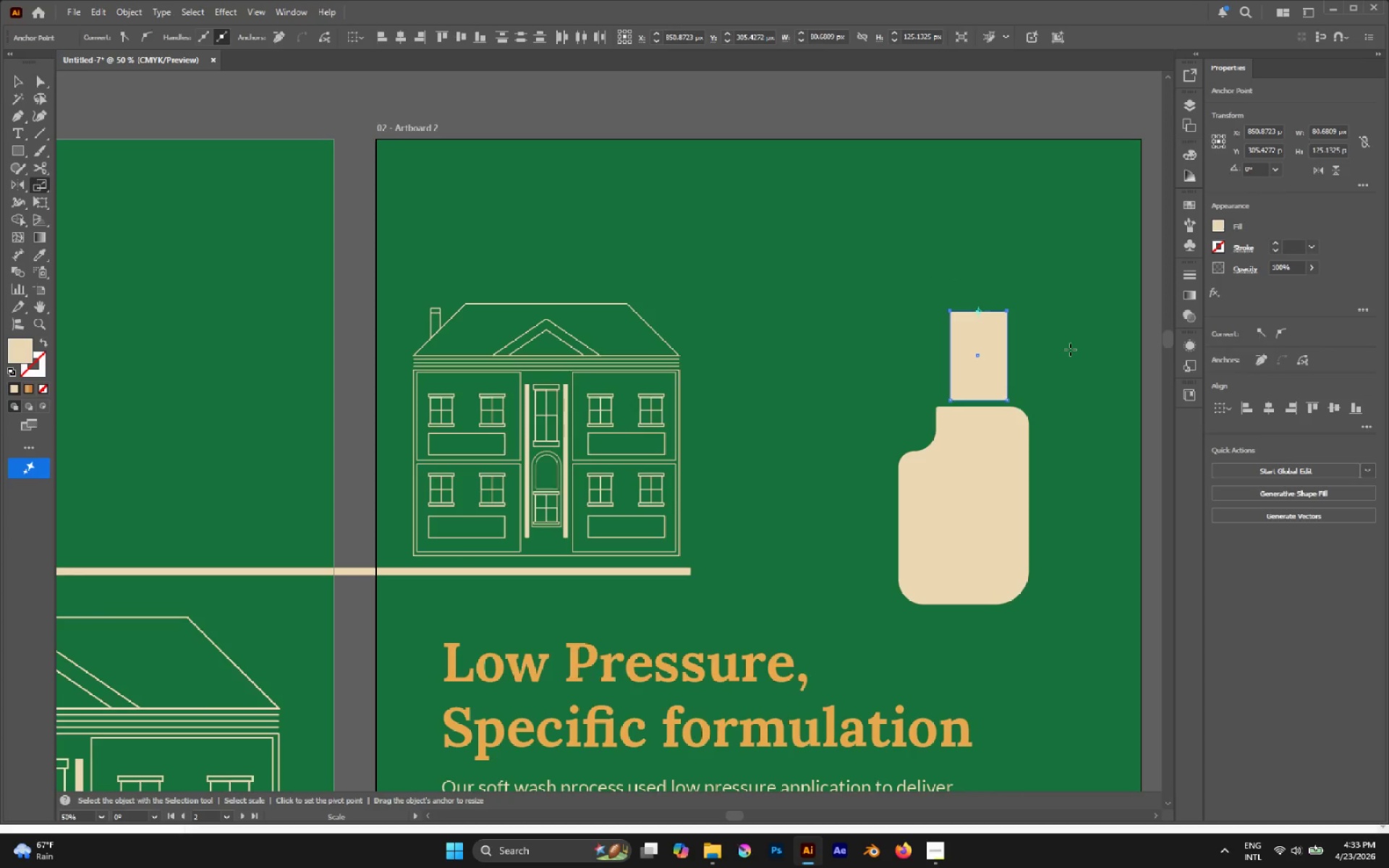 
hold_key(key=ShiftLeft, duration=2.42)
left_click_drag(start_coordinate=[1068, 349], to_coordinate=[1050, 346])
 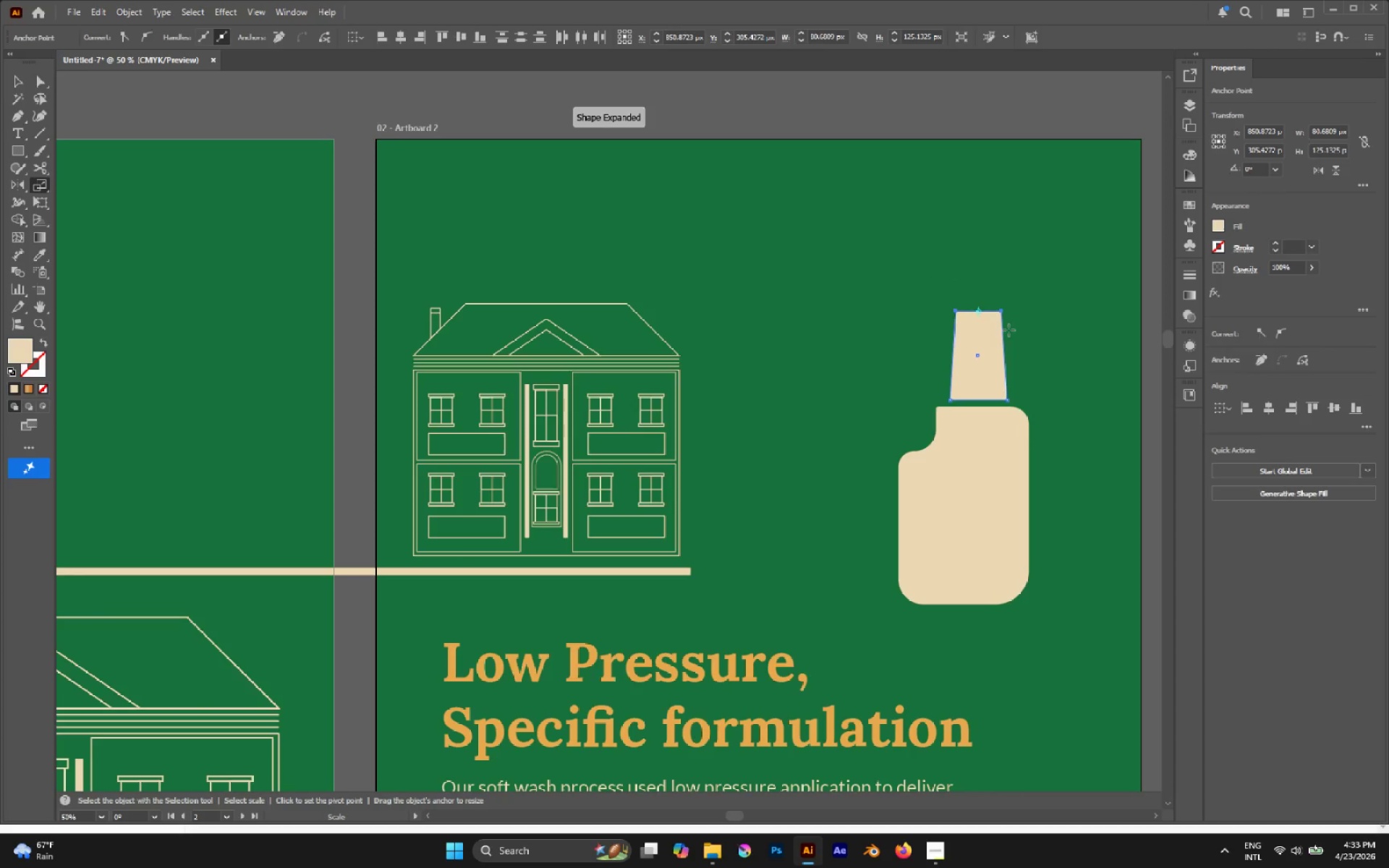 
key(A)
 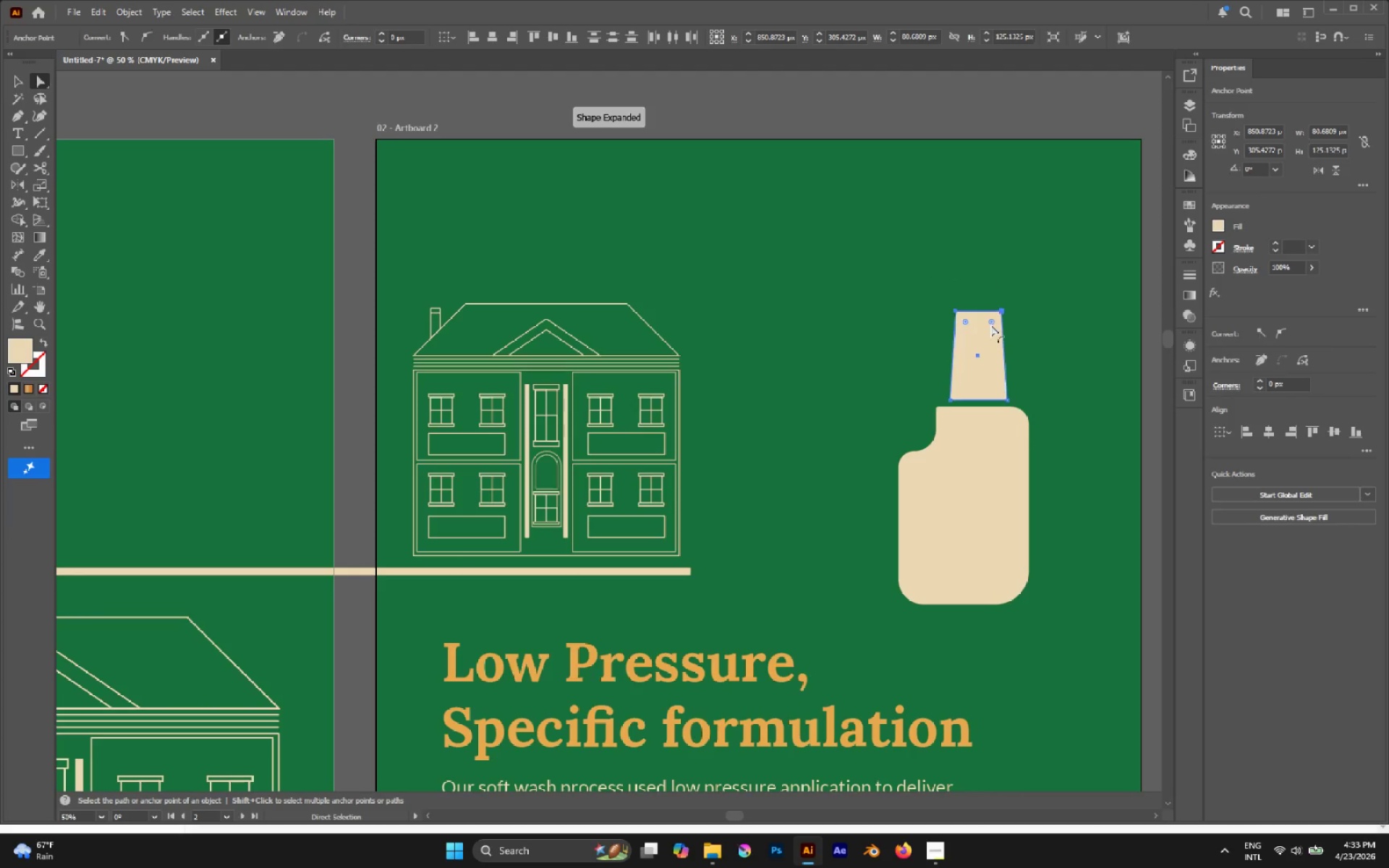 
left_click([993, 341])
 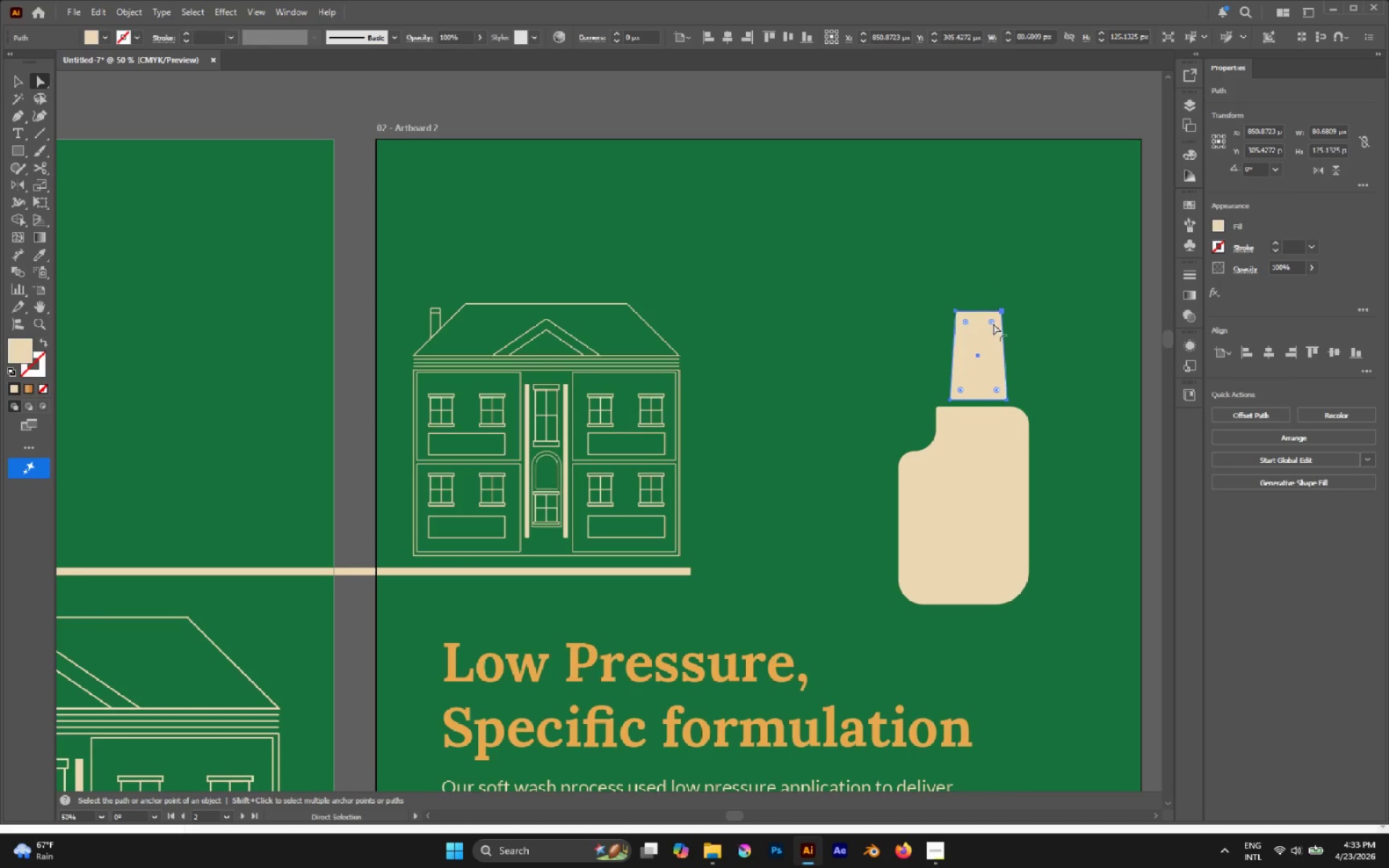 
left_click_drag(start_coordinate=[993, 323], to_coordinate=[974, 231])
 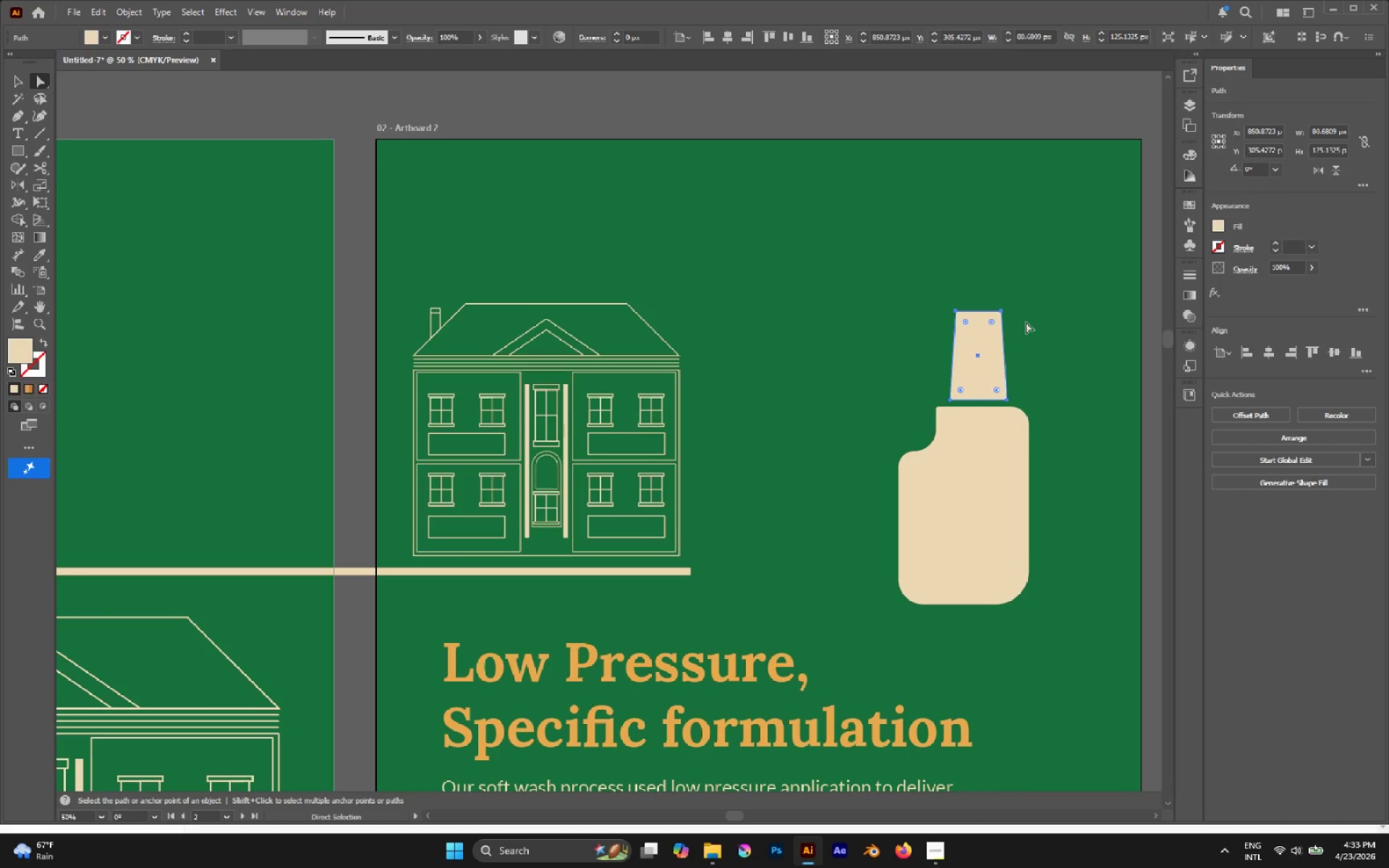 
left_click([1029, 325])
 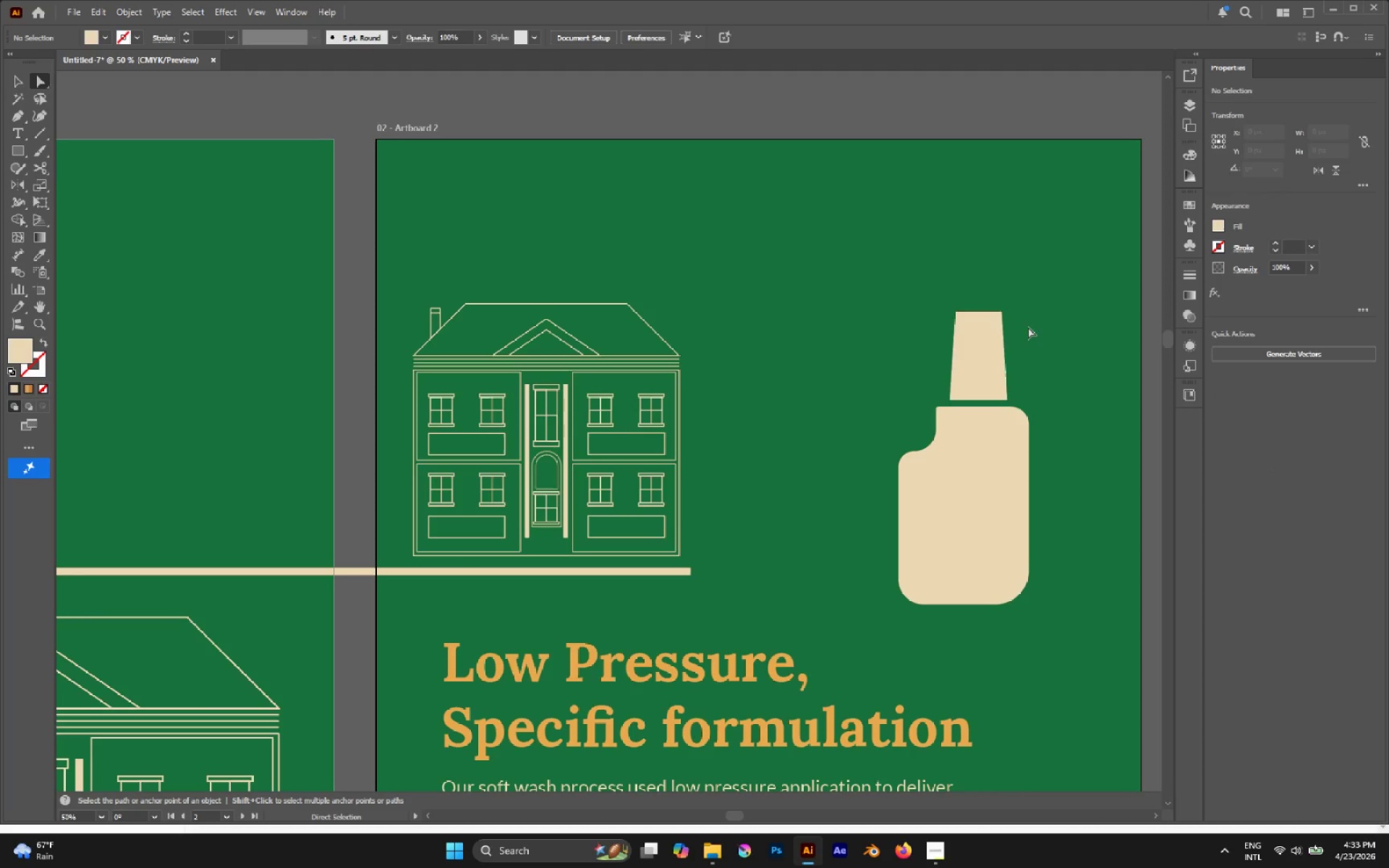 
hold_key(key=AltLeft, duration=0.7)
scroll: coordinate [995, 331], scroll_direction: up, amount: 3.0
 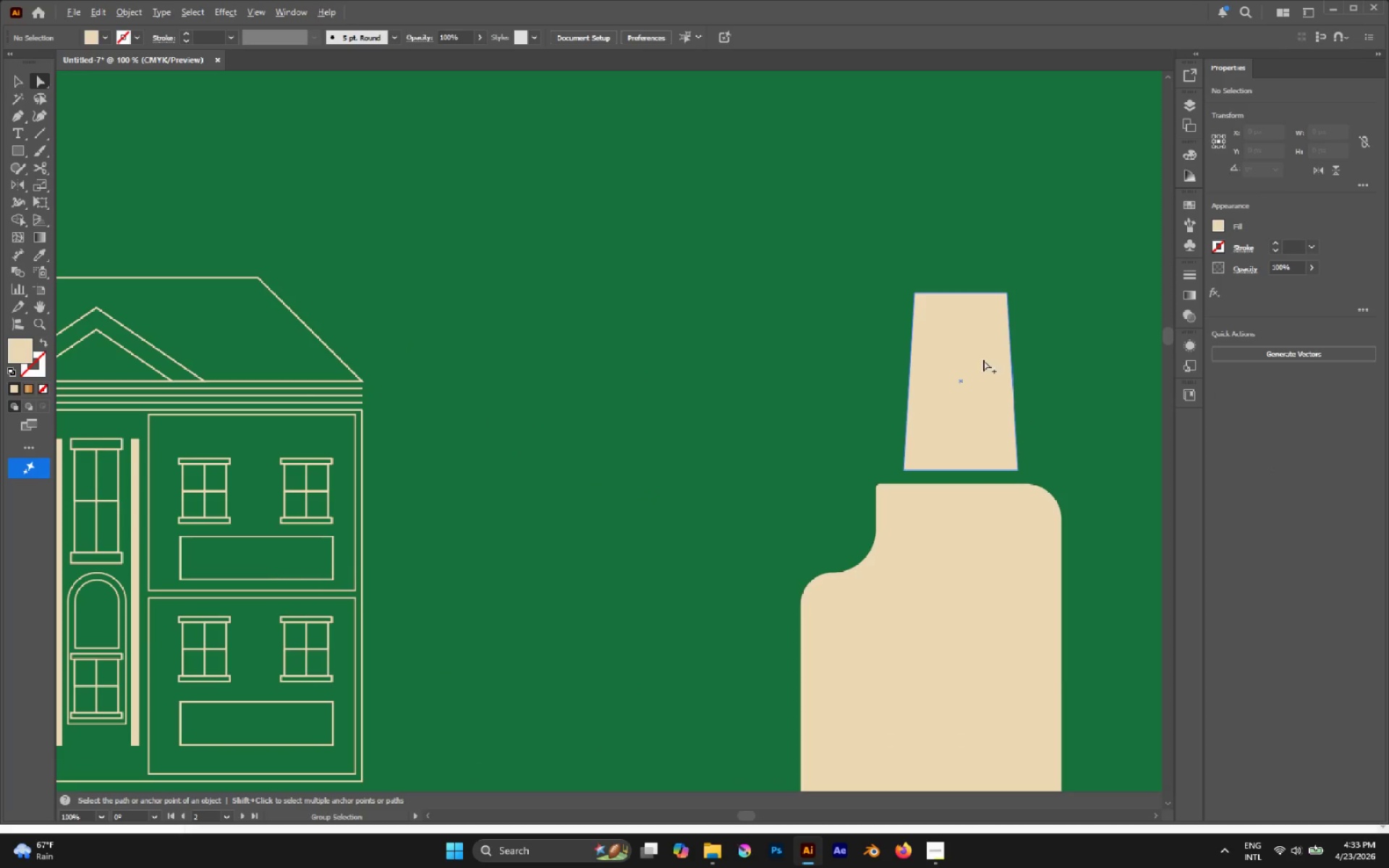 
left_click([982, 362])
 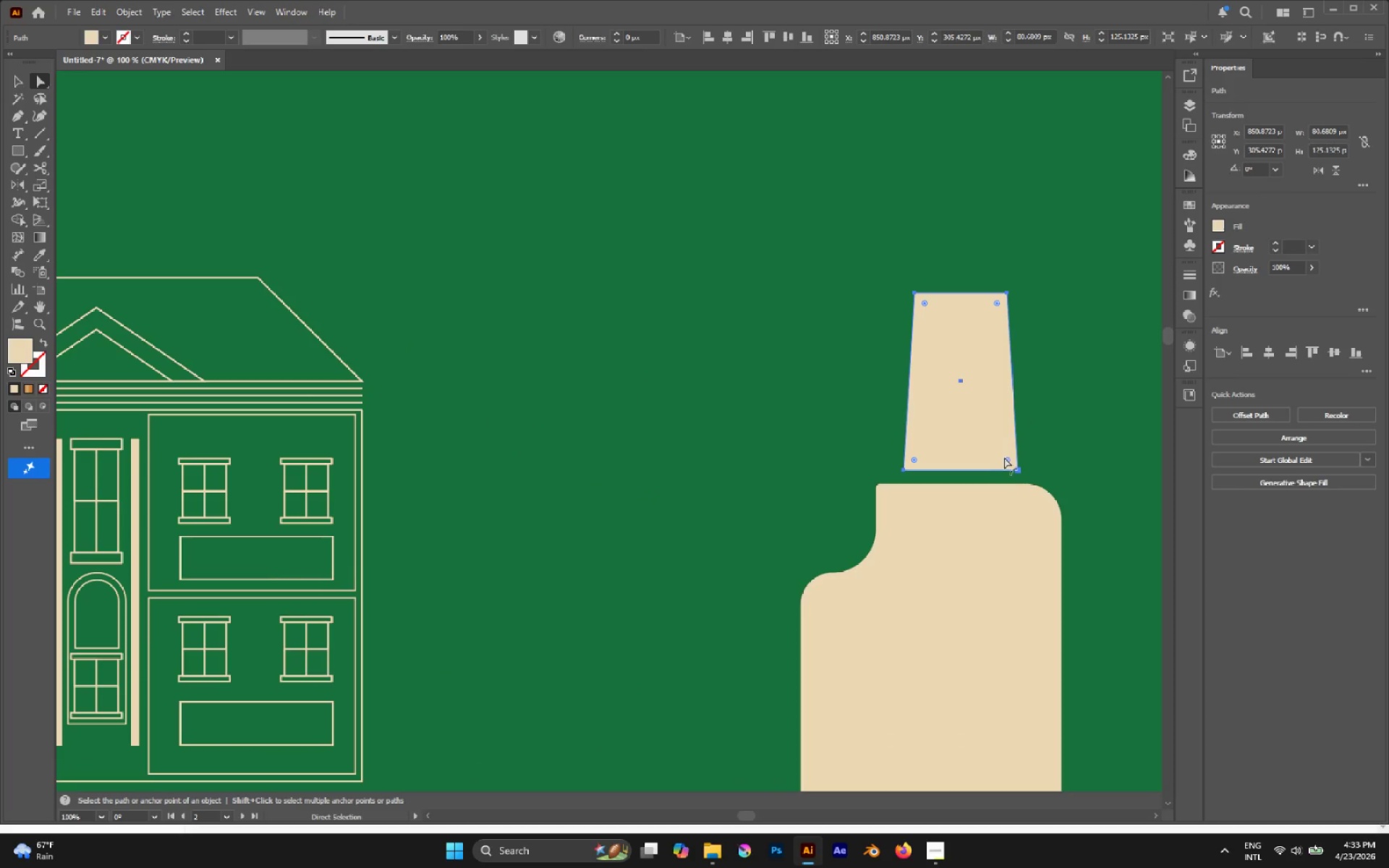 
left_click_drag(start_coordinate=[1007, 459], to_coordinate=[1008, 468])
 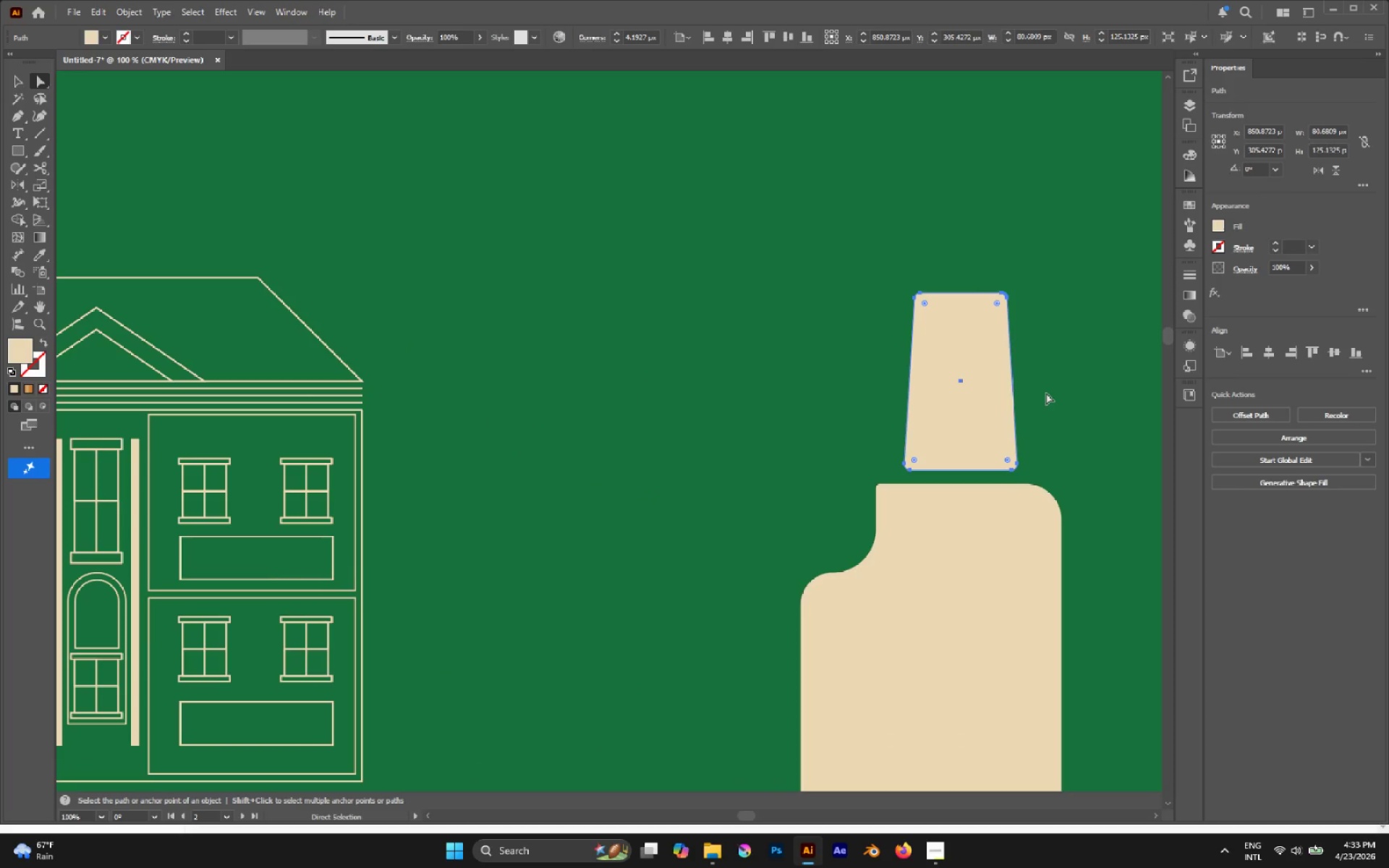 
left_click([1046, 393])
 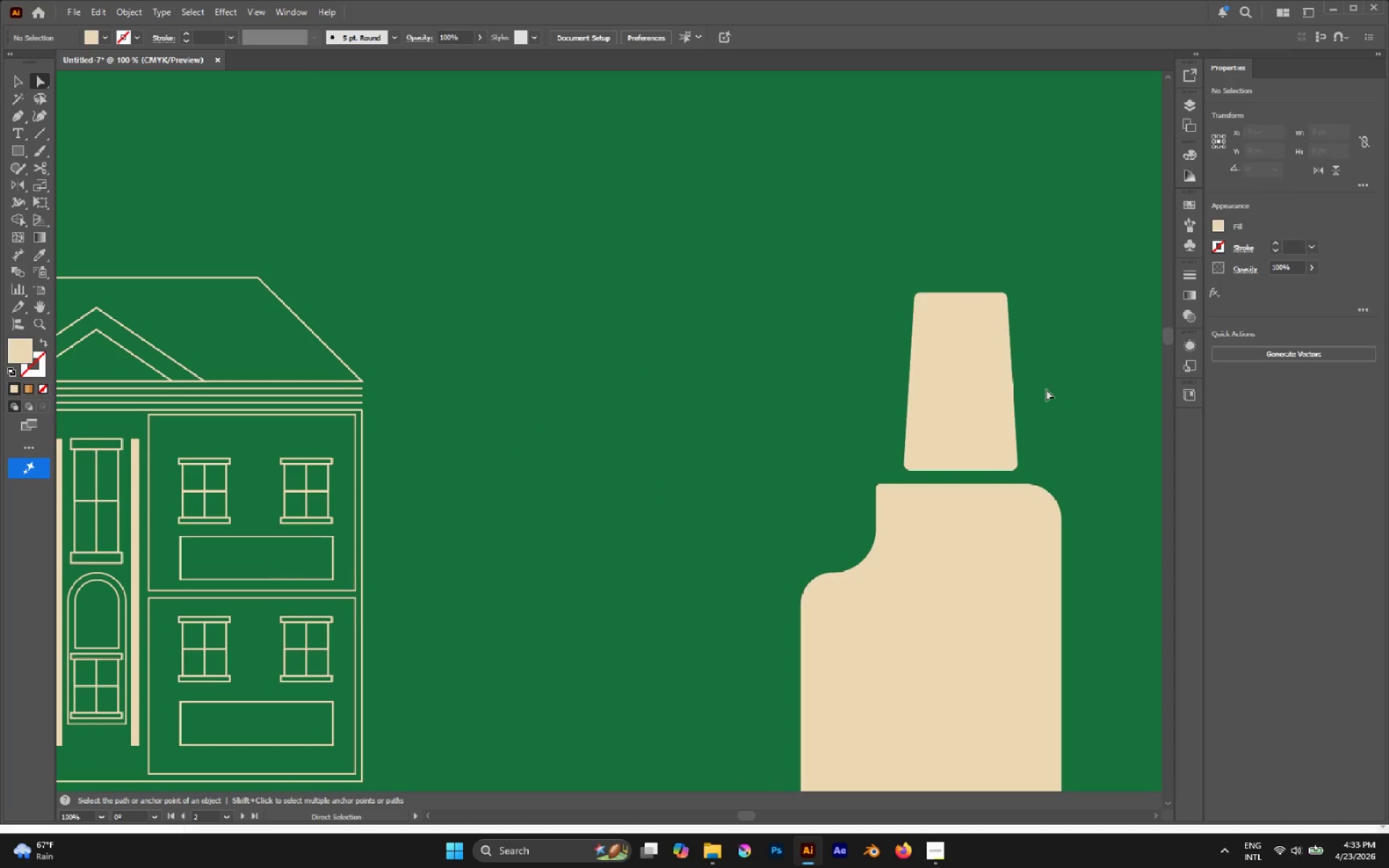 
hold_key(key=AltLeft, duration=0.44)
 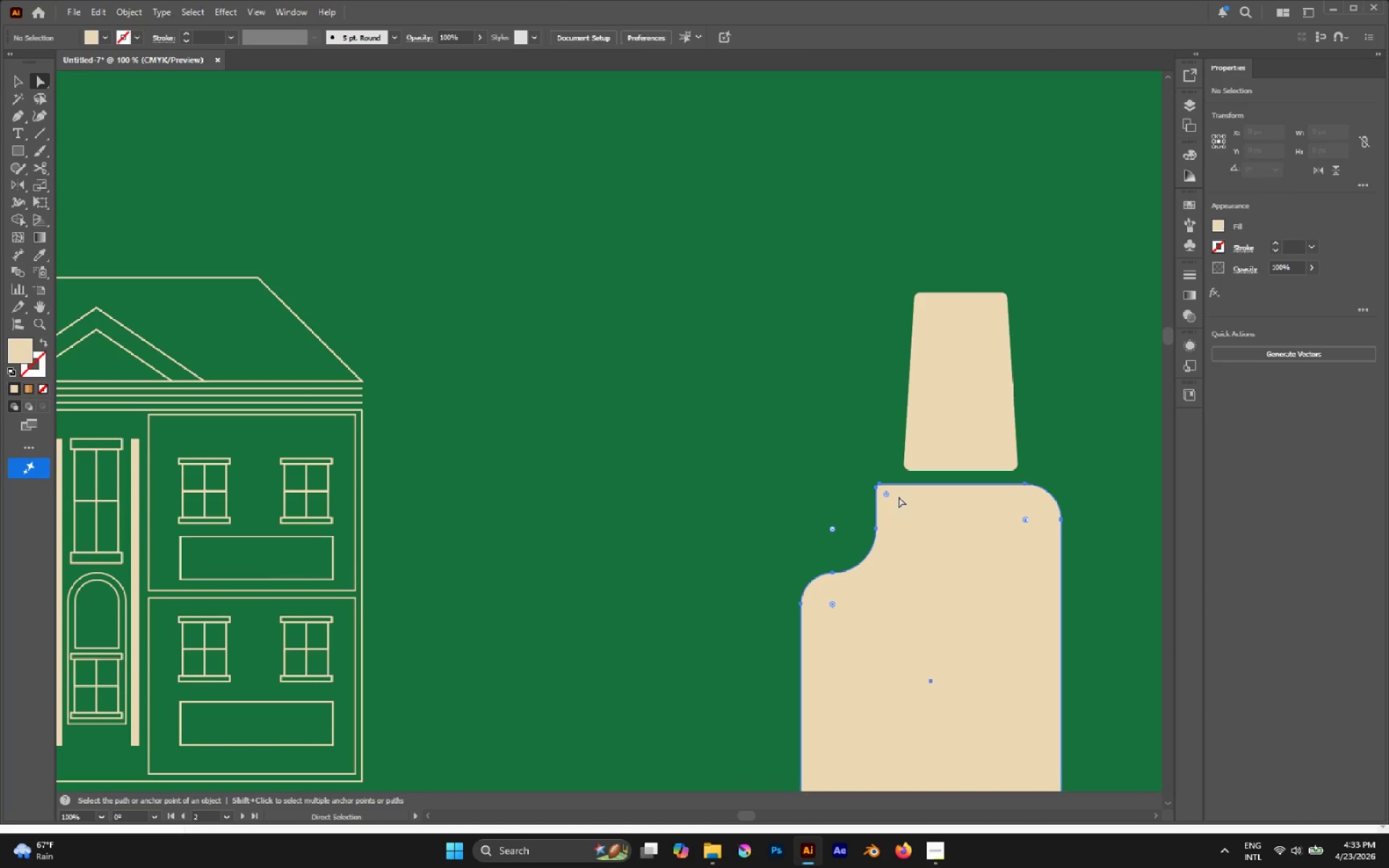 
left_click([888, 492])
 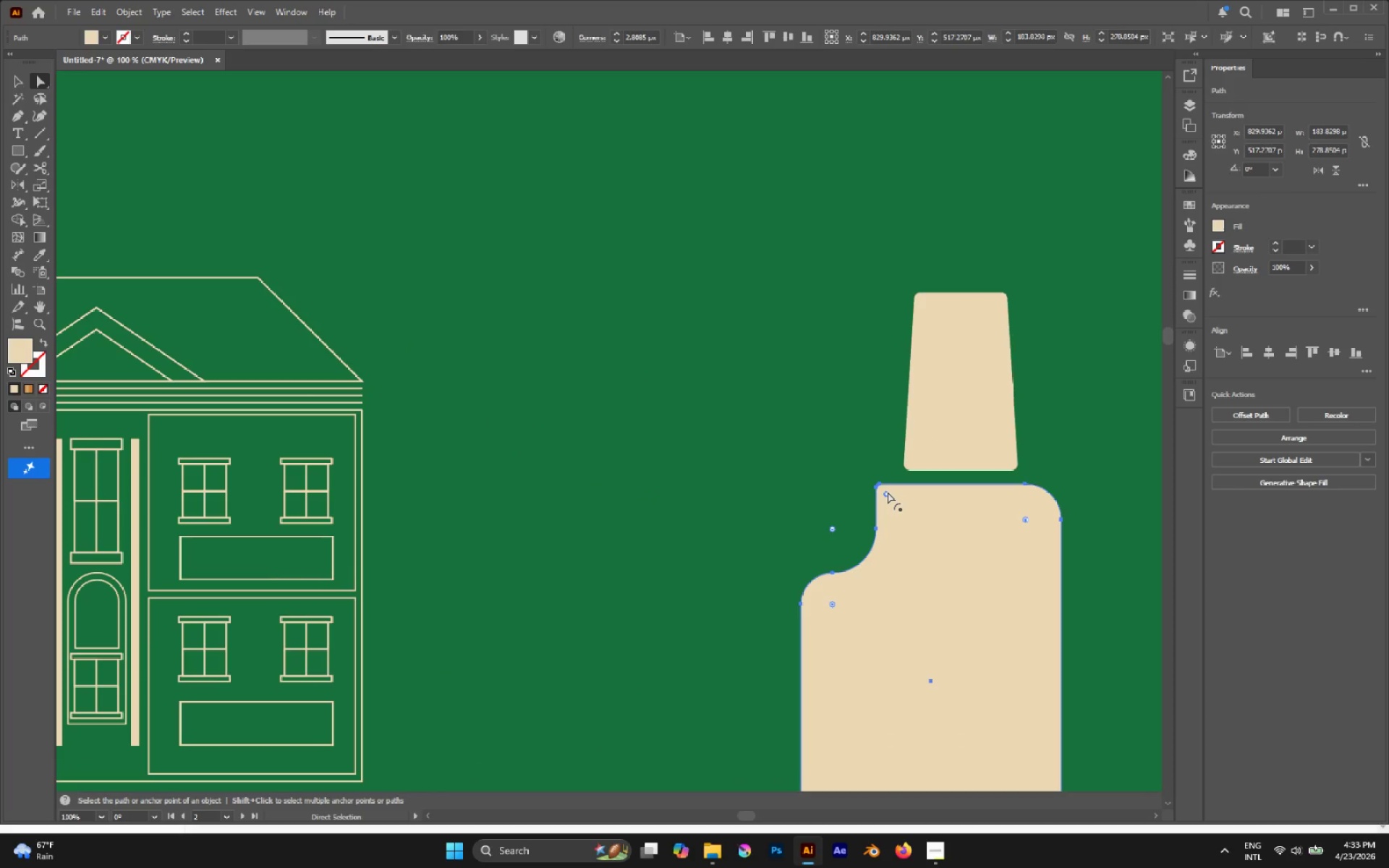 
left_click_drag(start_coordinate=[888, 492], to_coordinate=[896, 503])
 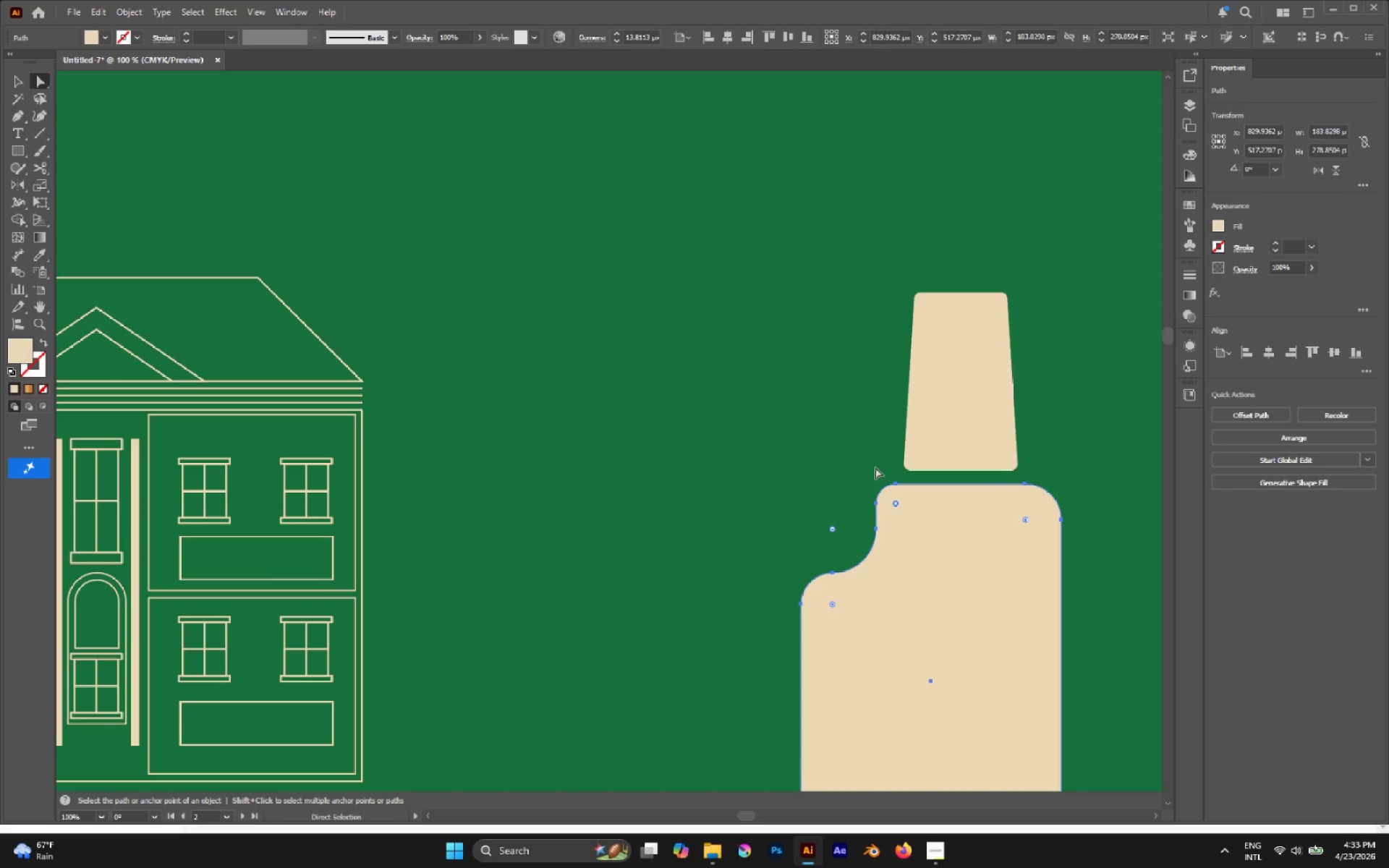 
left_click([875, 467])
 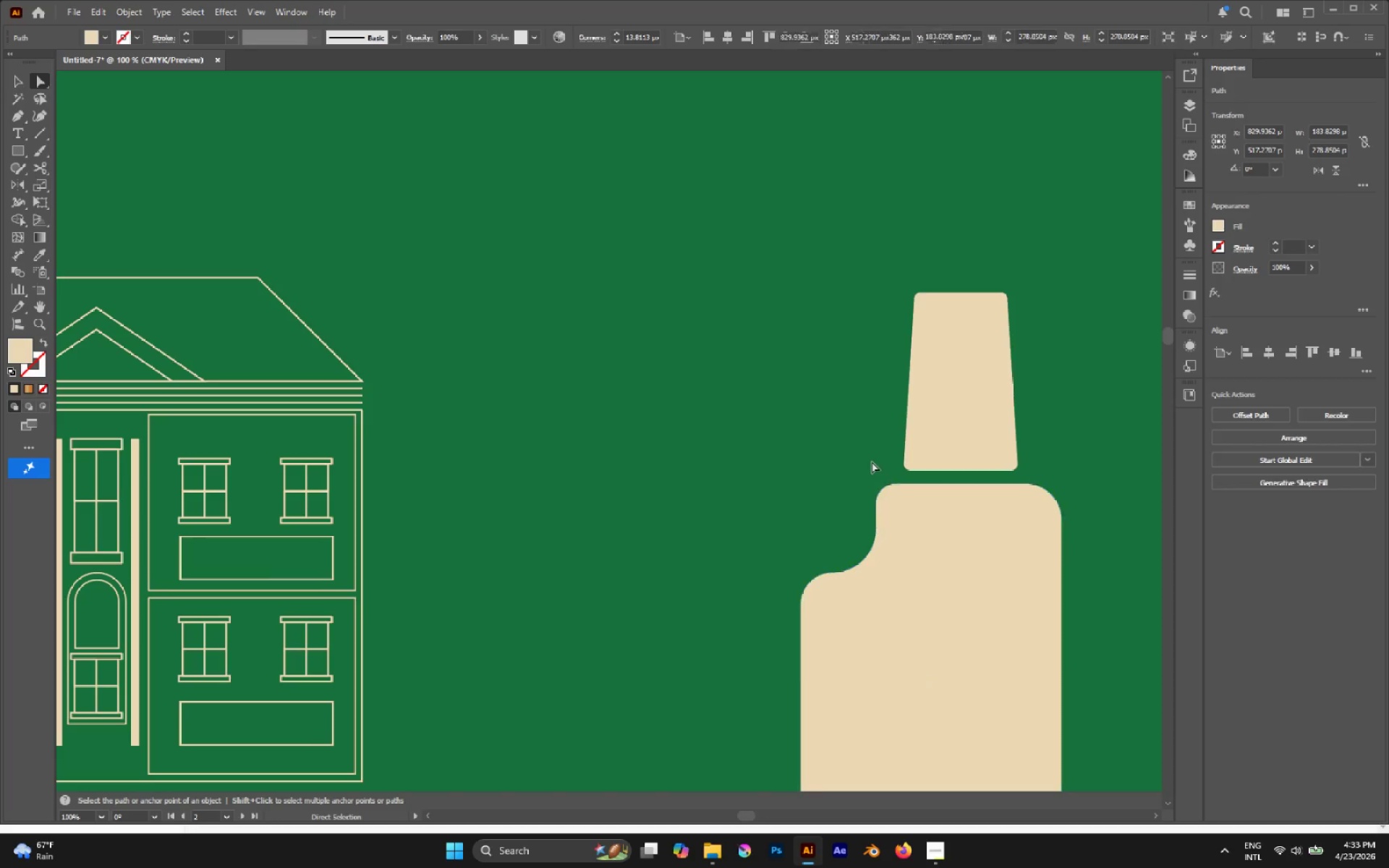 
hold_key(key=AltLeft, duration=0.53)
scroll: coordinate [831, 396], scroll_direction: down, amount: 4.0
 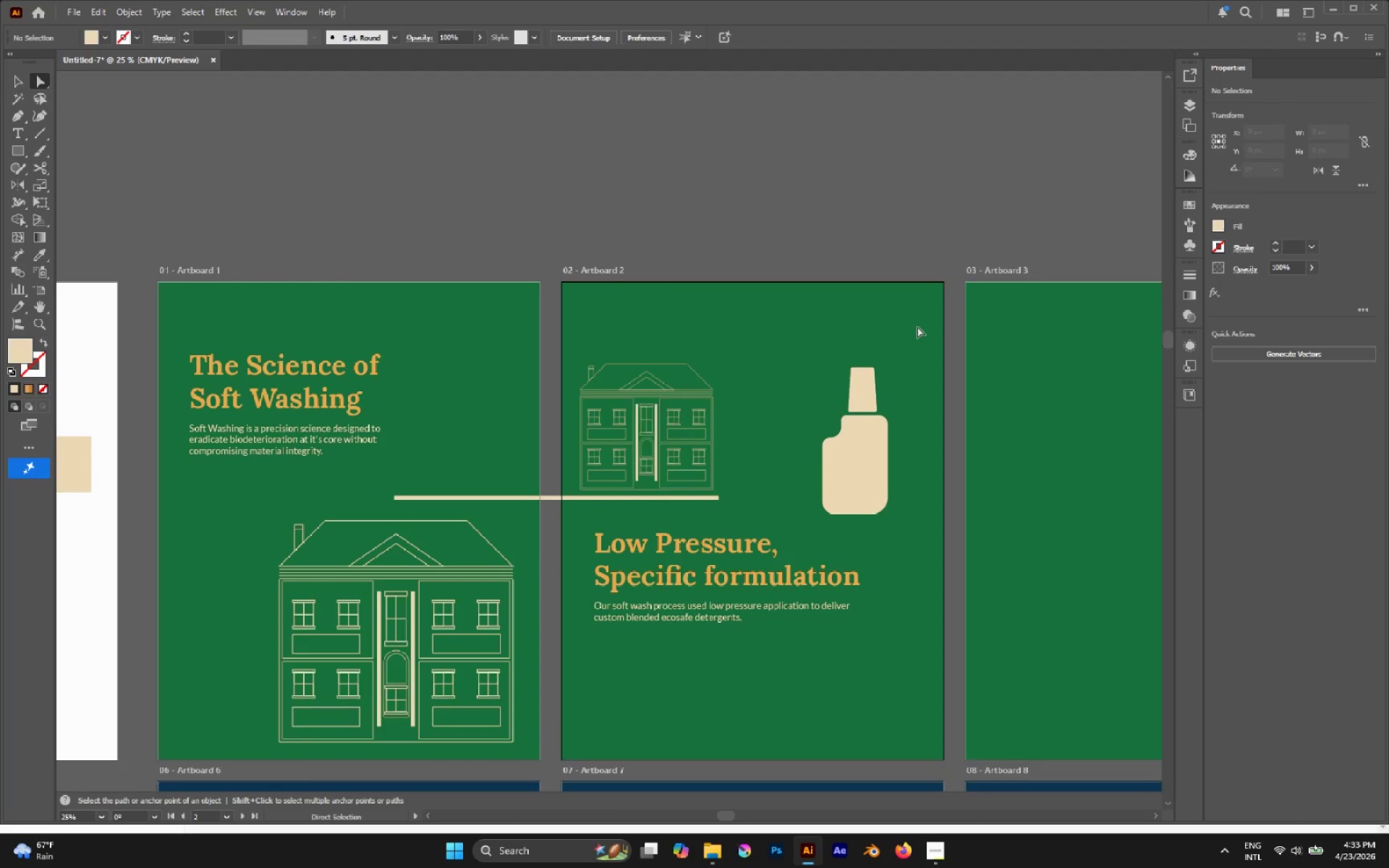 
hold_key(key=AltLeft, duration=0.58)
scroll: coordinate [883, 350], scroll_direction: up, amount: 3.0
 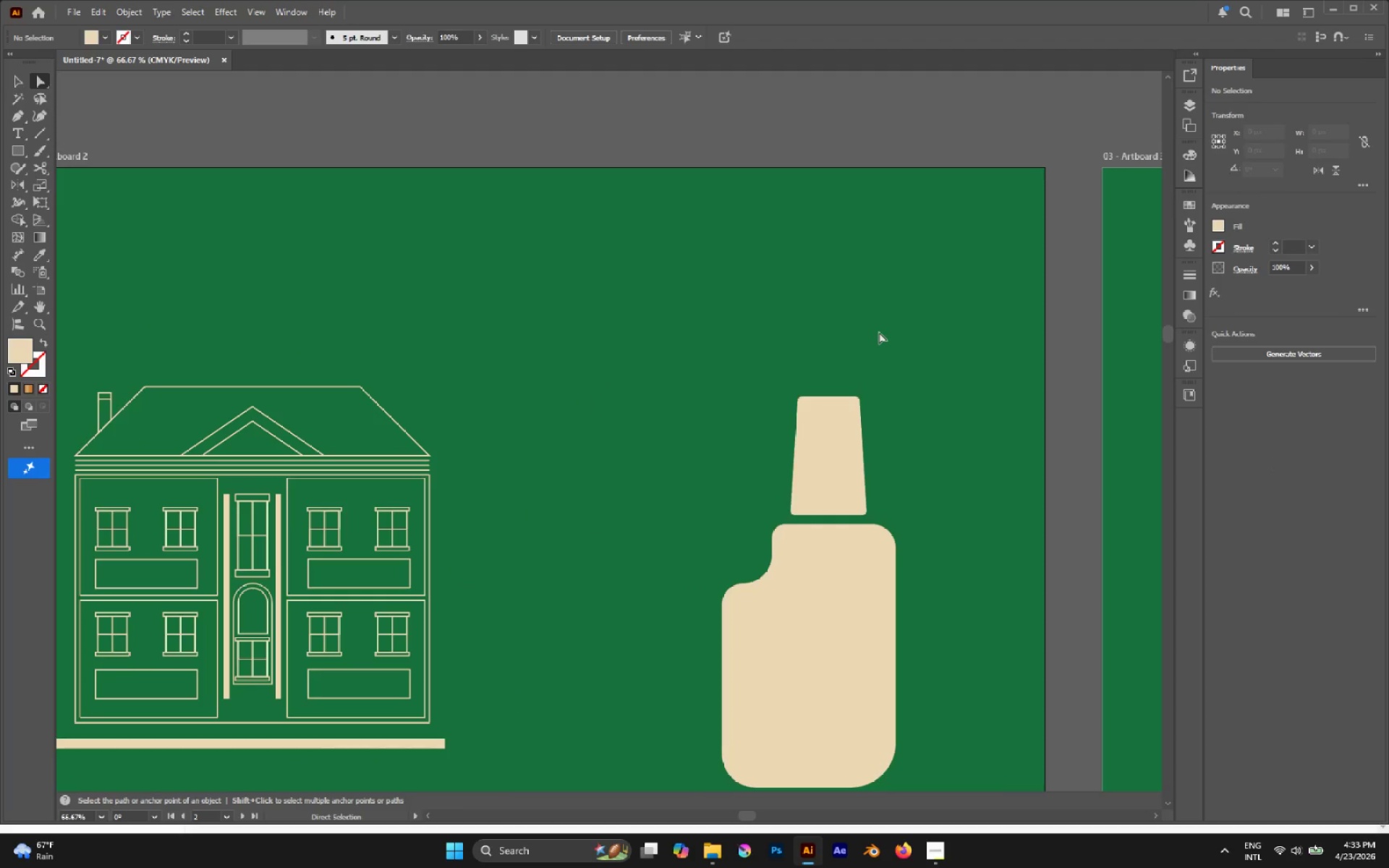 
key(M)
 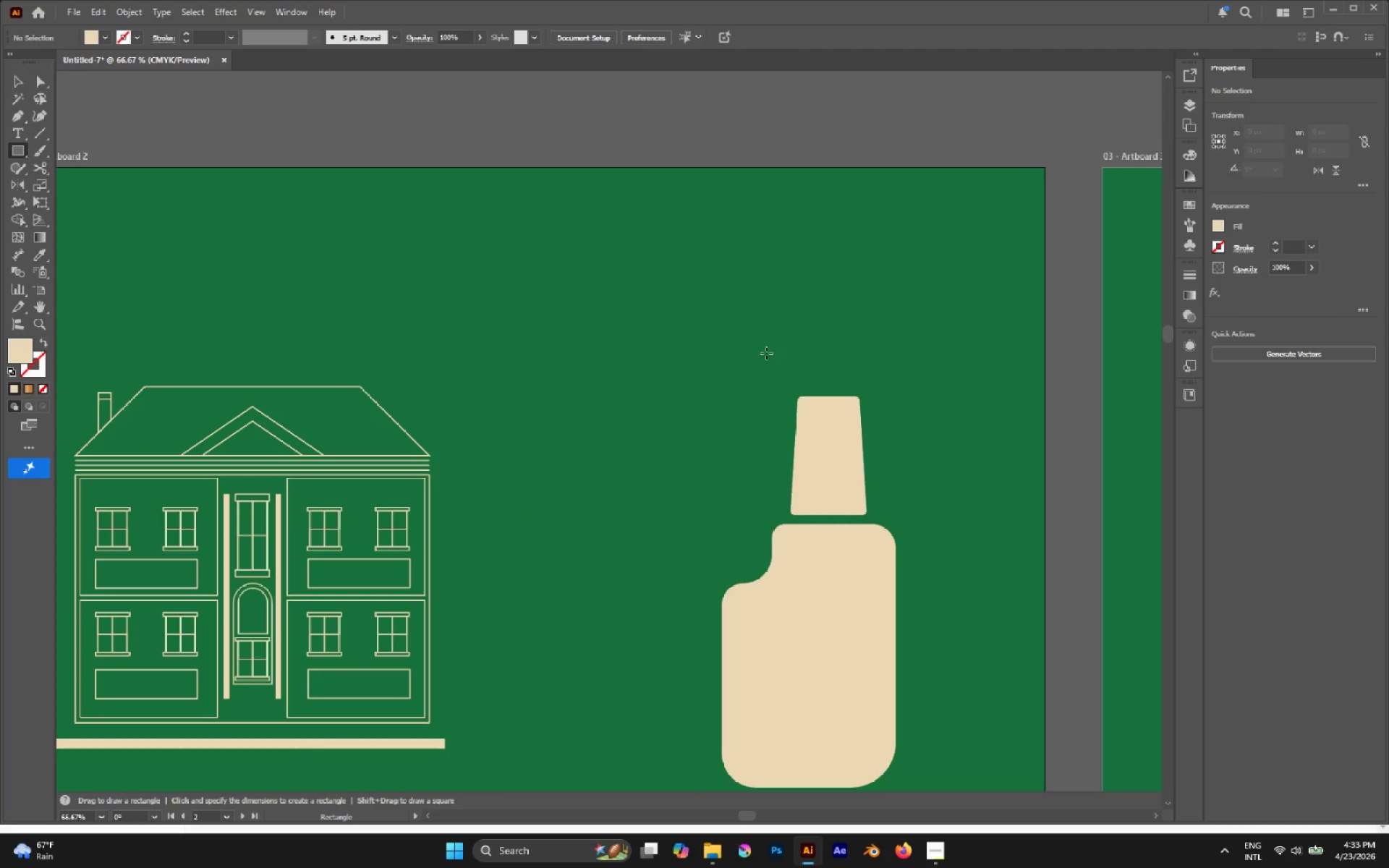 
left_click_drag(start_coordinate=[766, 353], to_coordinate=[866, 386])
 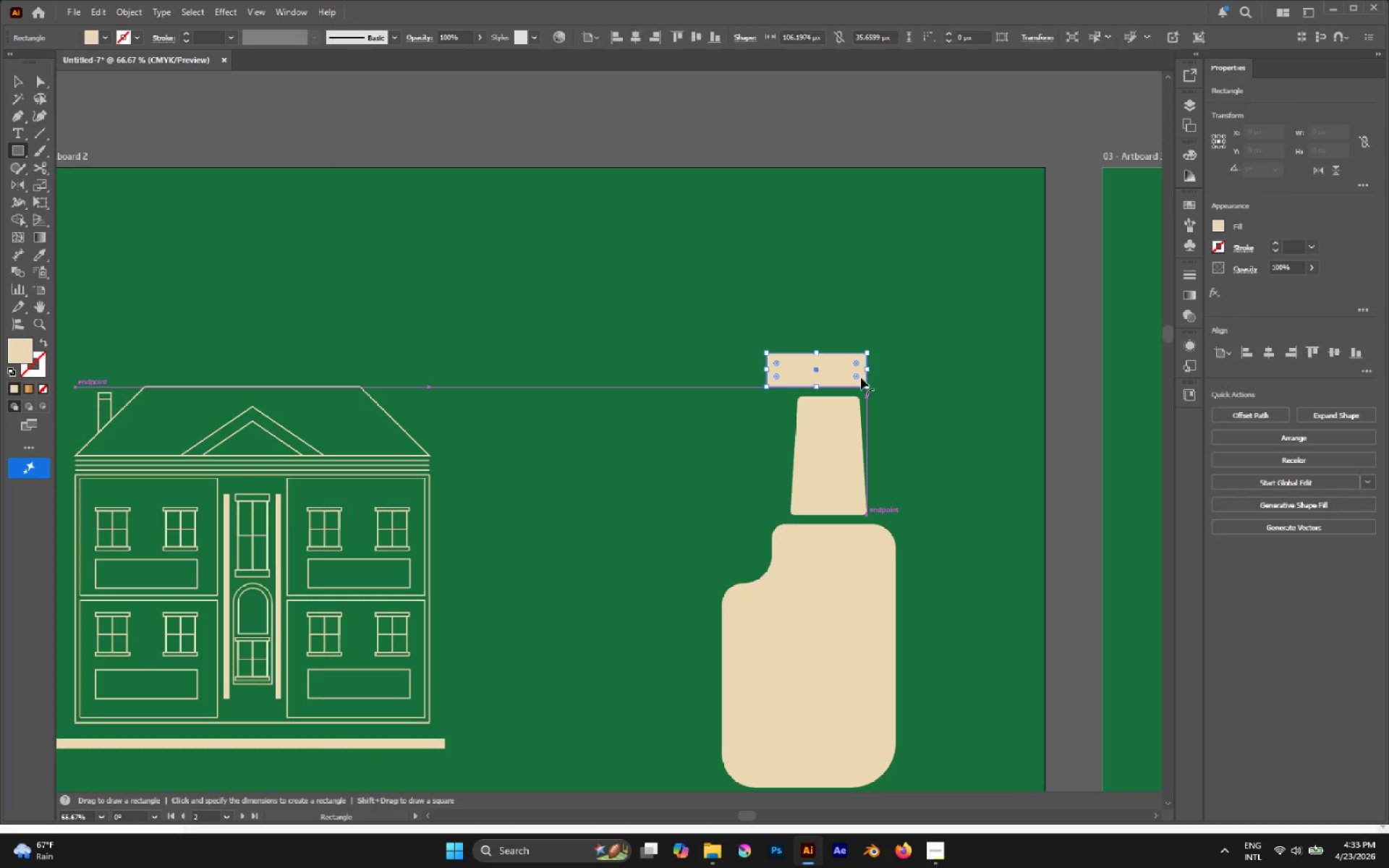 
hold_key(key=AltLeft, duration=0.66)
scroll: coordinate [859, 373], scroll_direction: none, amount: 0.0
 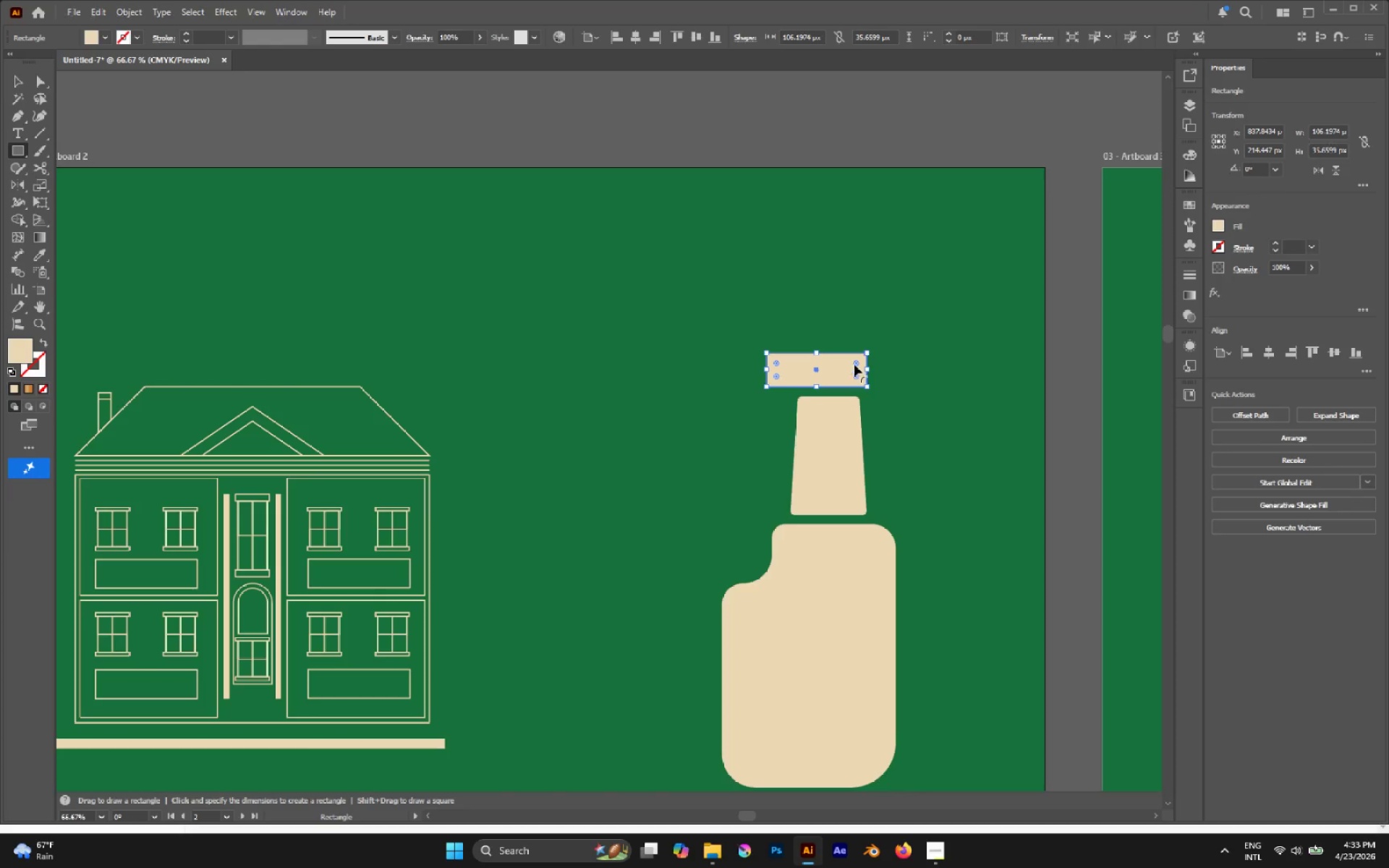 
hold_key(key=AltLeft, duration=0.34)
scroll: coordinate [854, 363], scroll_direction: up, amount: 1.0
 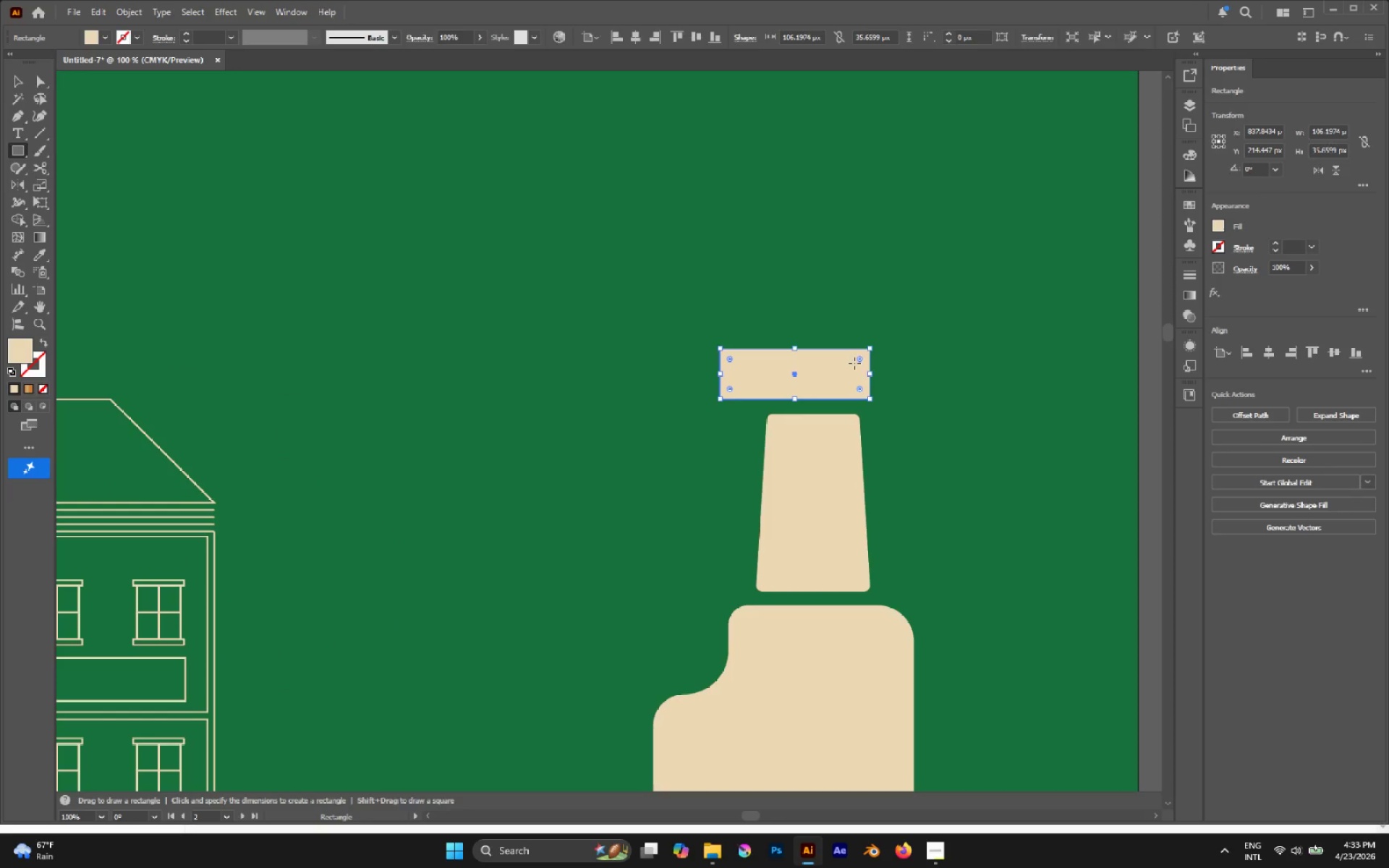 
key(A)
 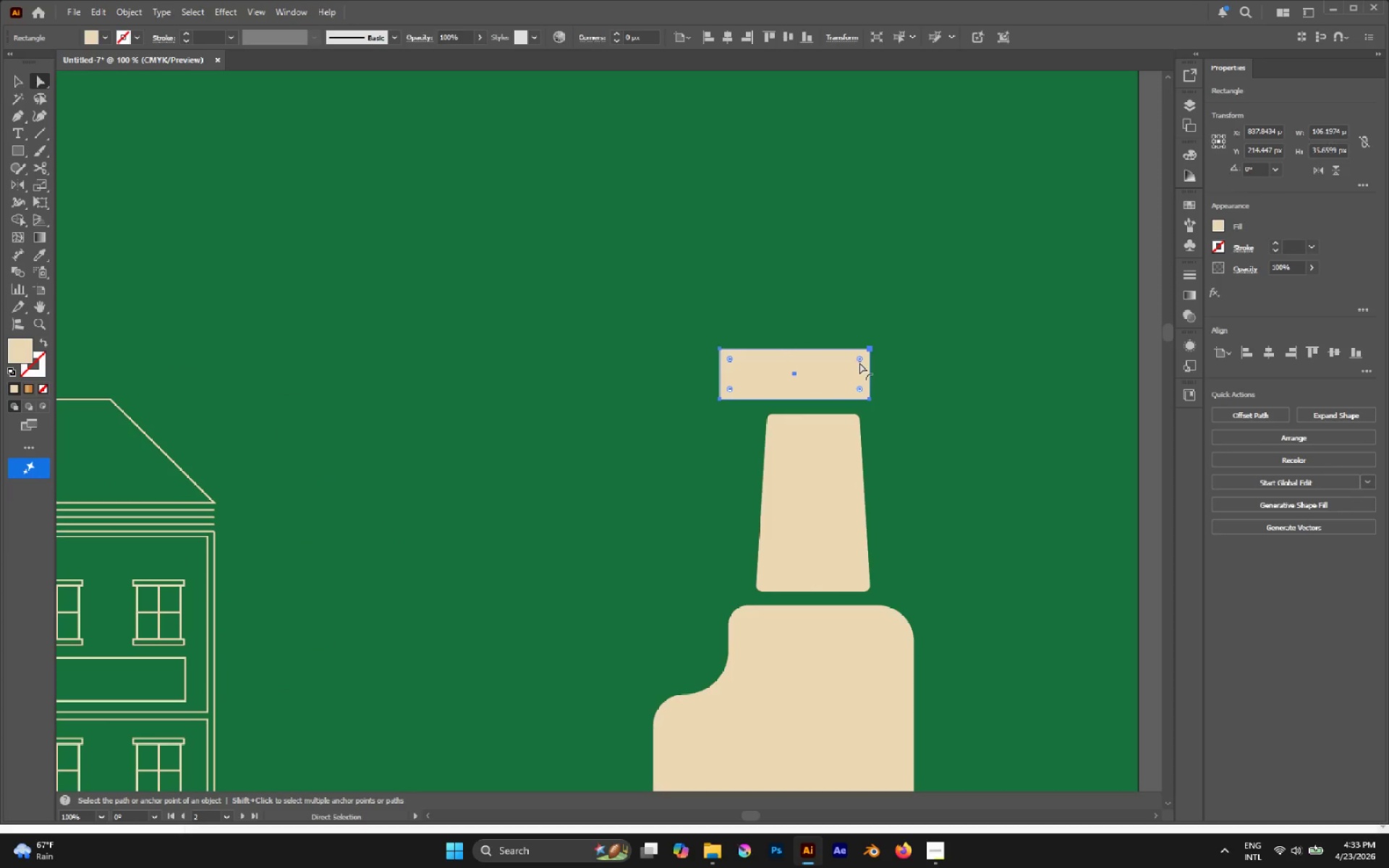 
left_click_drag(start_coordinate=[859, 361], to_coordinate=[860, 357])
 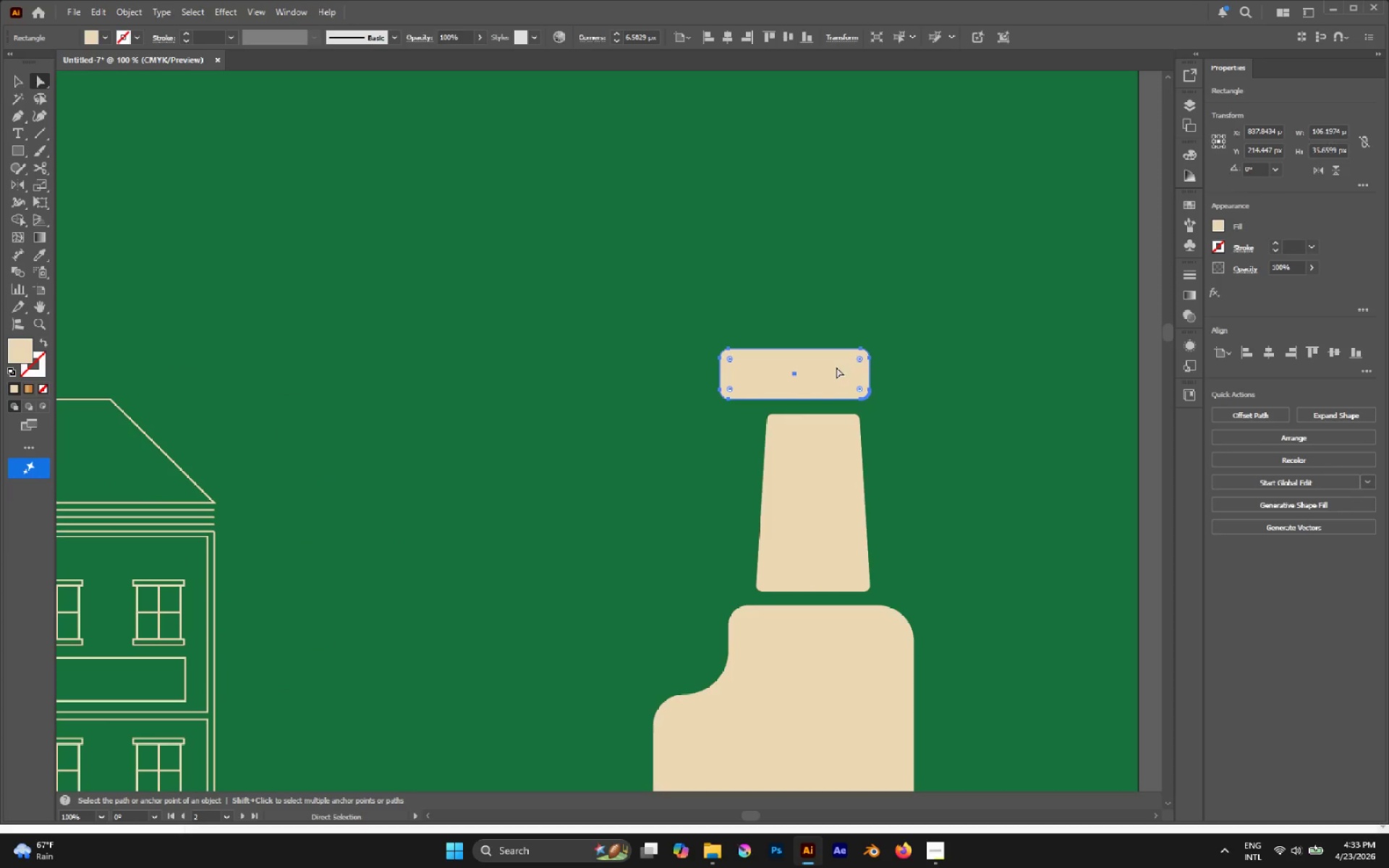 
left_click_drag(start_coordinate=[839, 369], to_coordinate=[847, 375])
 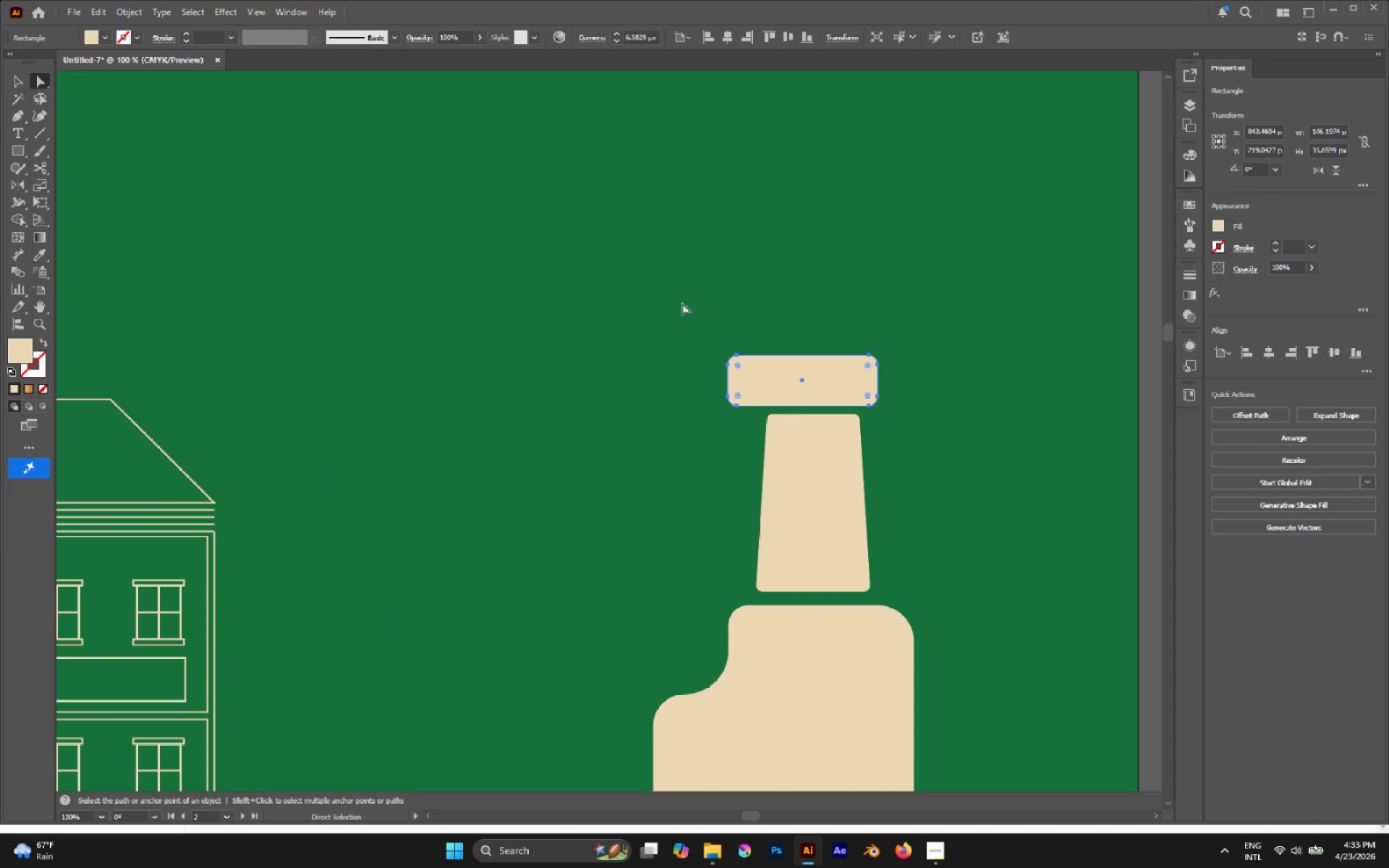 
left_click_drag(start_coordinate=[679, 300], to_coordinate=[756, 420])
 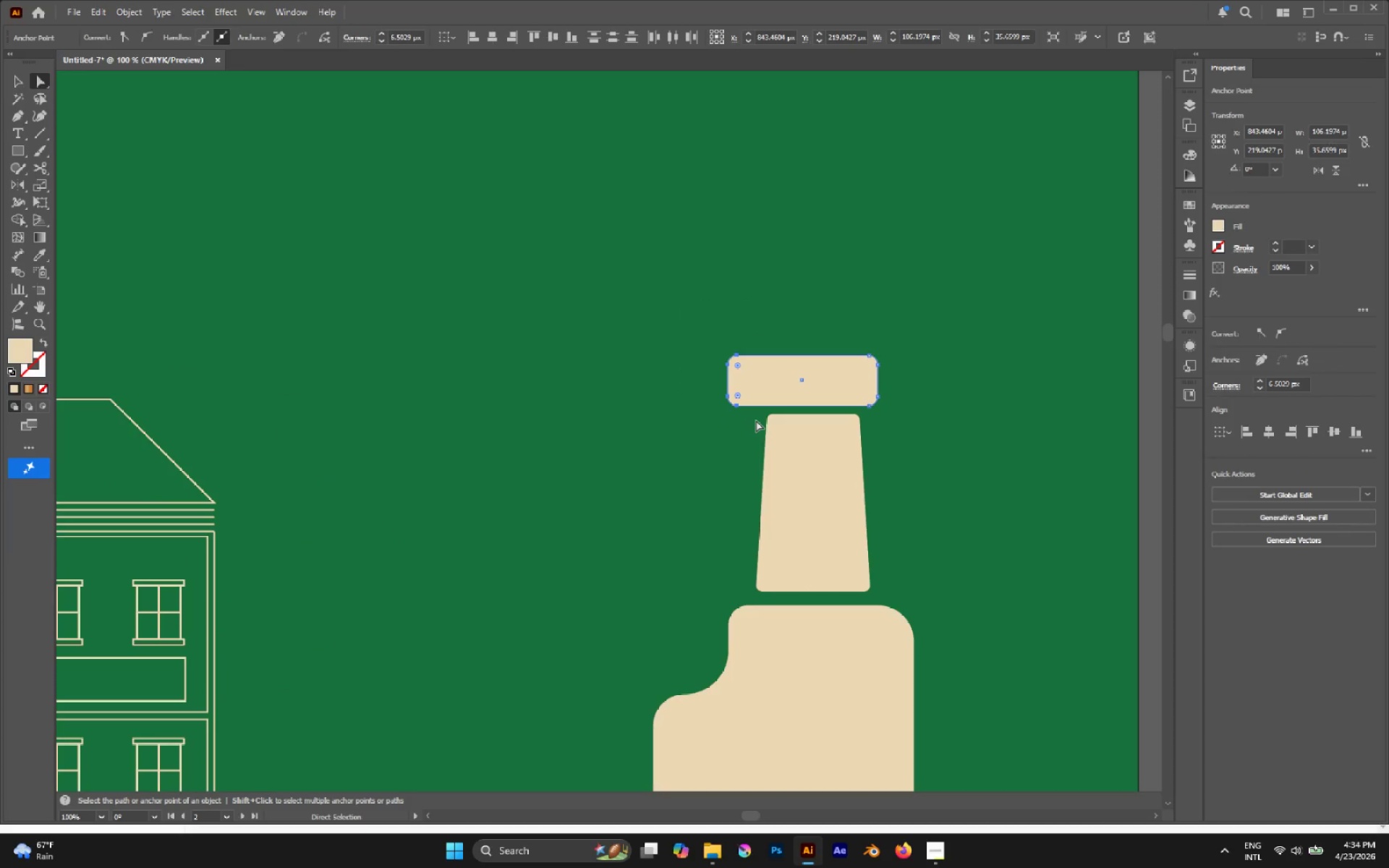 
key(S)
 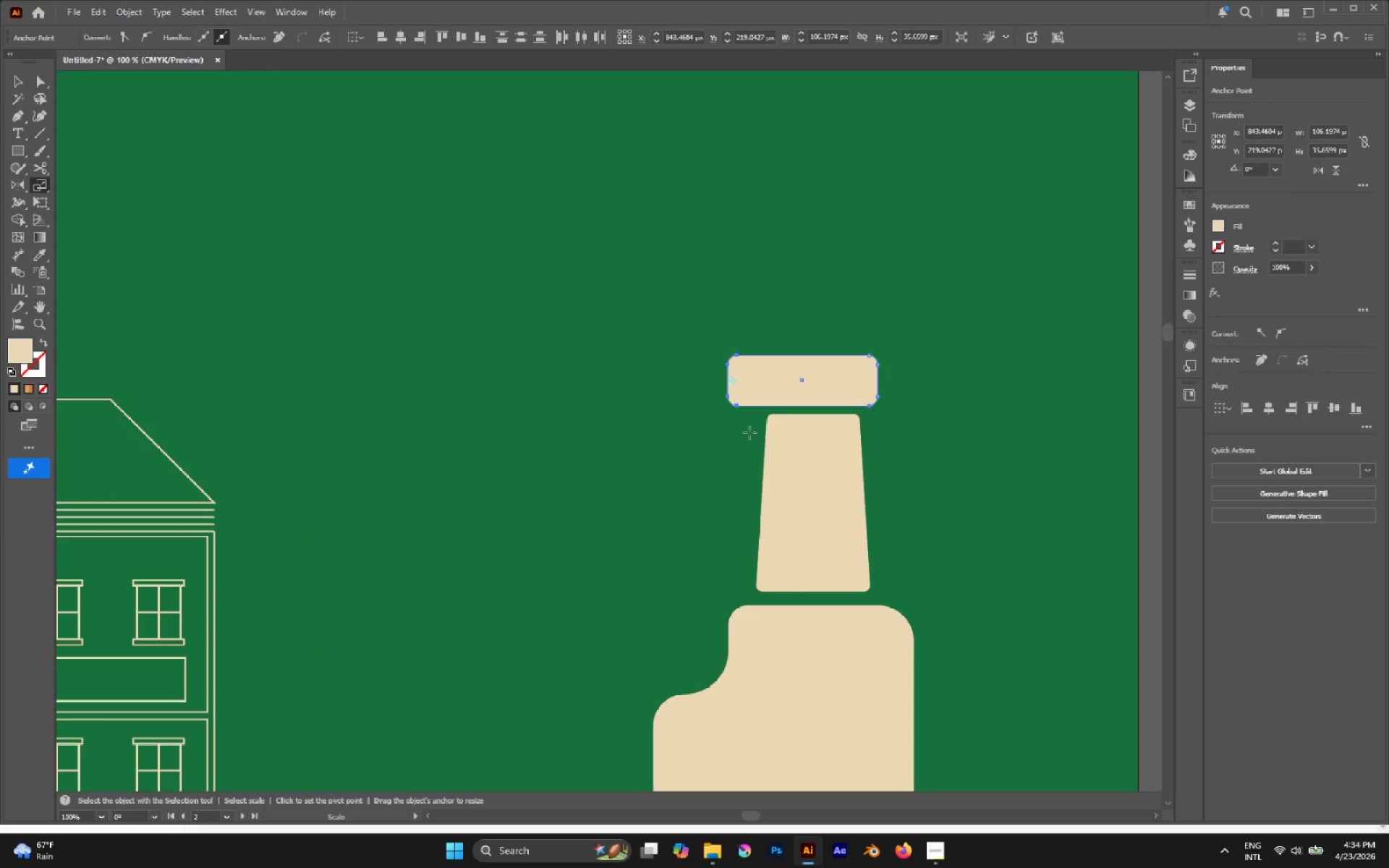 
left_click_drag(start_coordinate=[747, 435], to_coordinate=[738, 459])
 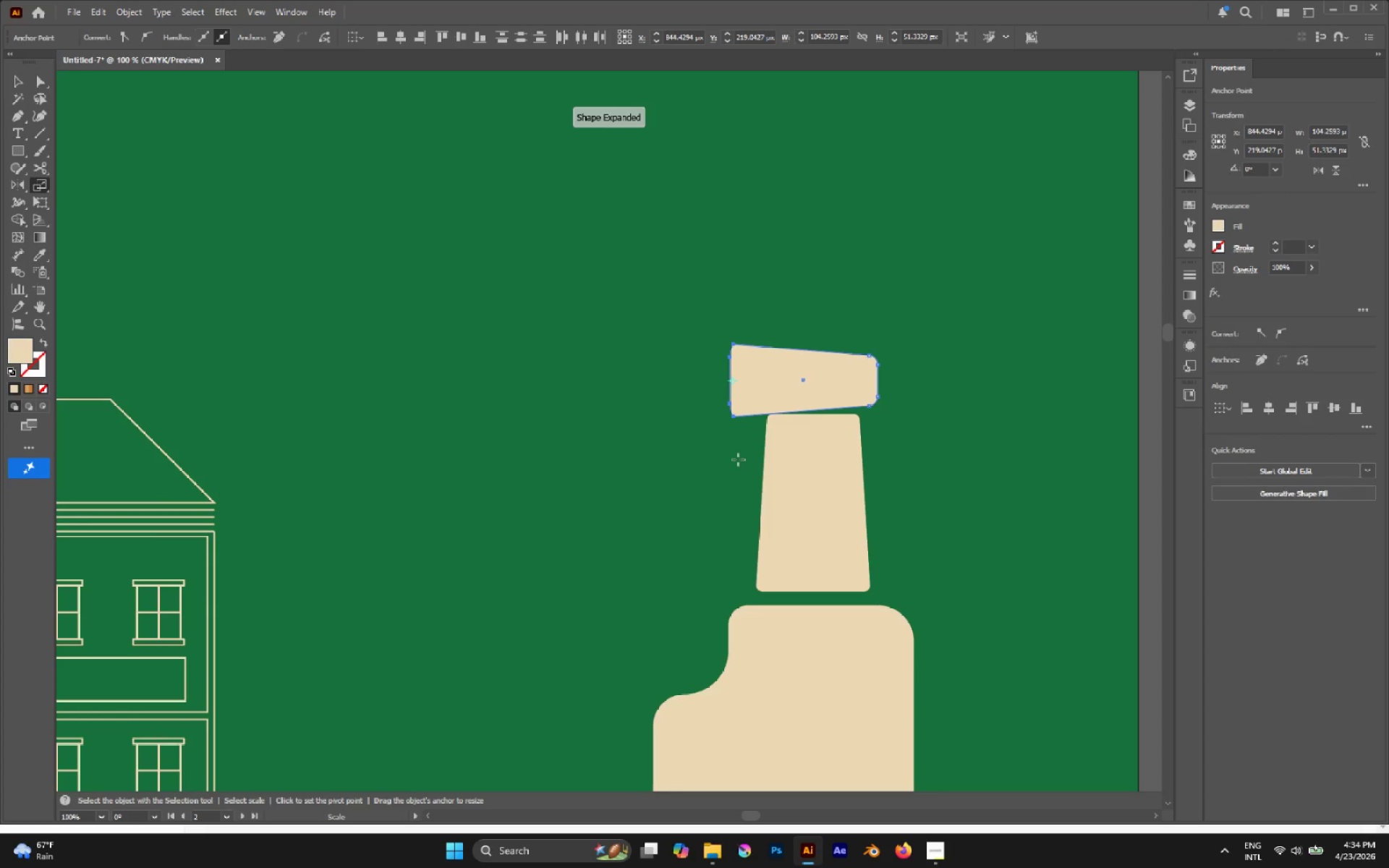 
key(Control+Z)
 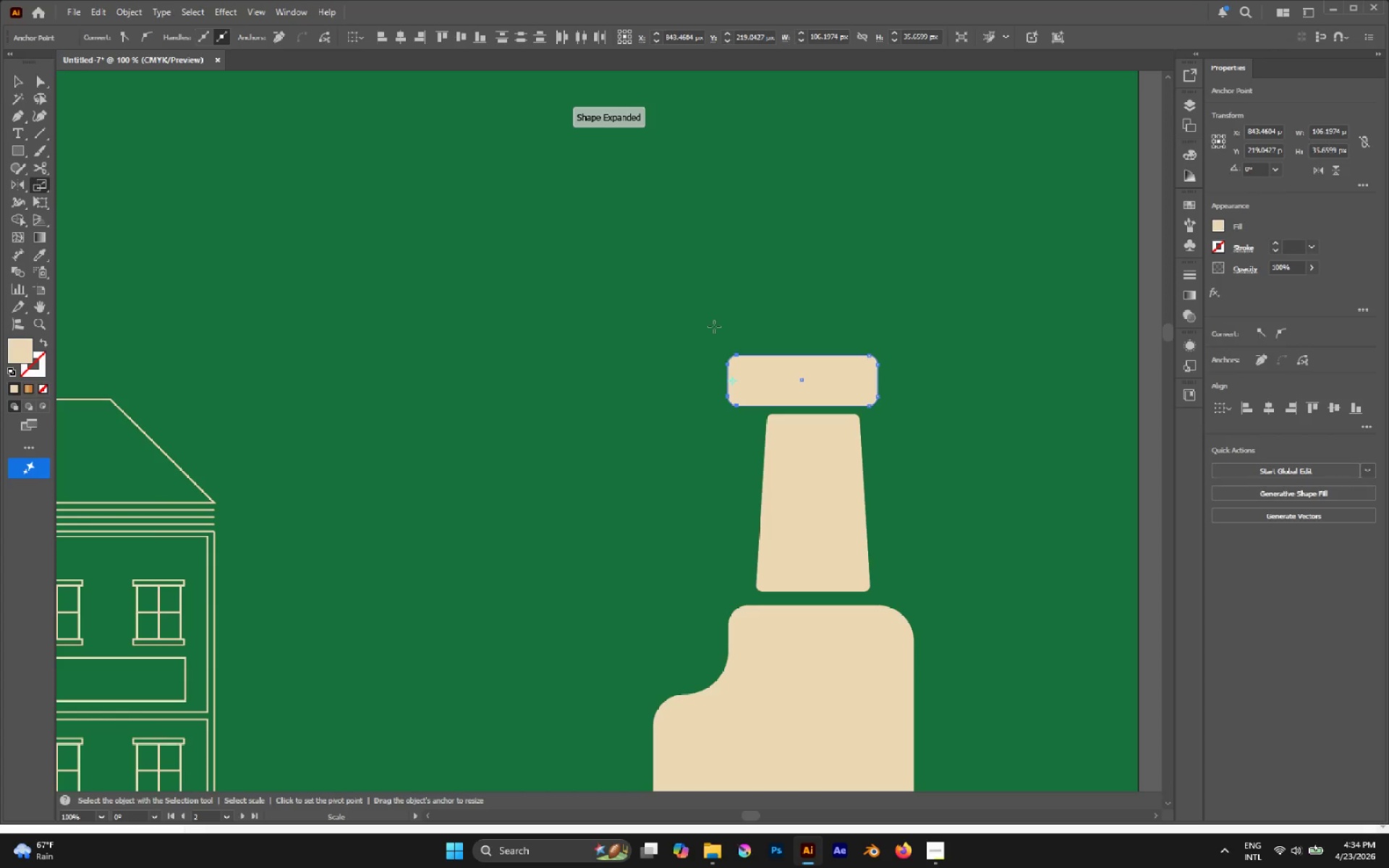 
key(A)
 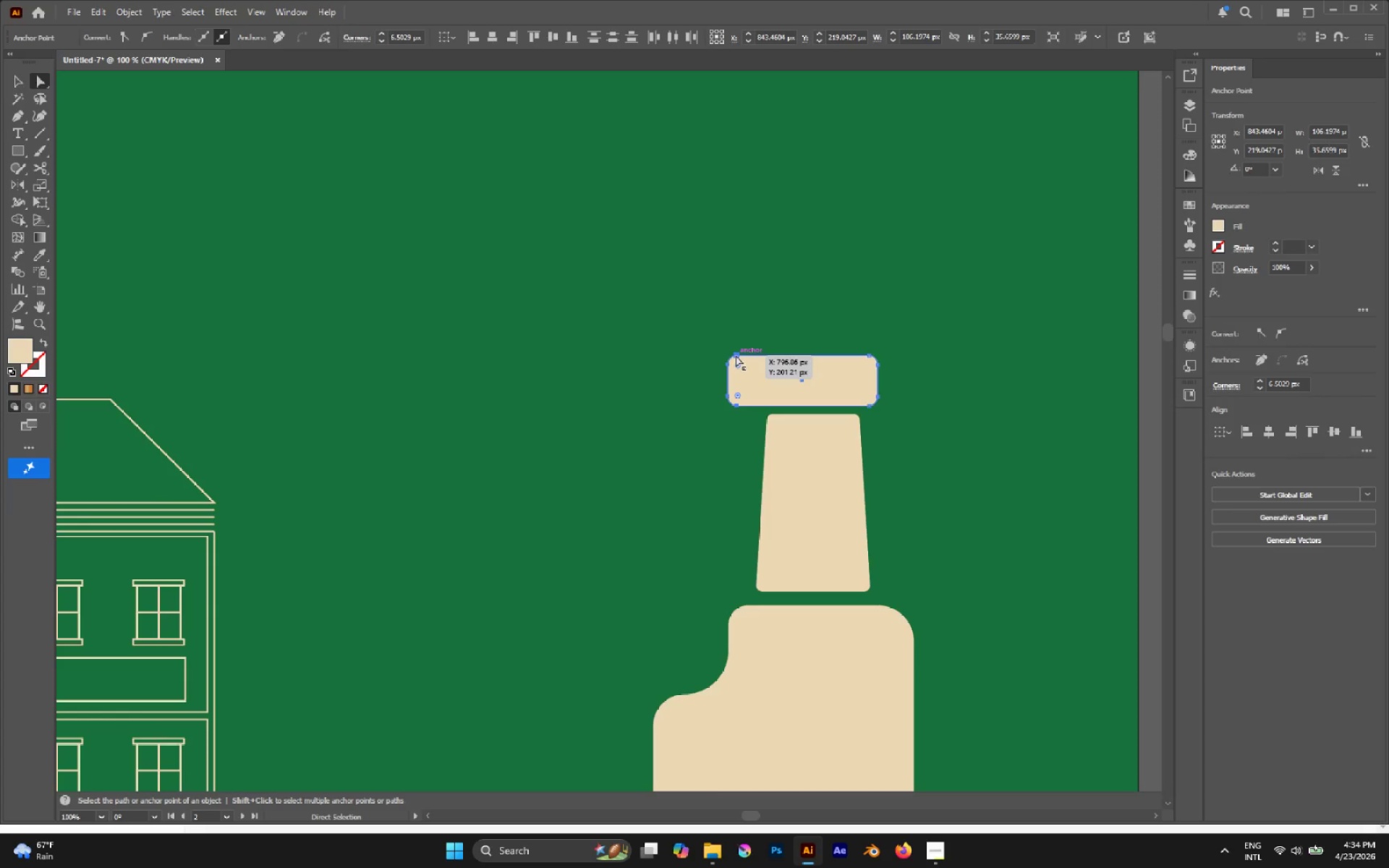 
left_click_drag(start_coordinate=[736, 355], to_coordinate=[732, 346])
 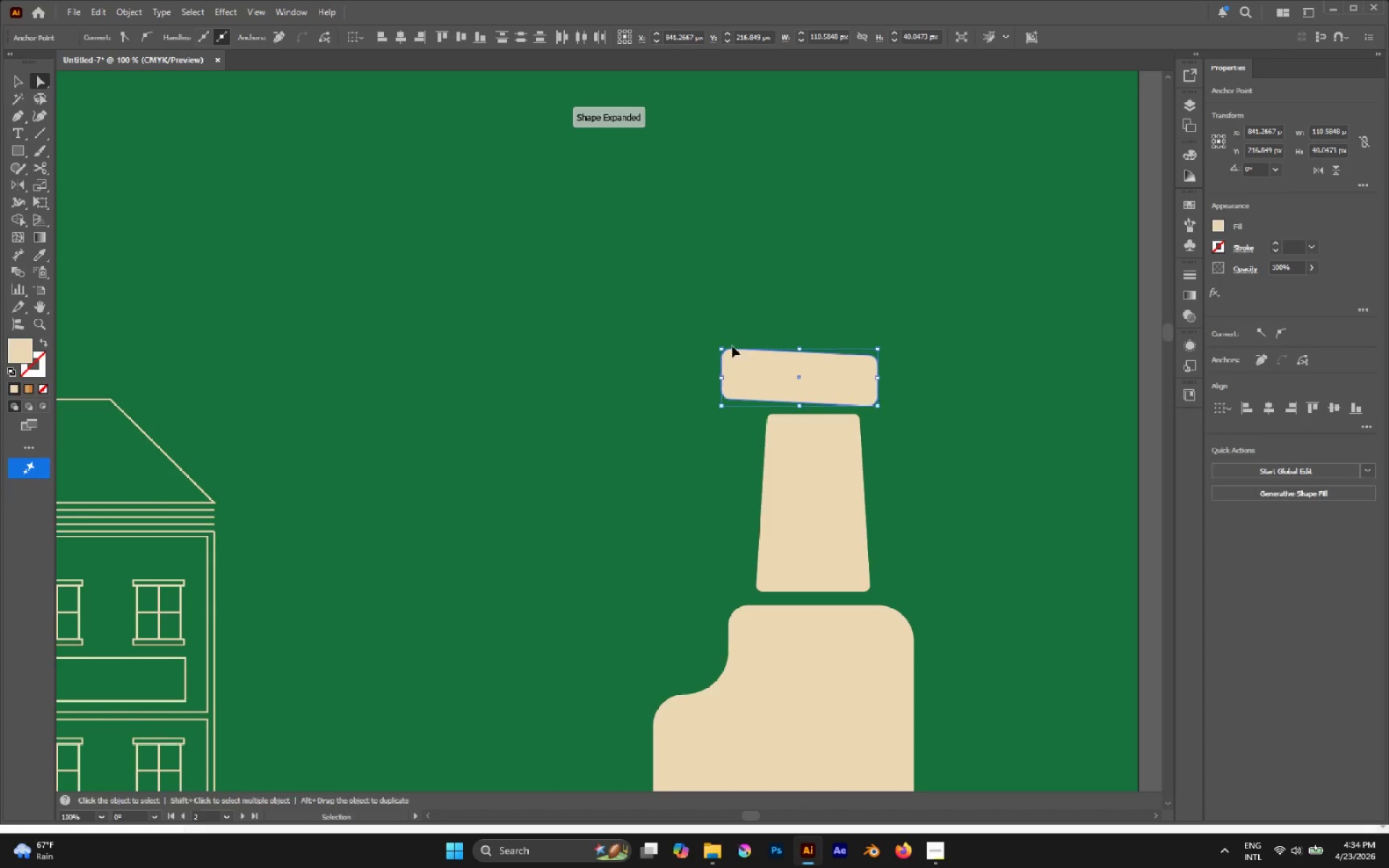 
hold_key(key=ShiftLeft, duration=2.09)
 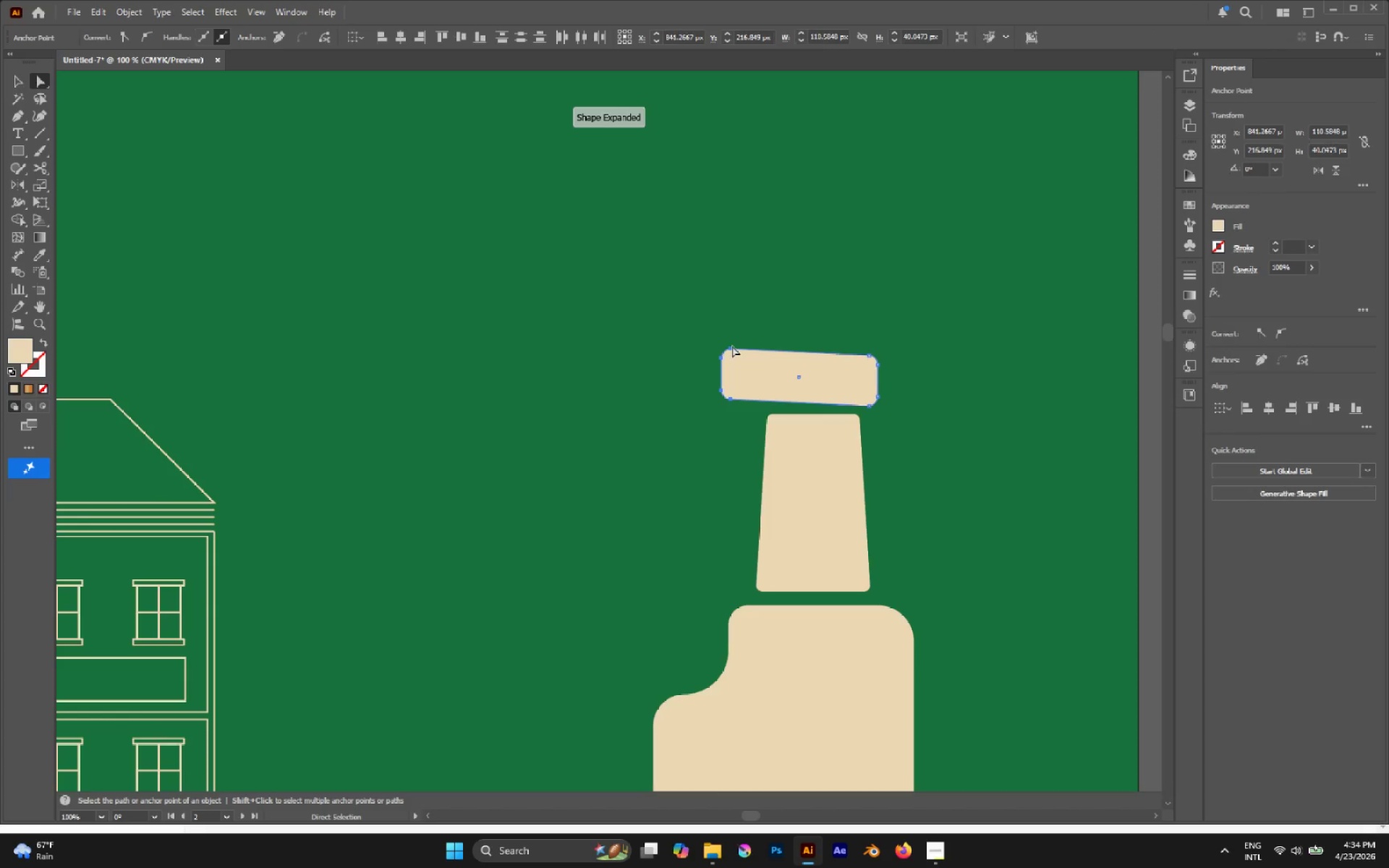 
key(Control+Z)
 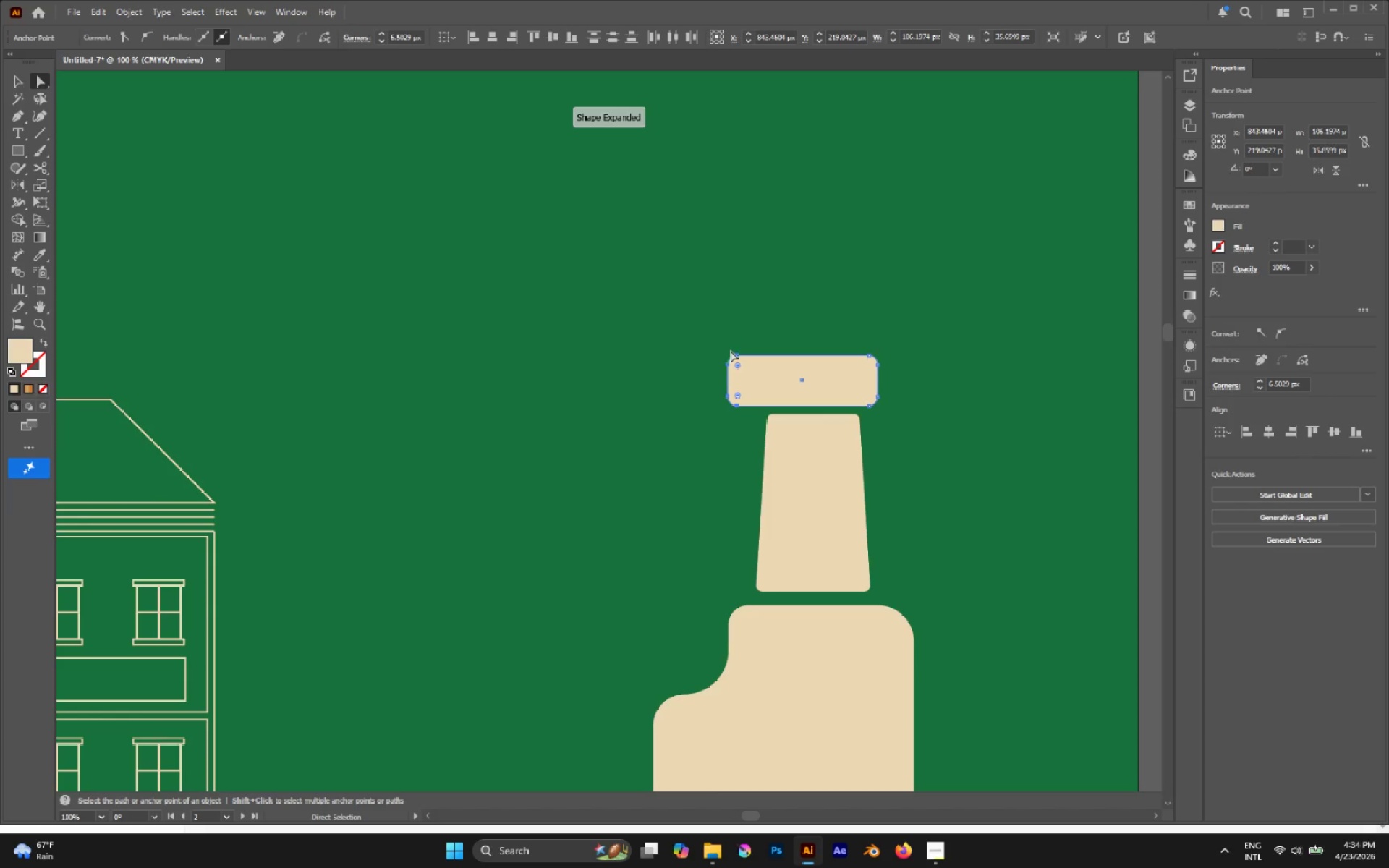 
hold_key(key=AltLeft, duration=0.58)
scroll: coordinate [782, 370], scroll_direction: up, amount: 2.0
 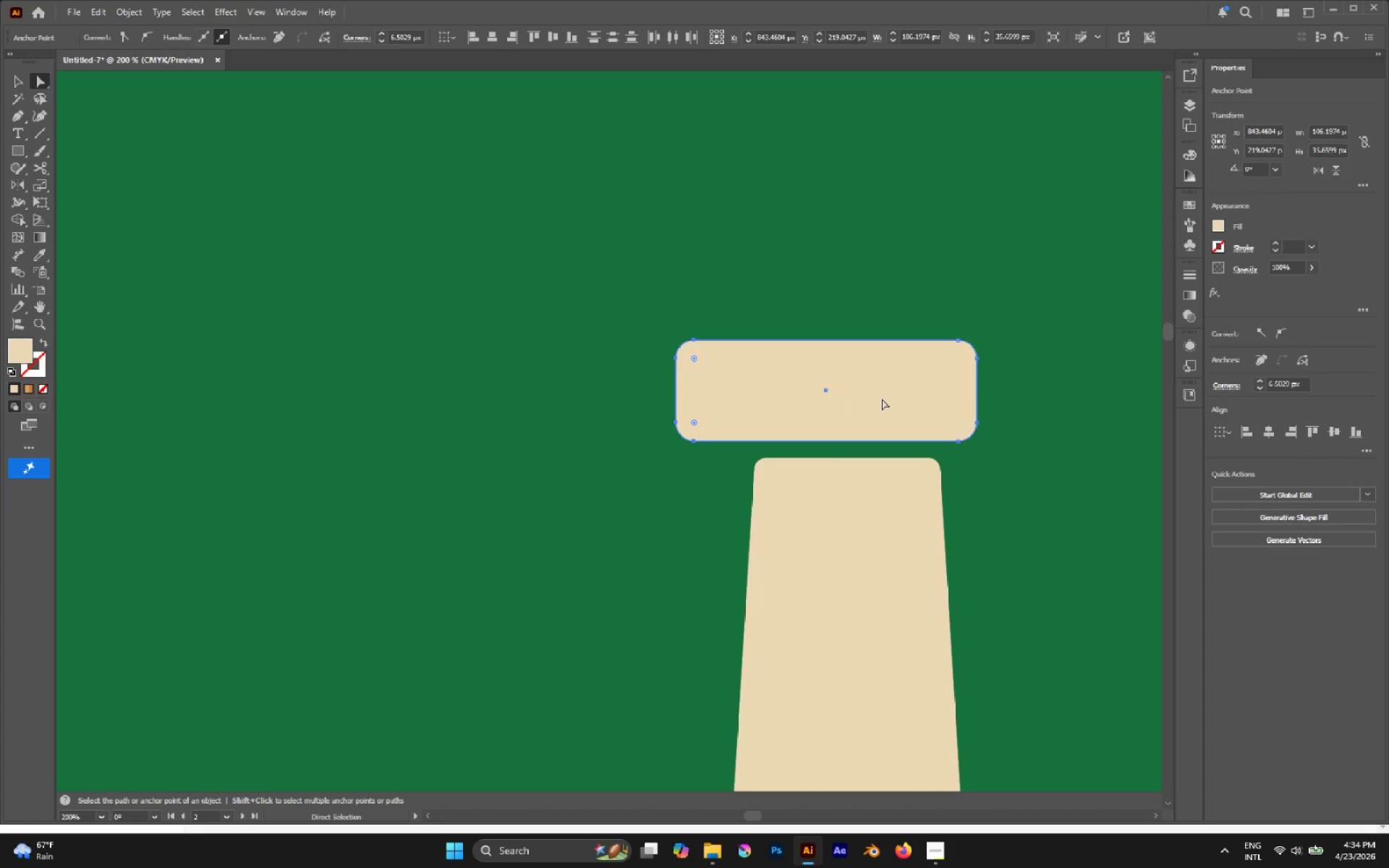 
left_click_drag(start_coordinate=[882, 399], to_coordinate=[867, 400])
 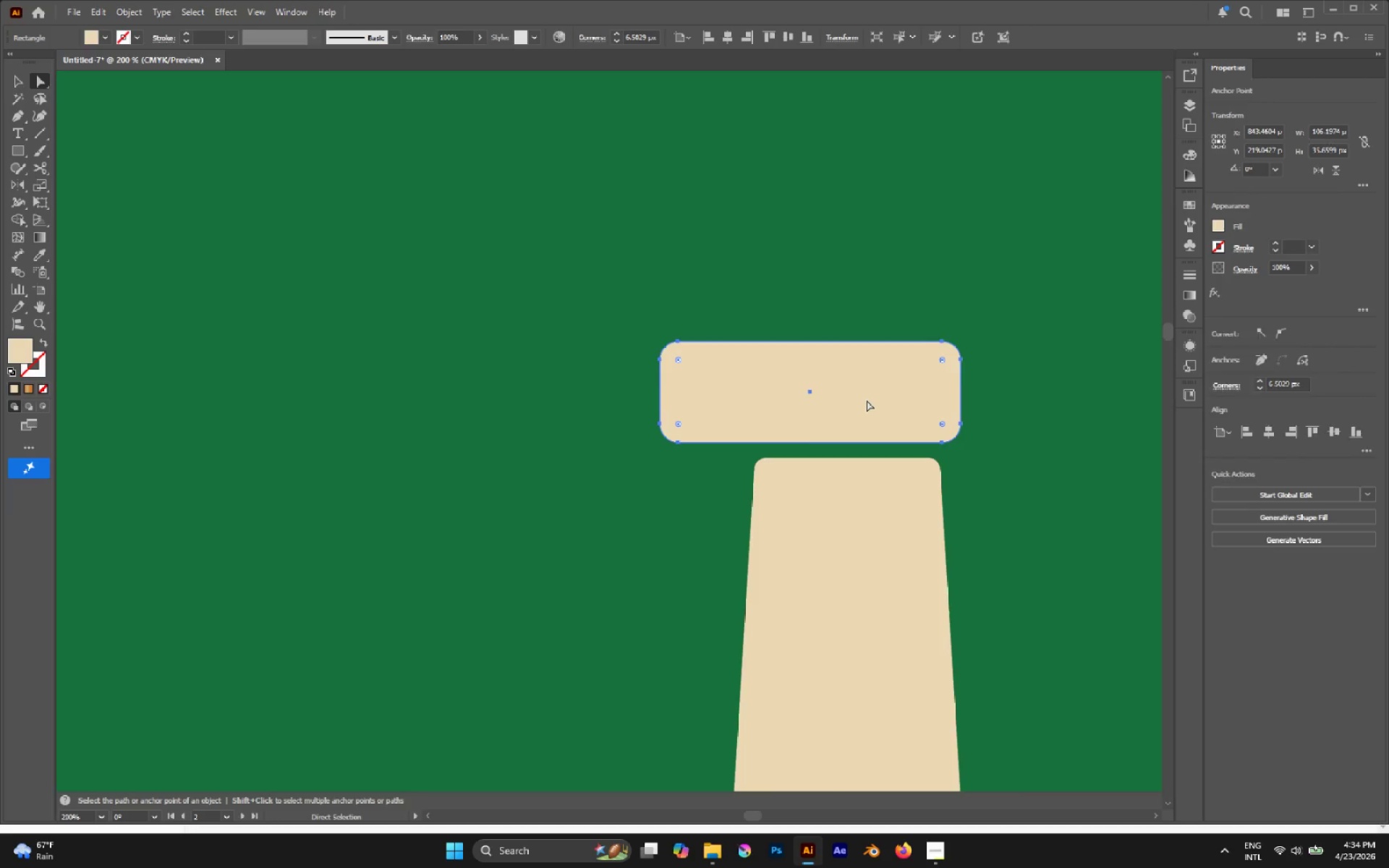 
key(Control+Z)
 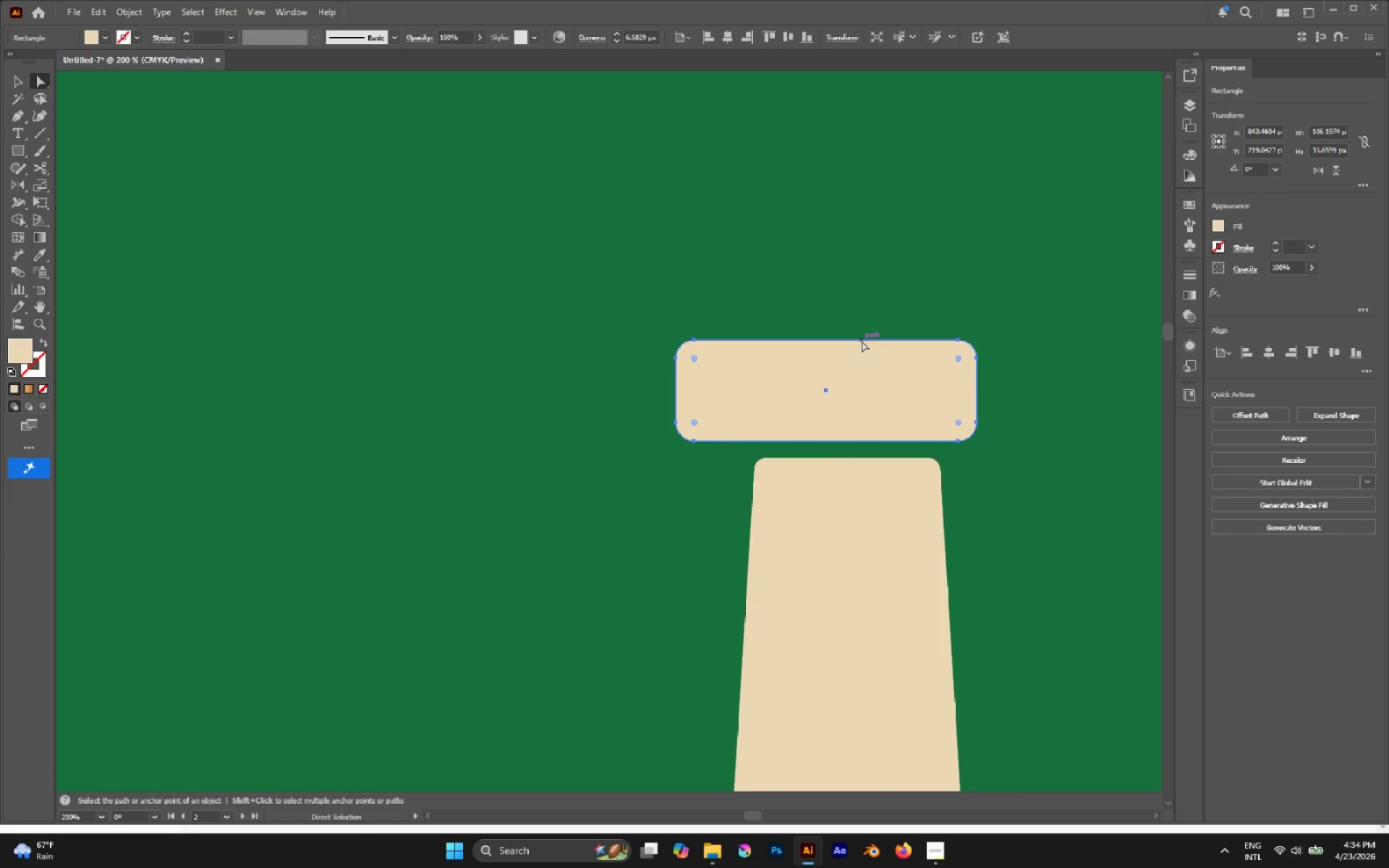 
left_click([862, 321])
 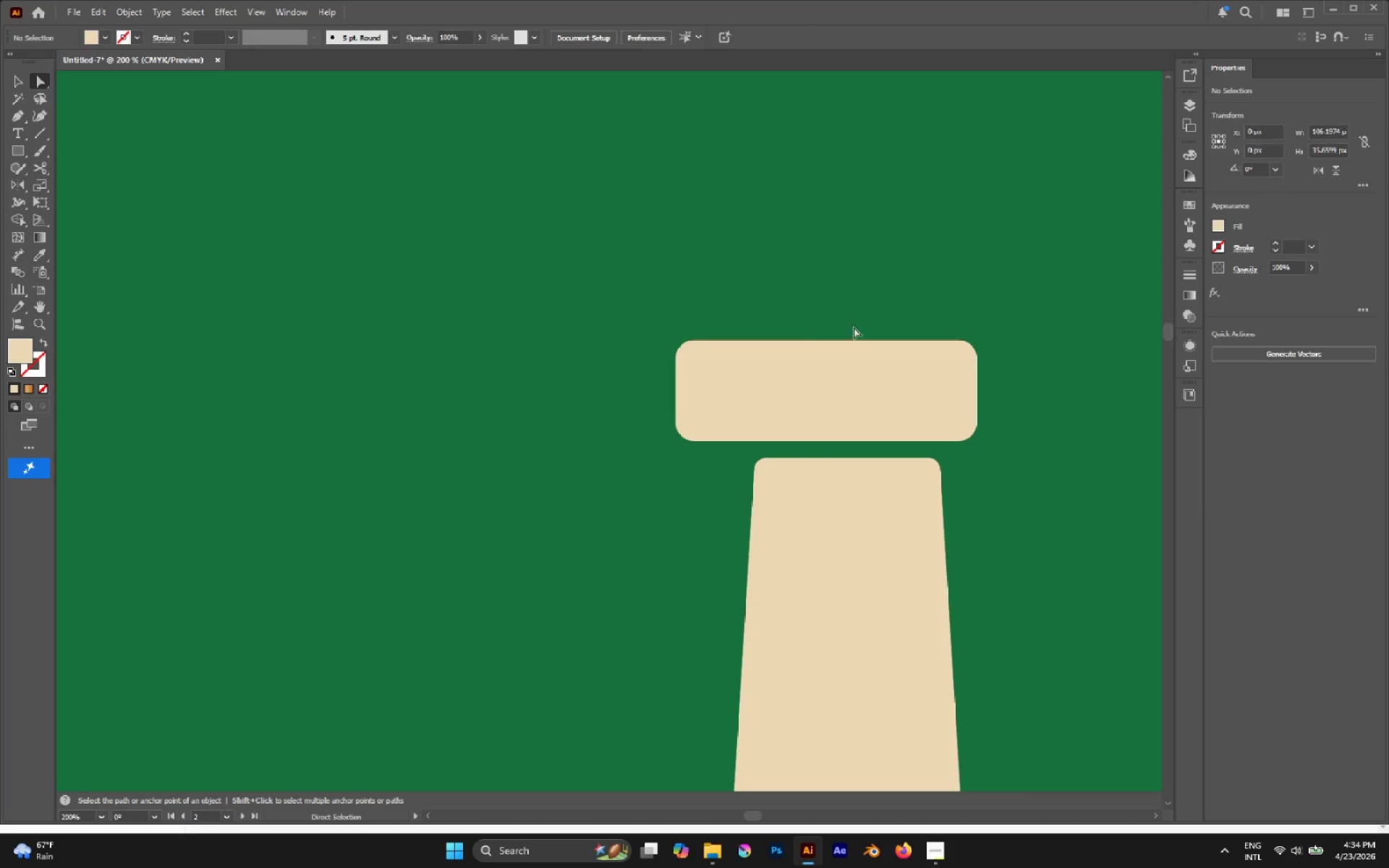 
hold_key(key=AltLeft, duration=0.47)
scroll: coordinate [782, 341], scroll_direction: down, amount: 2.0
 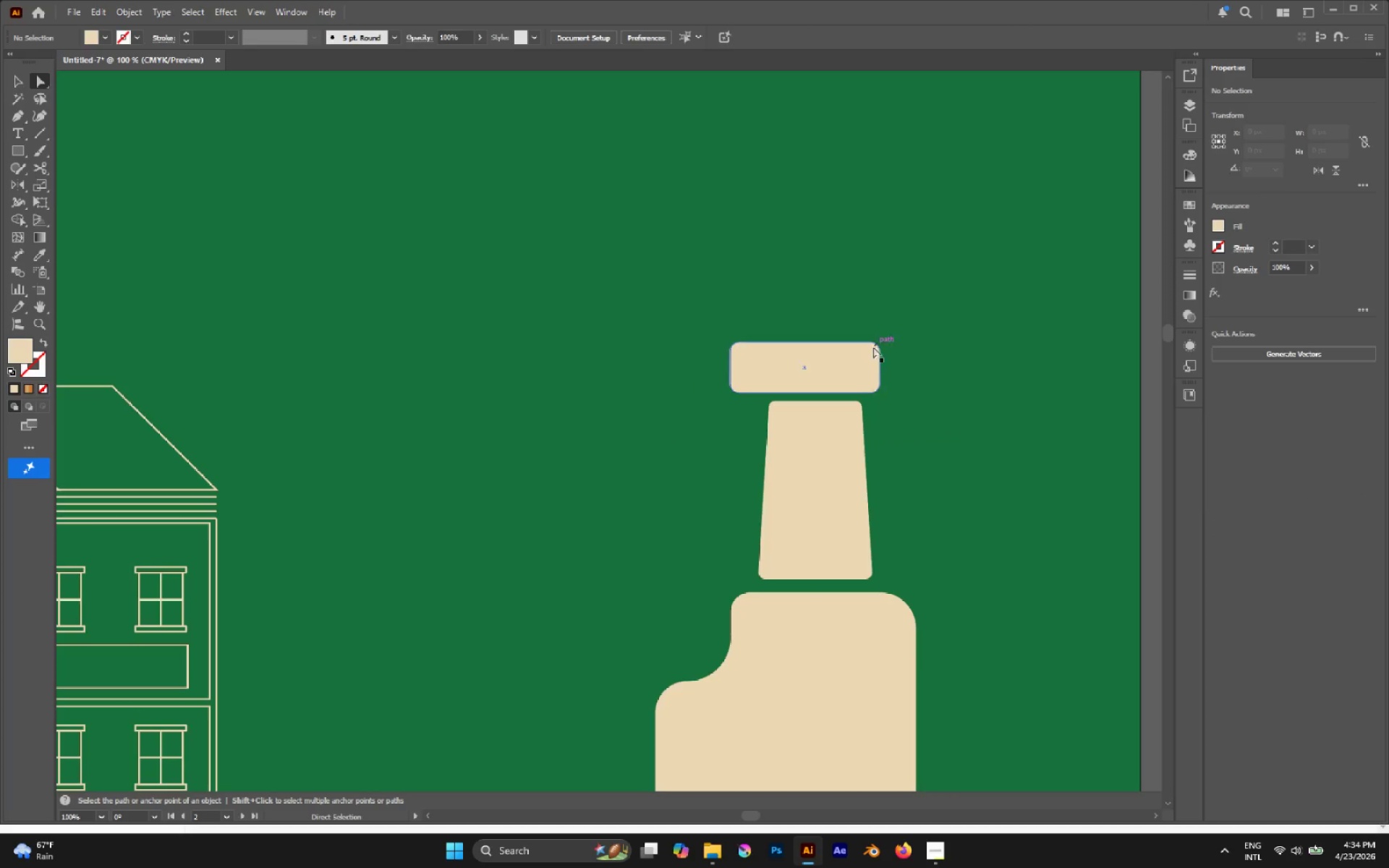 
hold_key(key=AltLeft, duration=0.41)
scroll: coordinate [872, 347], scroll_direction: down, amount: 2.0
 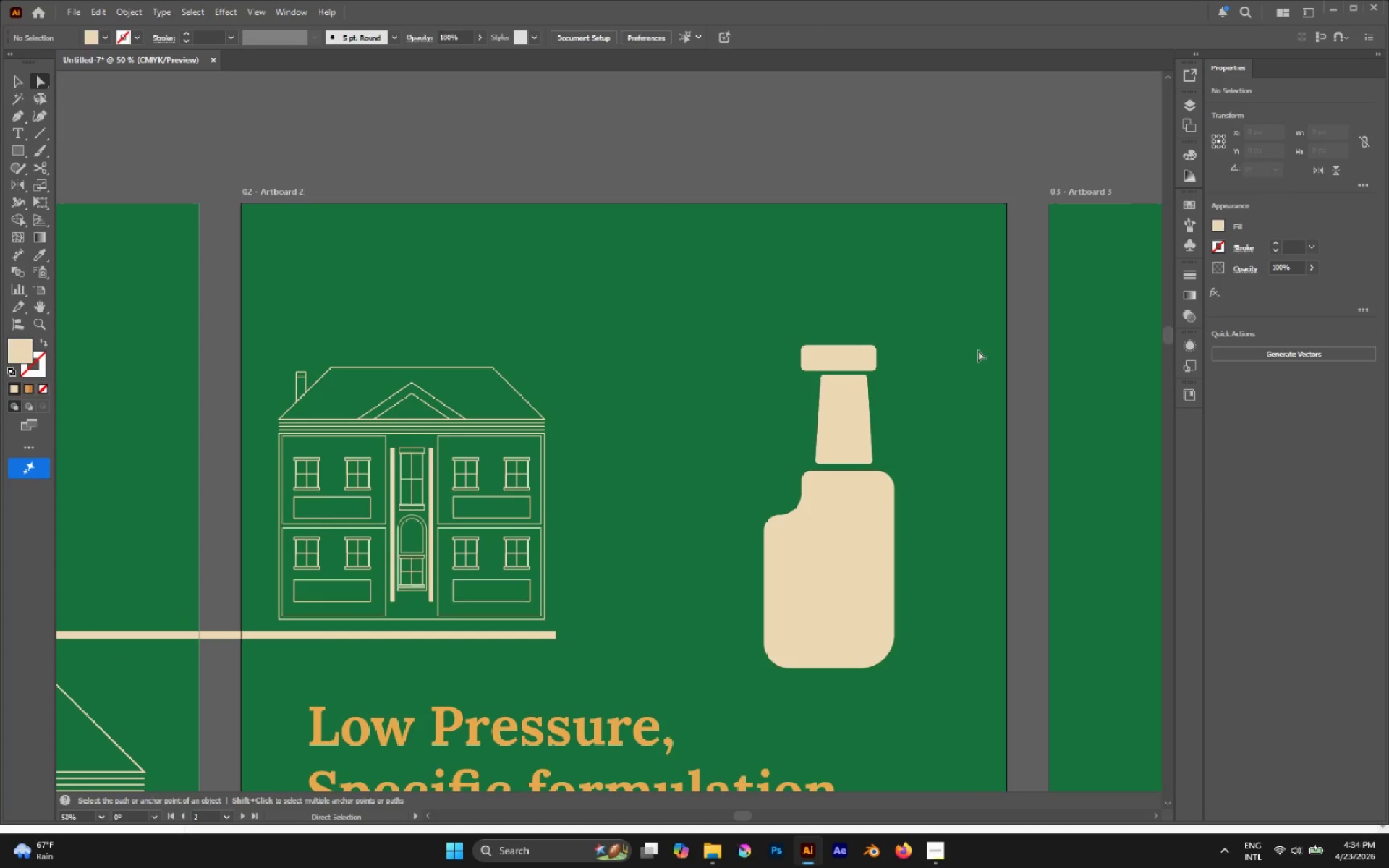 
hold_key(key=AltLeft, duration=1.5)
scroll: coordinate [833, 337], scroll_direction: up, amount: 3.0
 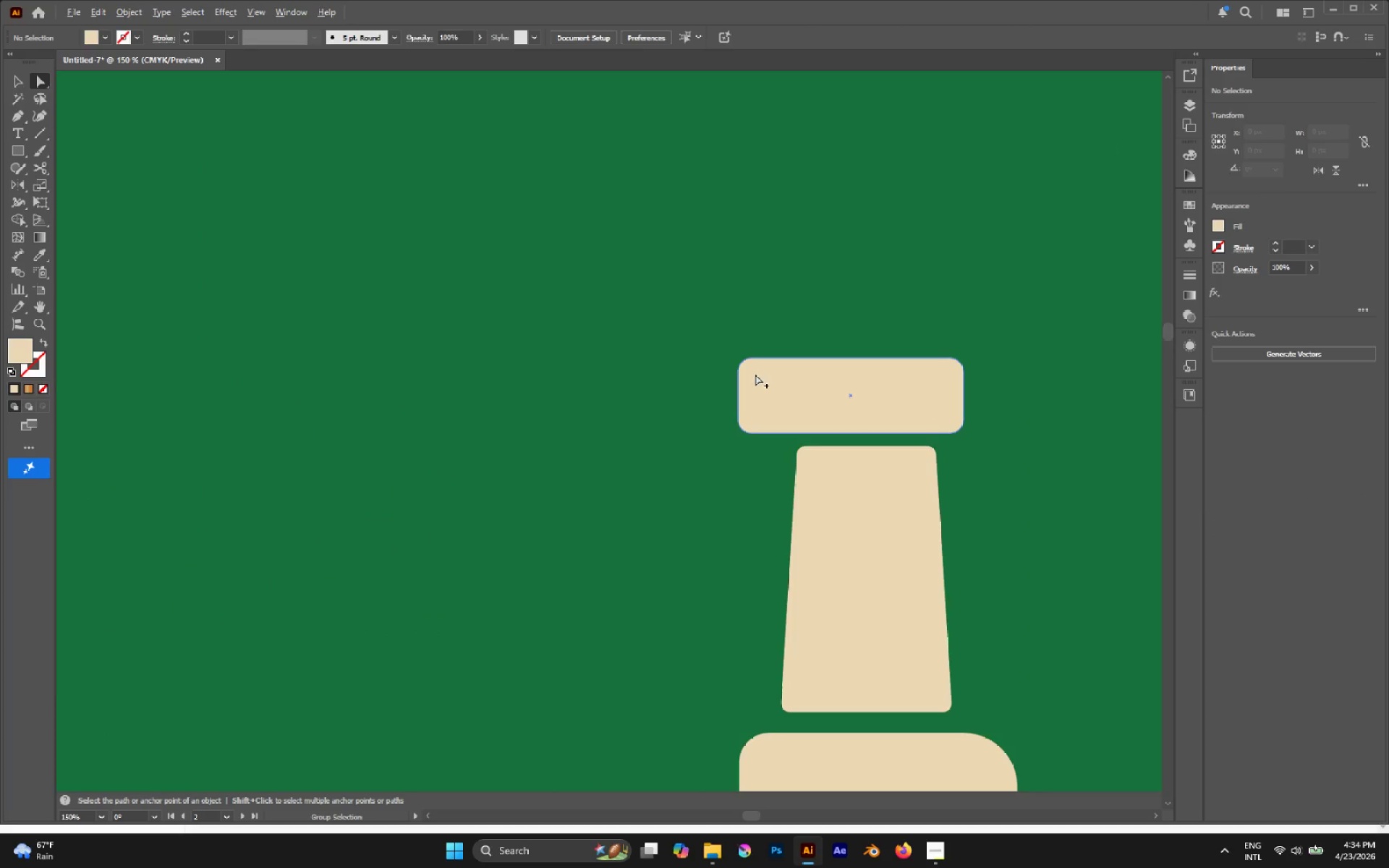 
left_click([755, 374])
 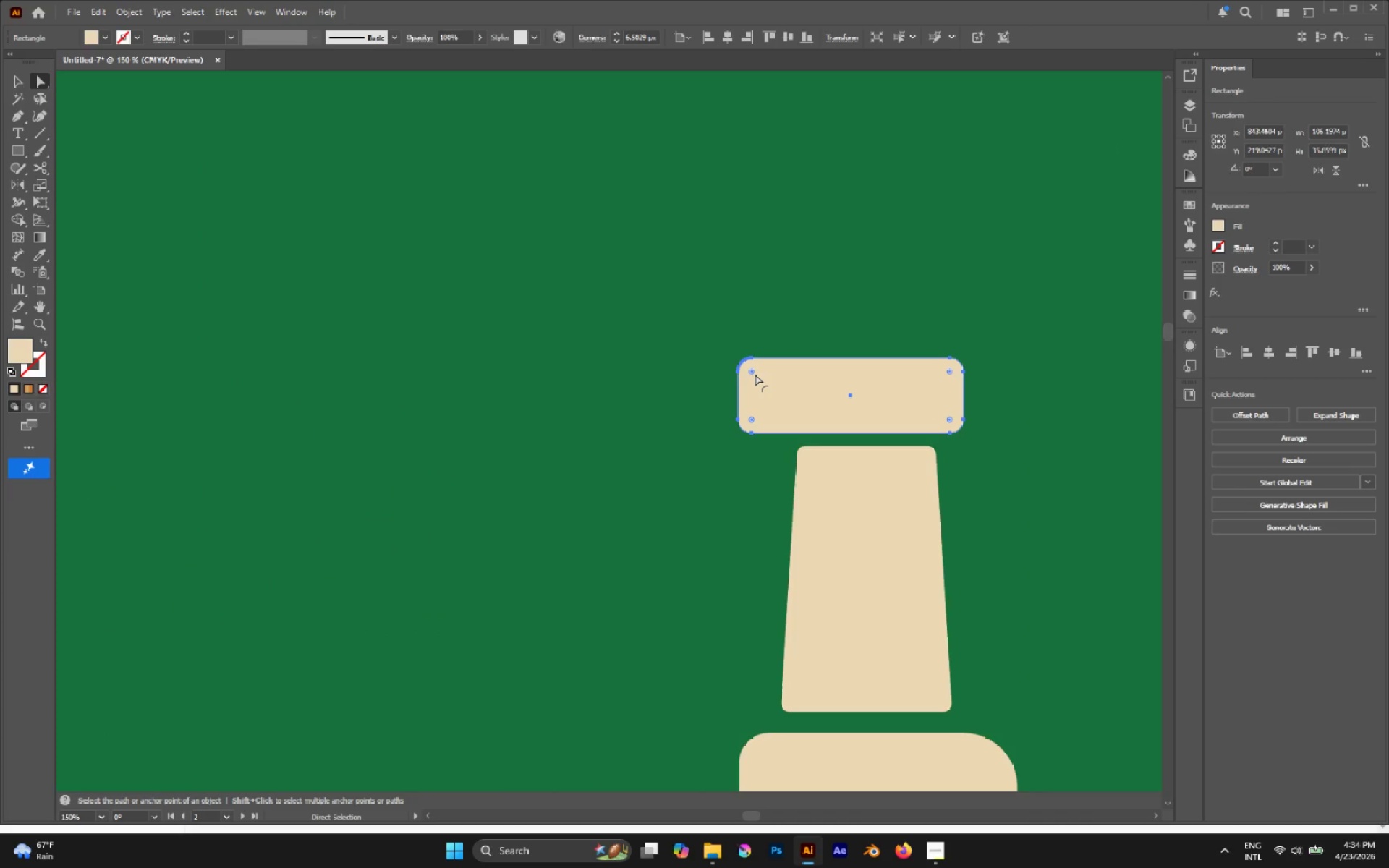 
key(V)
 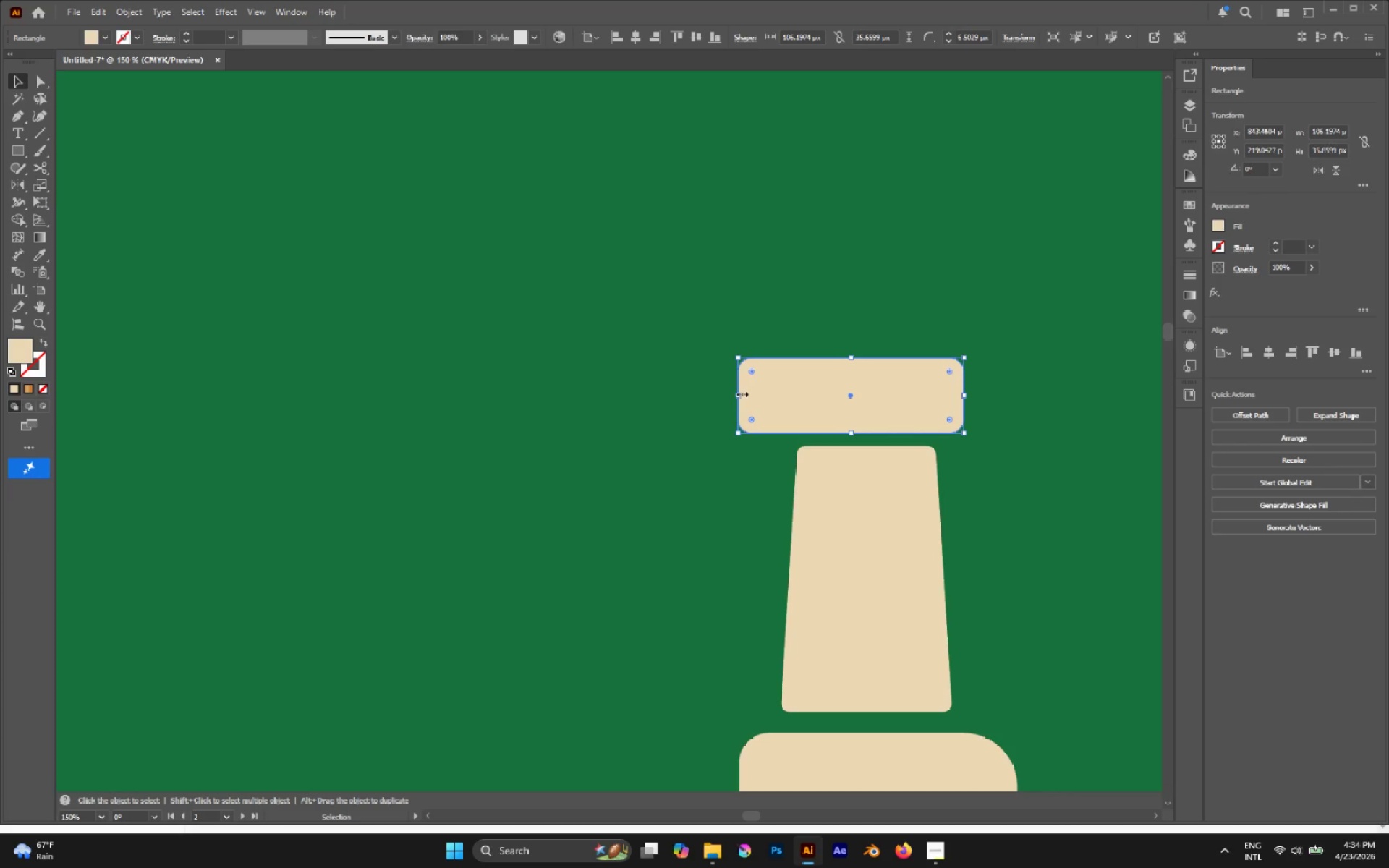 
left_click_drag(start_coordinate=[740, 393], to_coordinate=[760, 399])
 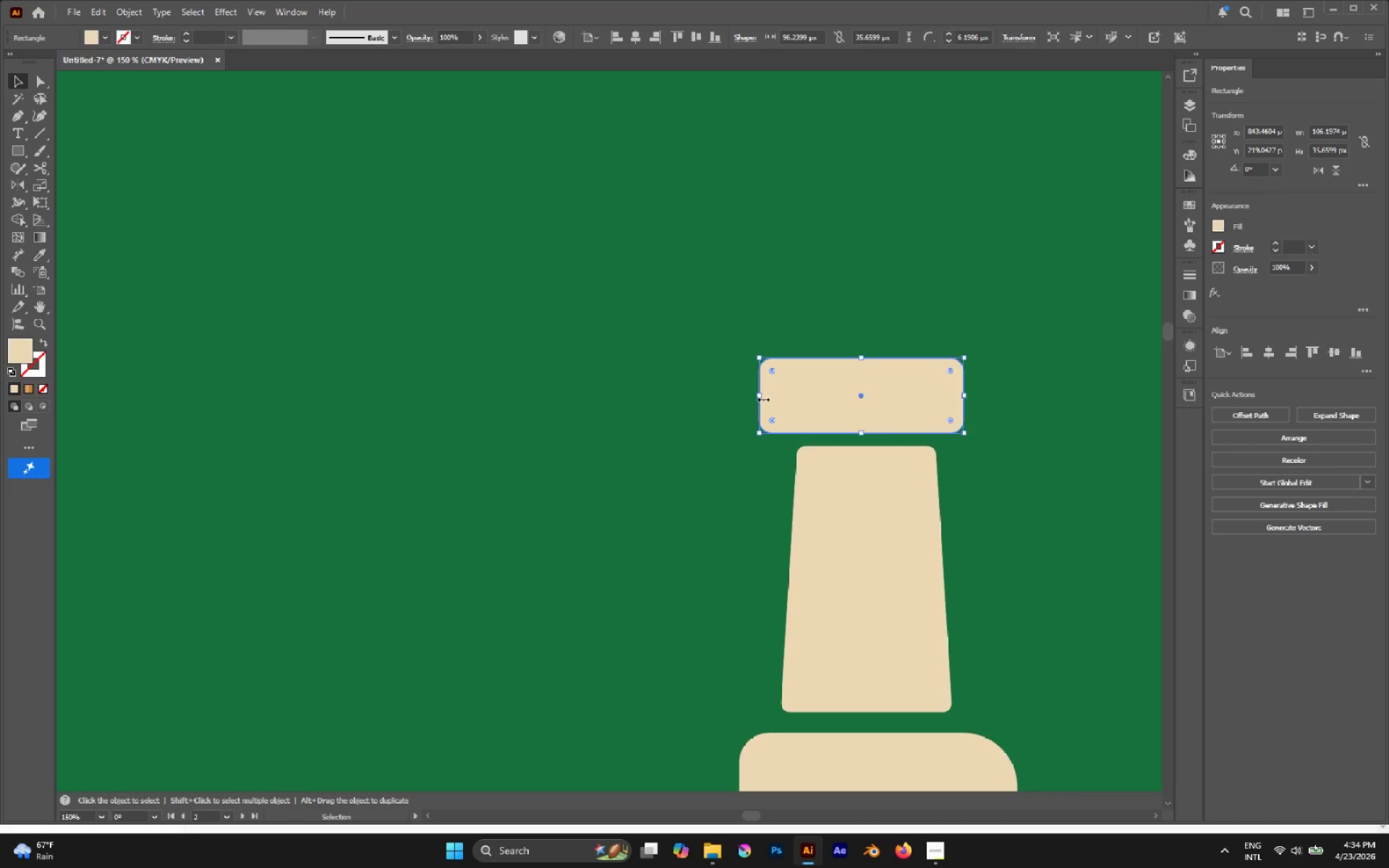 
hold_key(key=AltLeft, duration=2.42)
left_click_drag(start_coordinate=[798, 401], to_coordinate=[585, 358])
 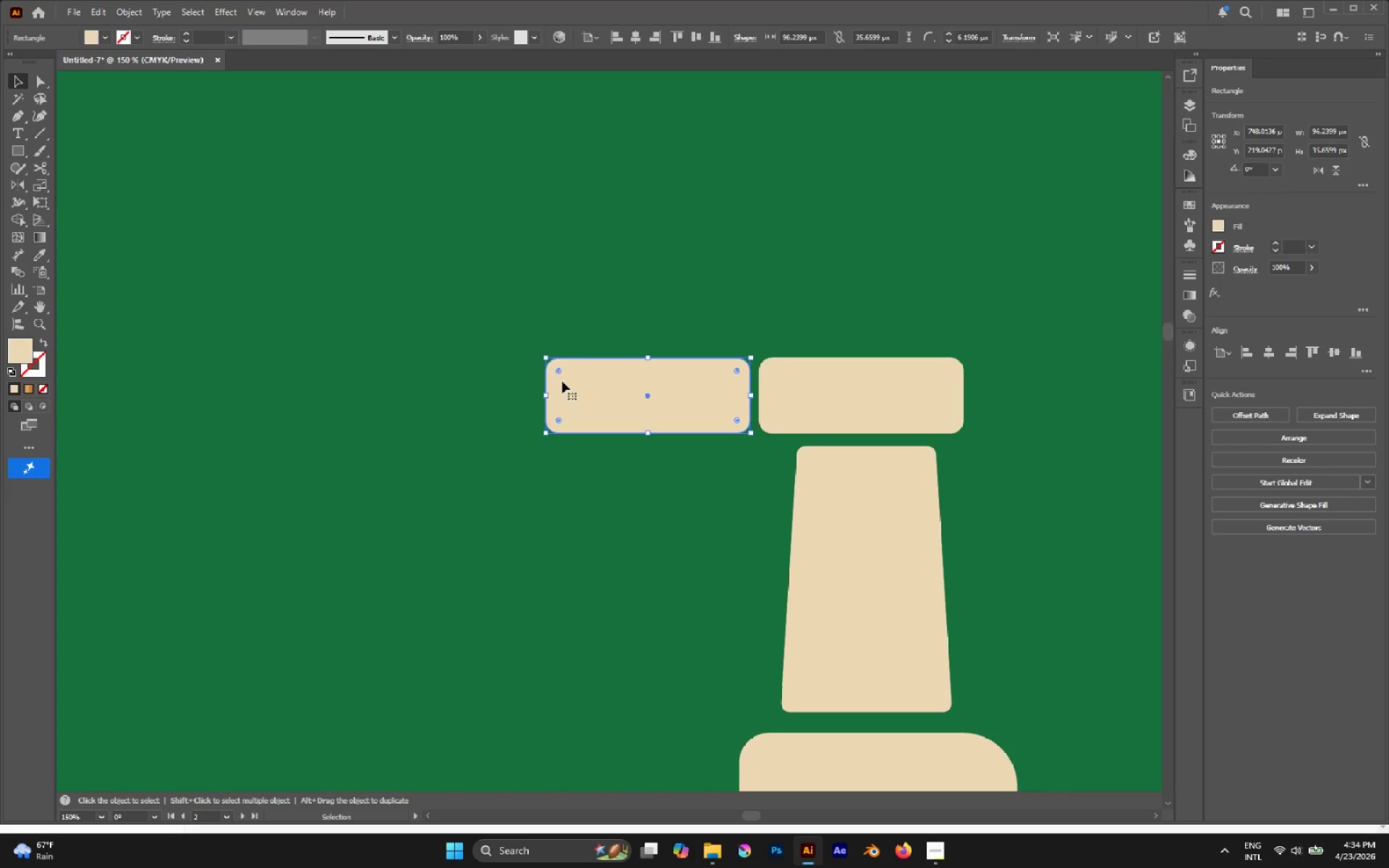 
hold_key(key=ShiftLeft, duration=1.97)
 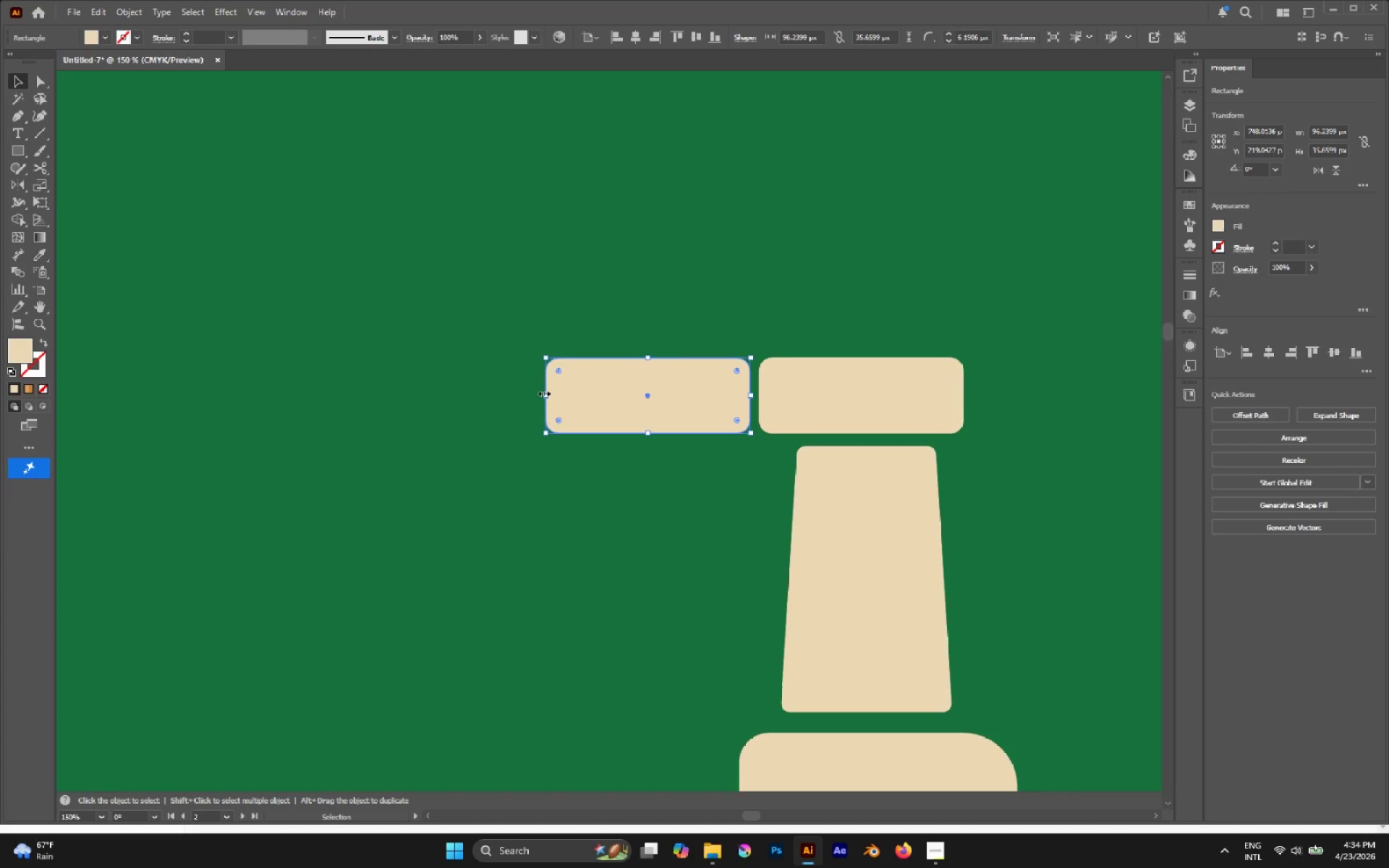 
left_click_drag(start_coordinate=[543, 392], to_coordinate=[724, 408])
 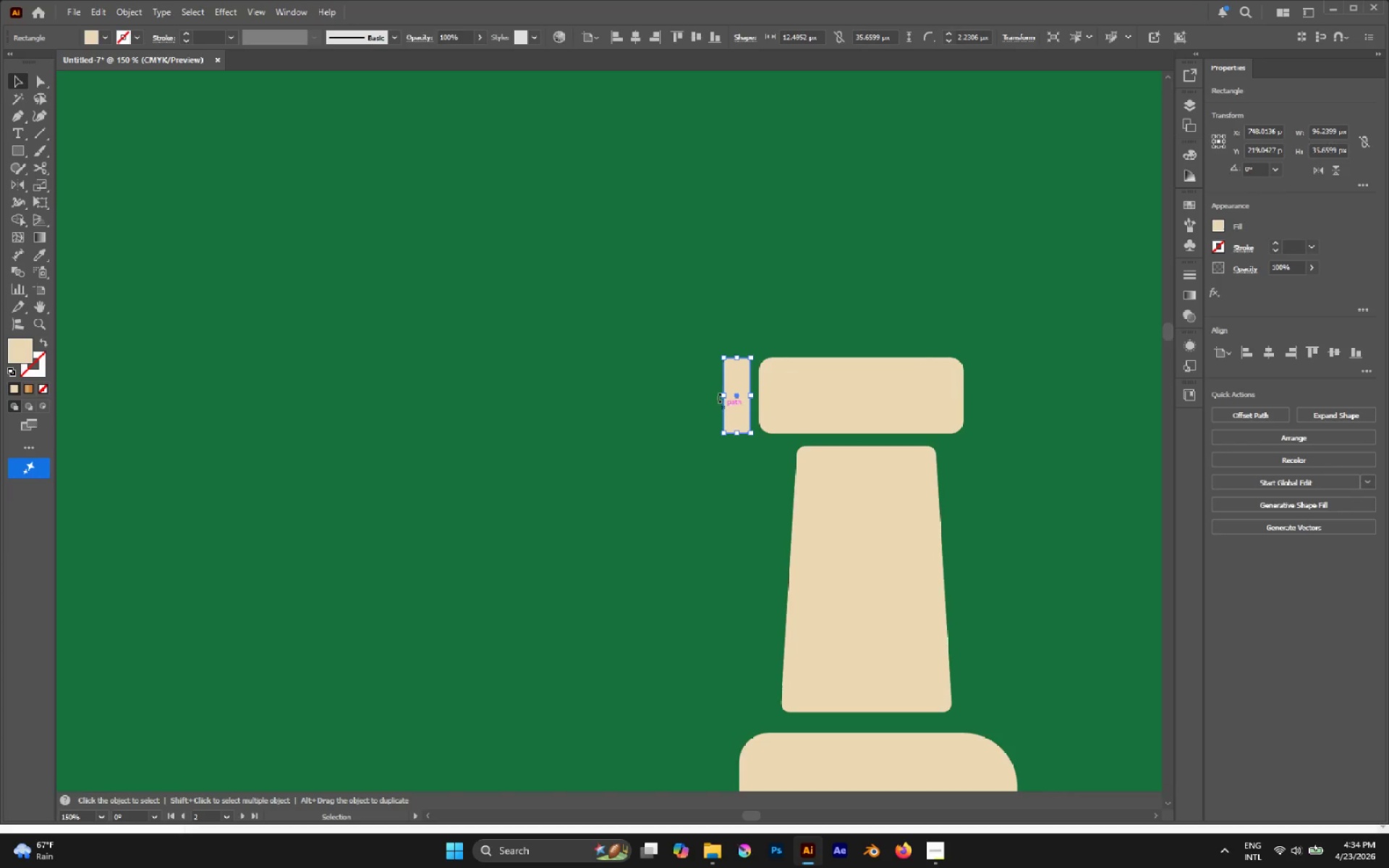 
hold_key(key=AltLeft, duration=2.23)
left_click_drag(start_coordinate=[737, 358], to_coordinate=[741, 371])
 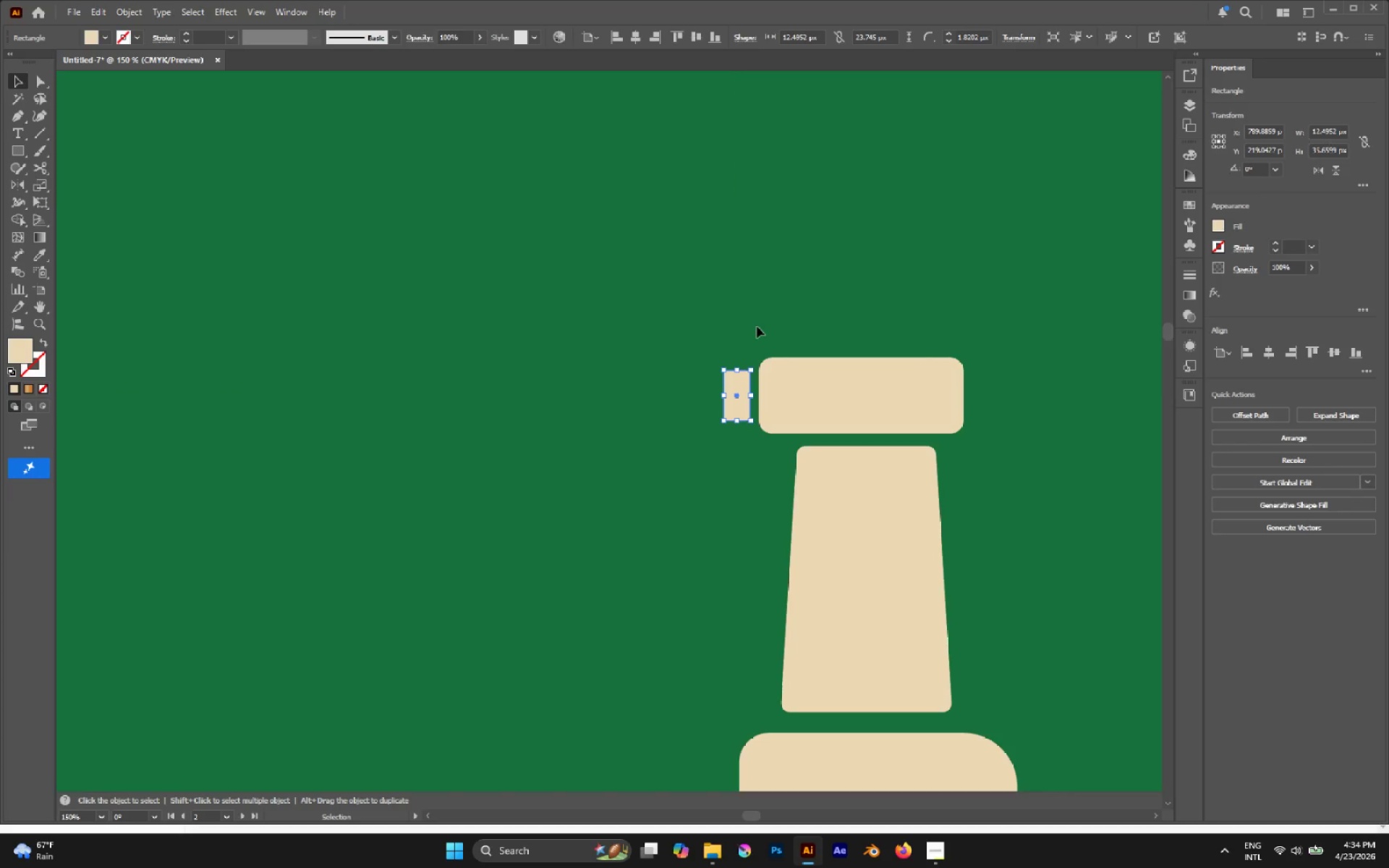 
left_click([757, 326])
 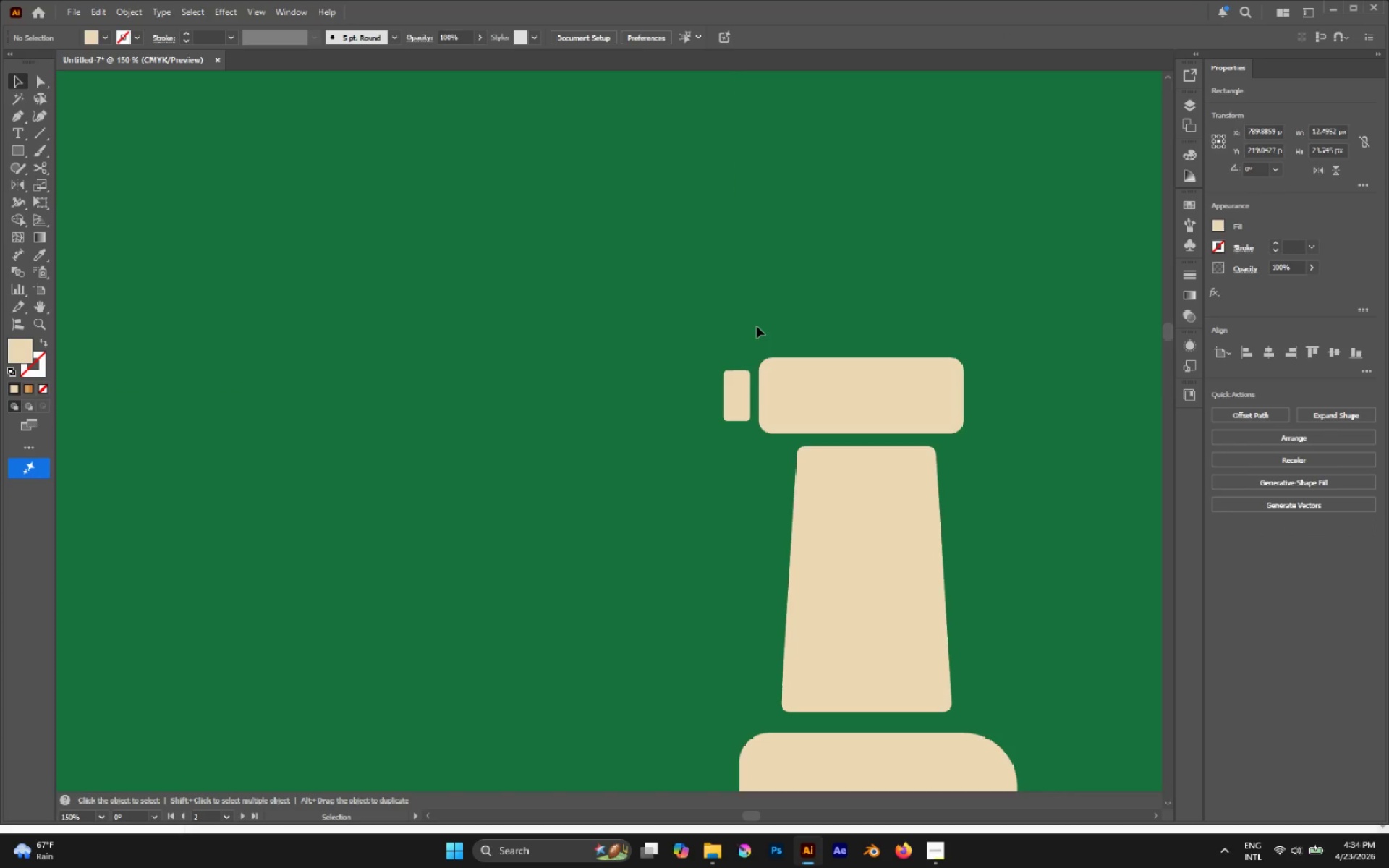 
hold_key(key=AltLeft, duration=0.47)
scroll: coordinate [757, 326], scroll_direction: down, amount: 5.0
 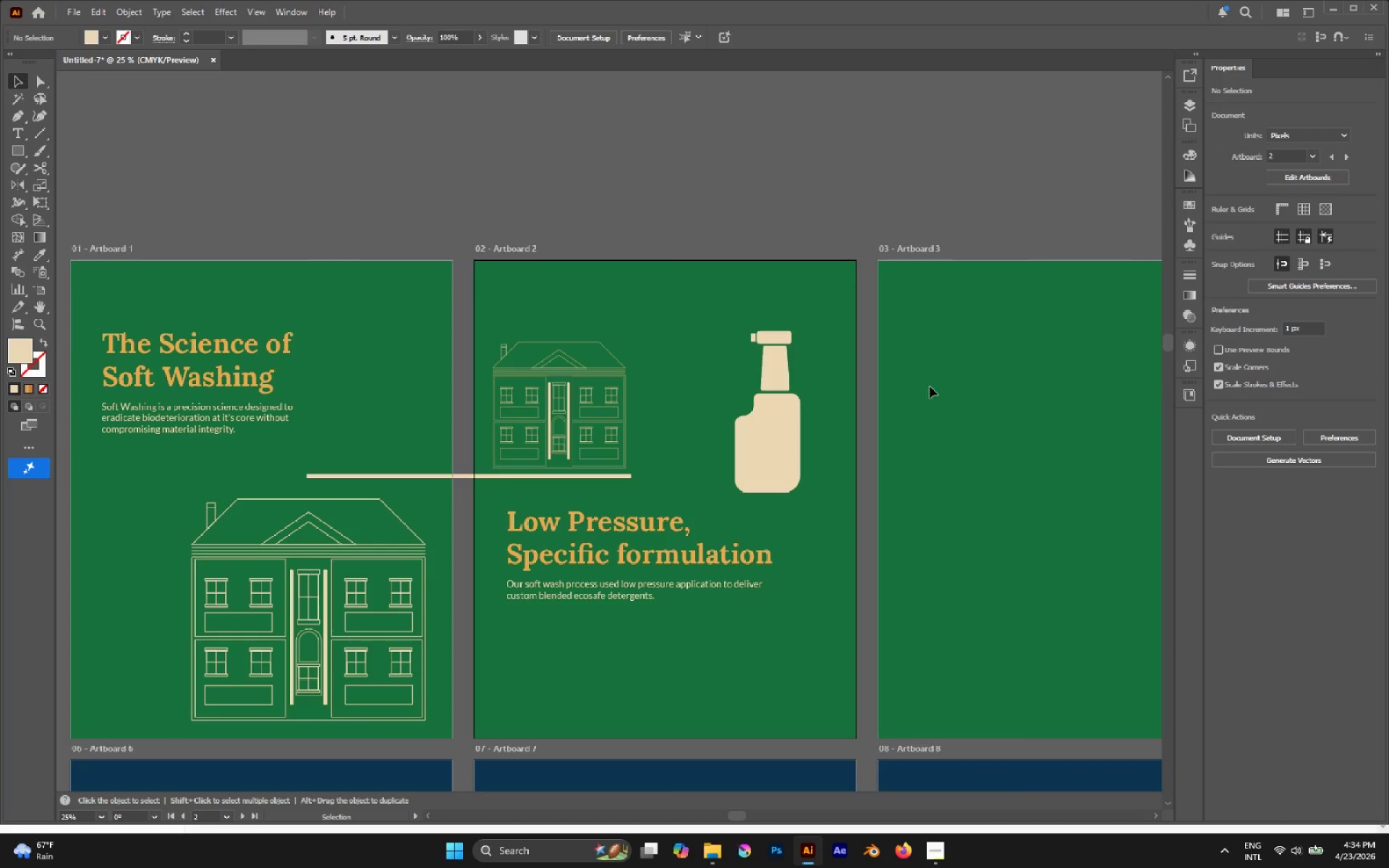 
hold_key(key=AltLeft, duration=0.69)
scroll: coordinate [756, 331], scroll_direction: up, amount: 3.0
 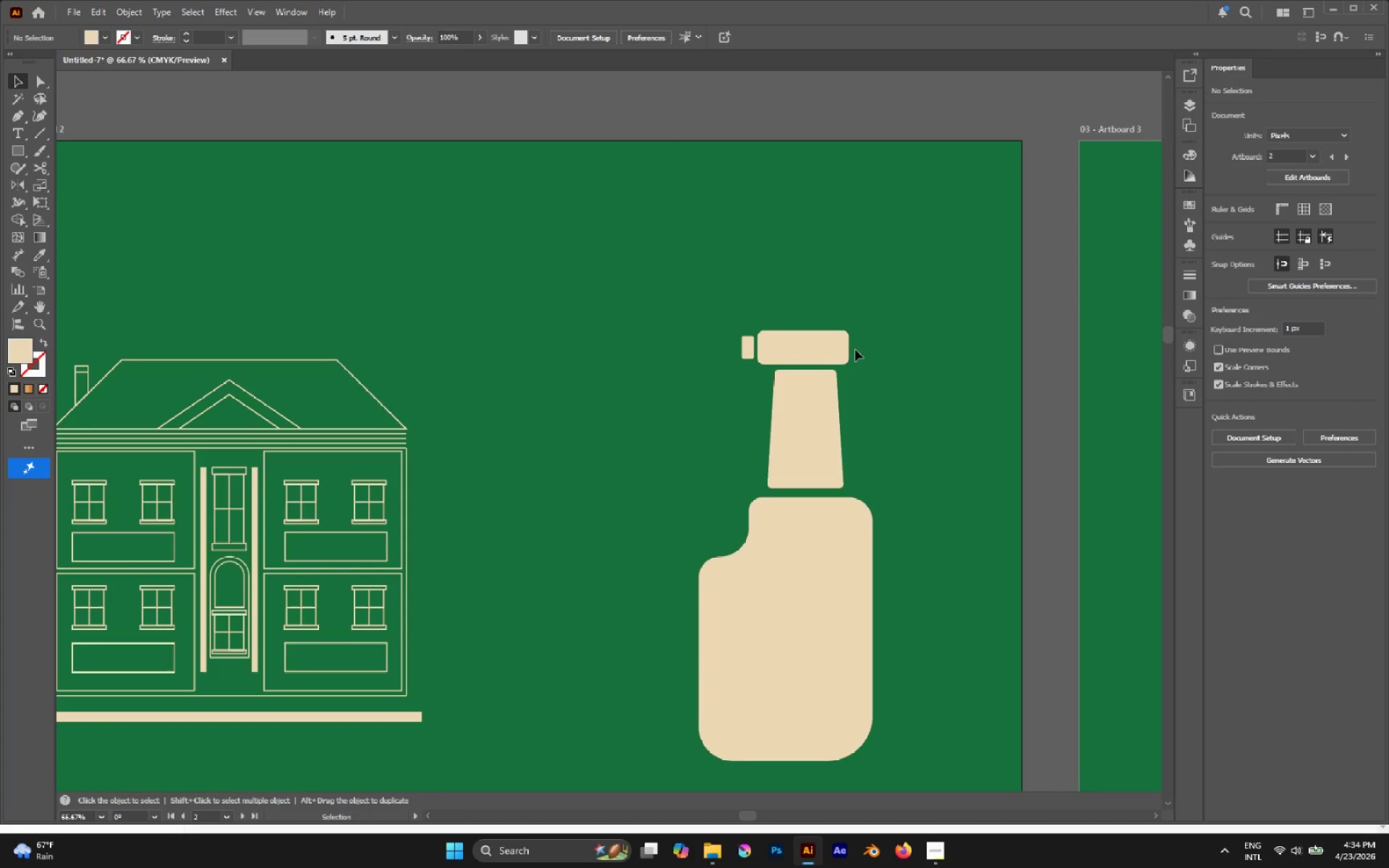 
left_click_drag(start_coordinate=[700, 299], to_coordinate=[927, 590])
 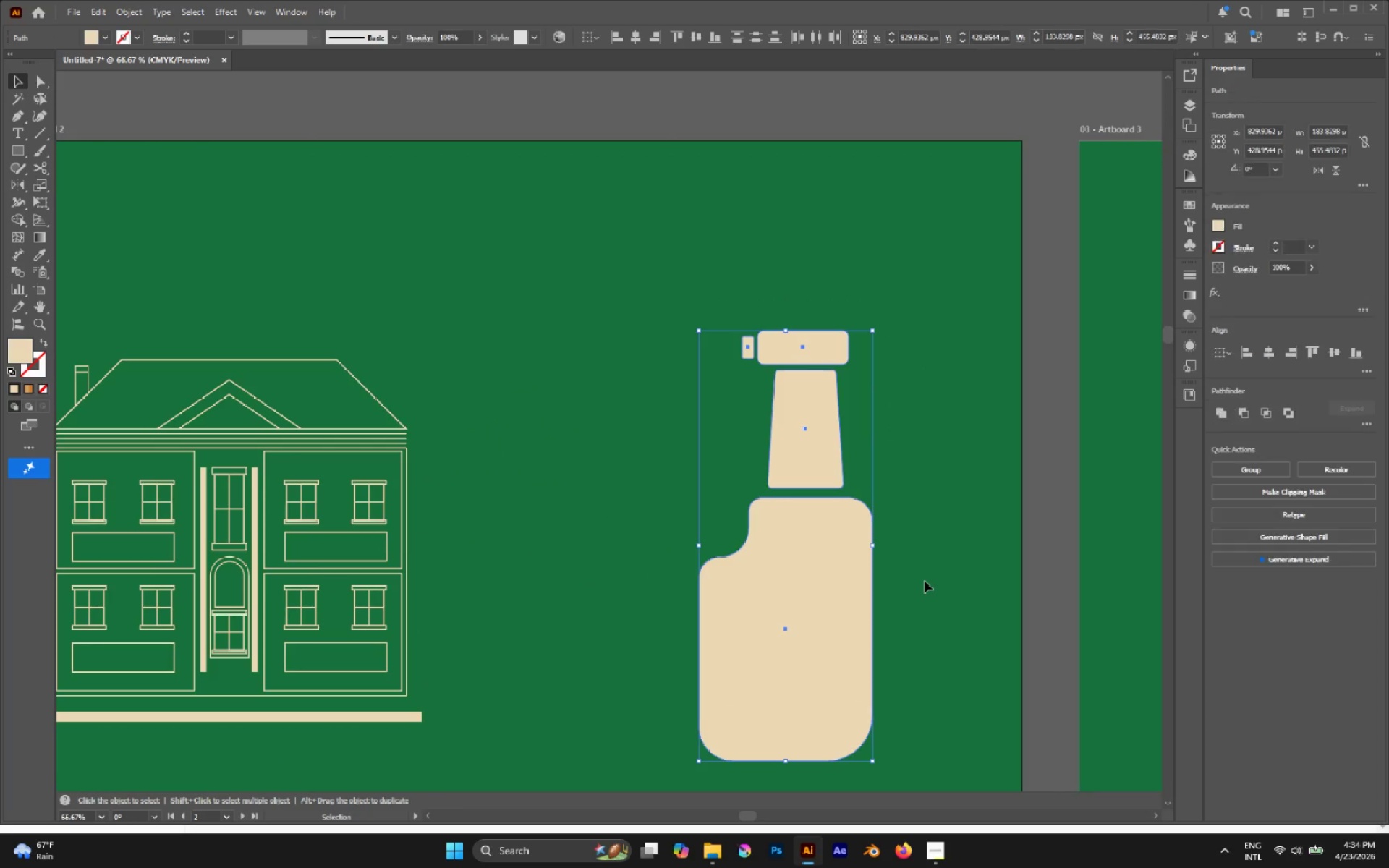 
key(Control+G)
 